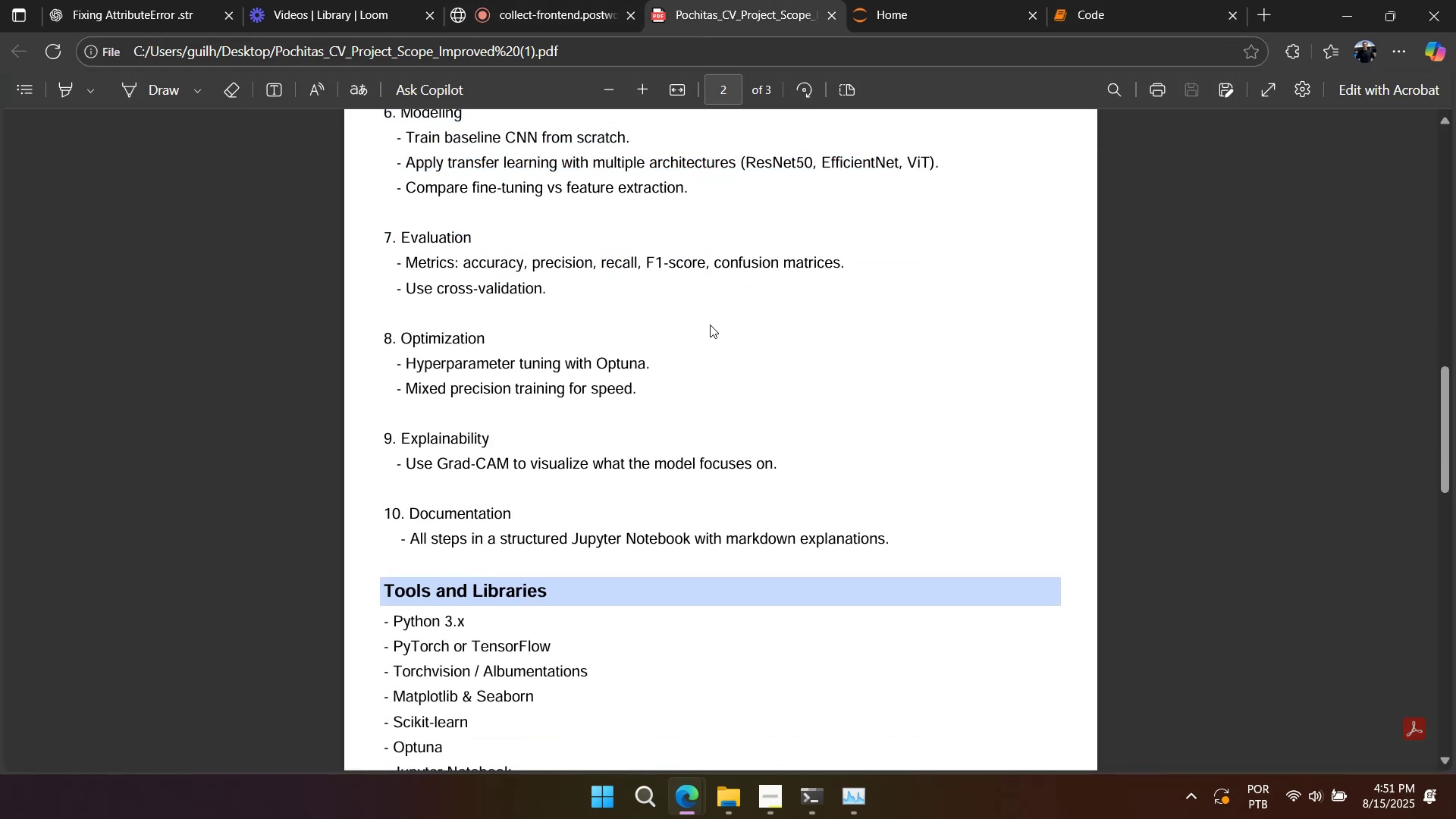 
left_click([696, 319])
 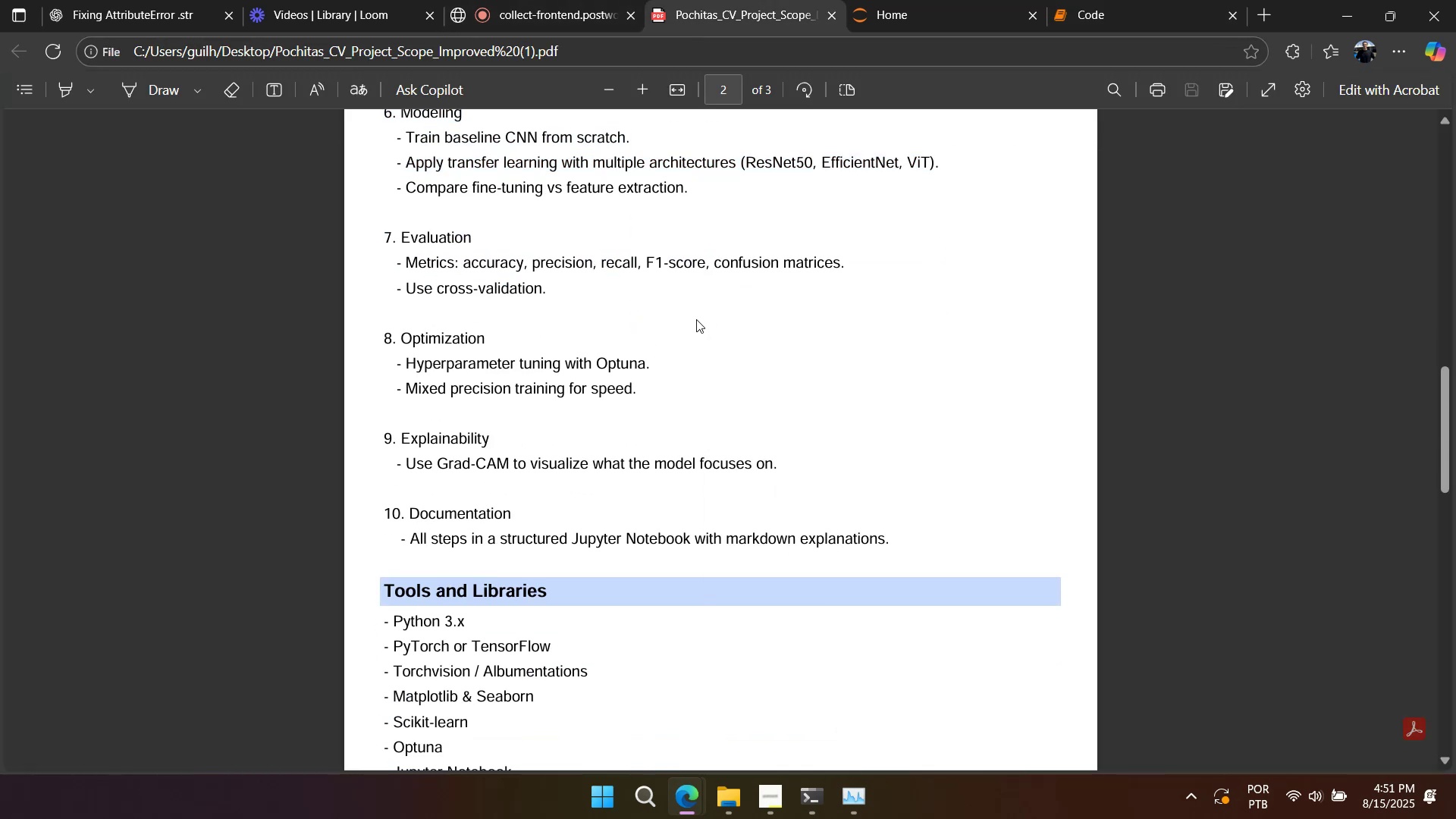 
right_click([696, 319])
 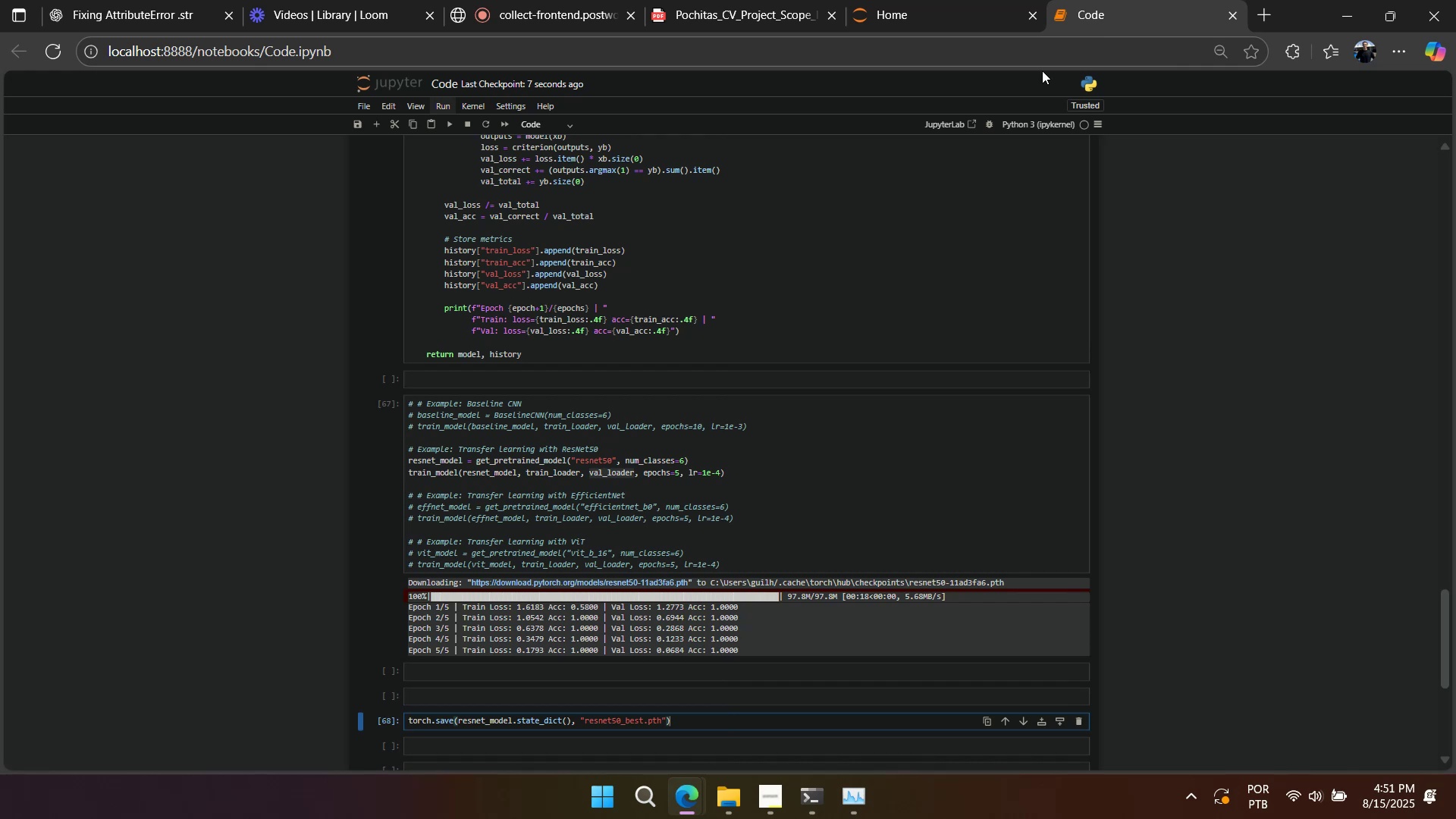 
scroll: coordinate [862, 265], scroll_direction: up, amount: 1.0
 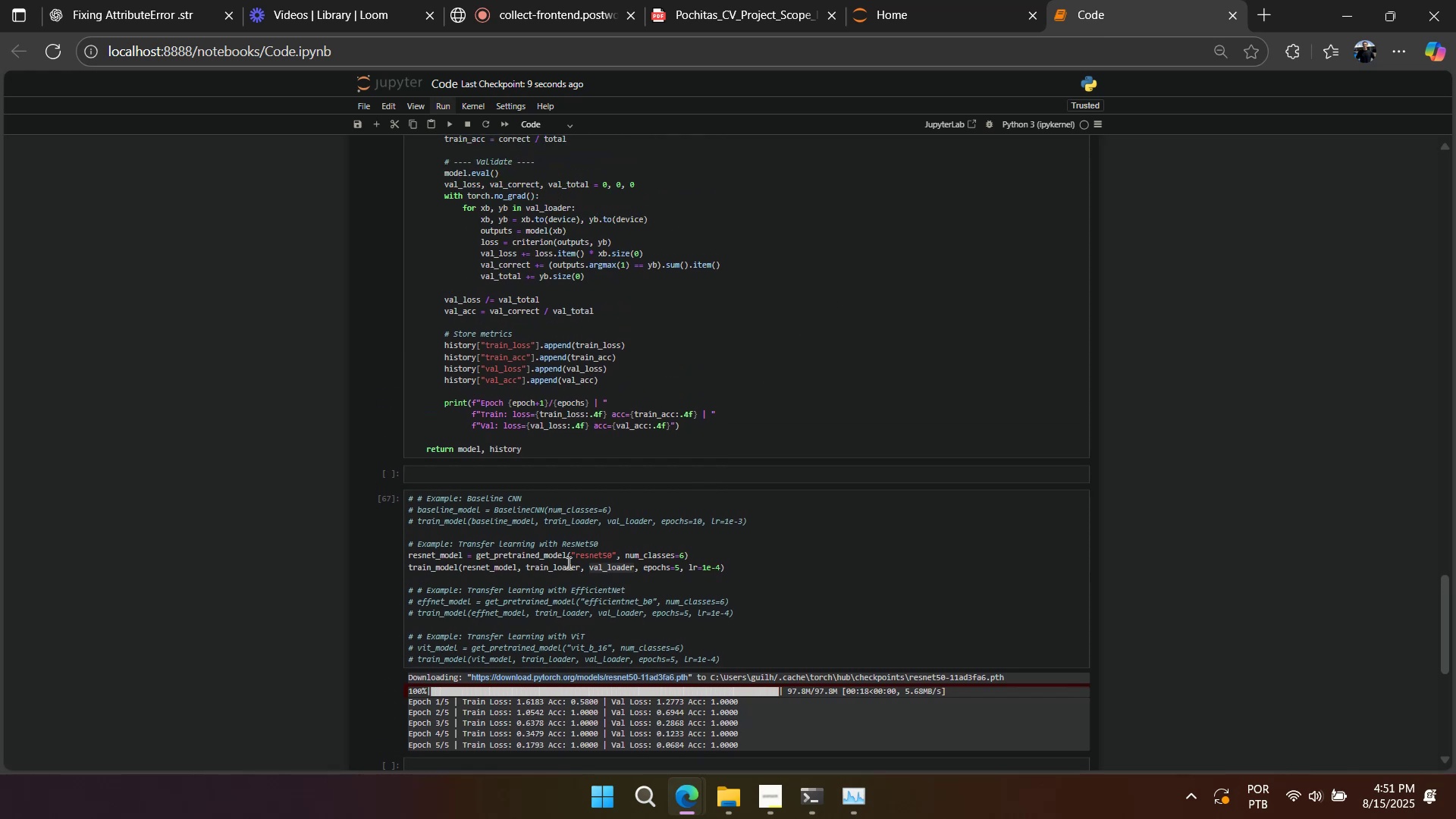 
left_click_drag(start_coordinate=[524, 560], to_coordinate=[528, 571])
 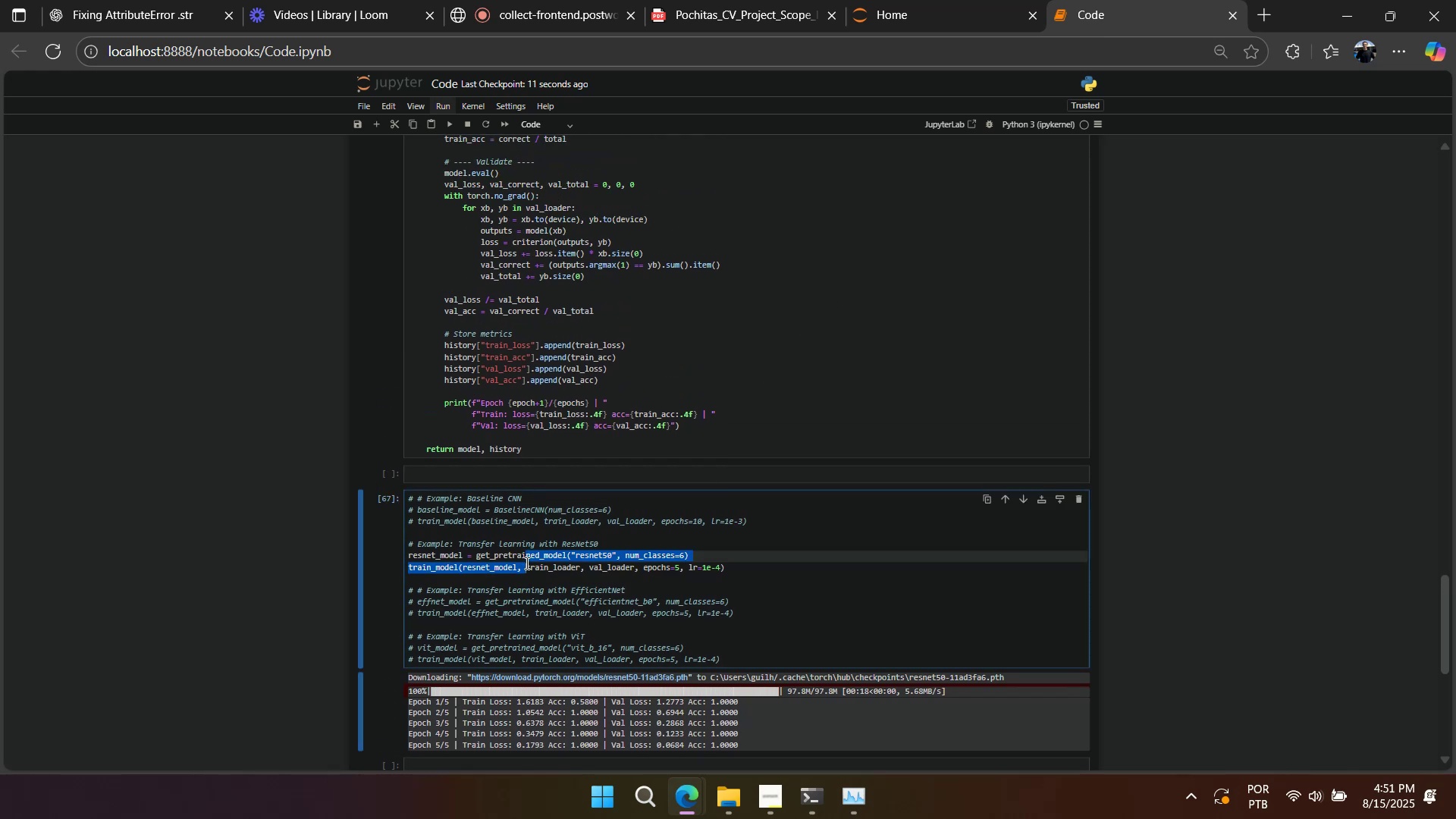 
key(Control+Slash)
 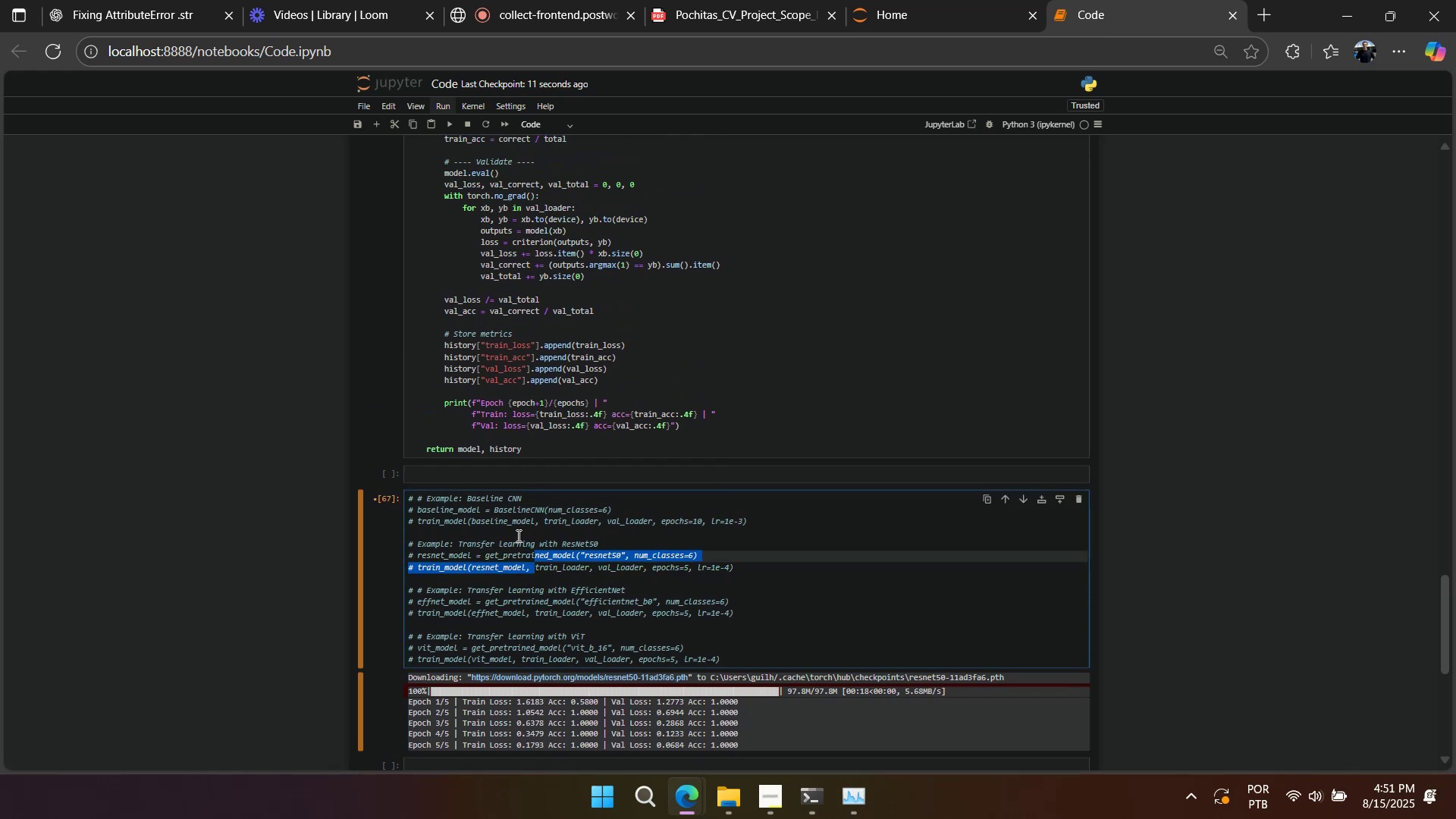 
left_click_drag(start_coordinate=[507, 519], to_coordinate=[507, 509])
 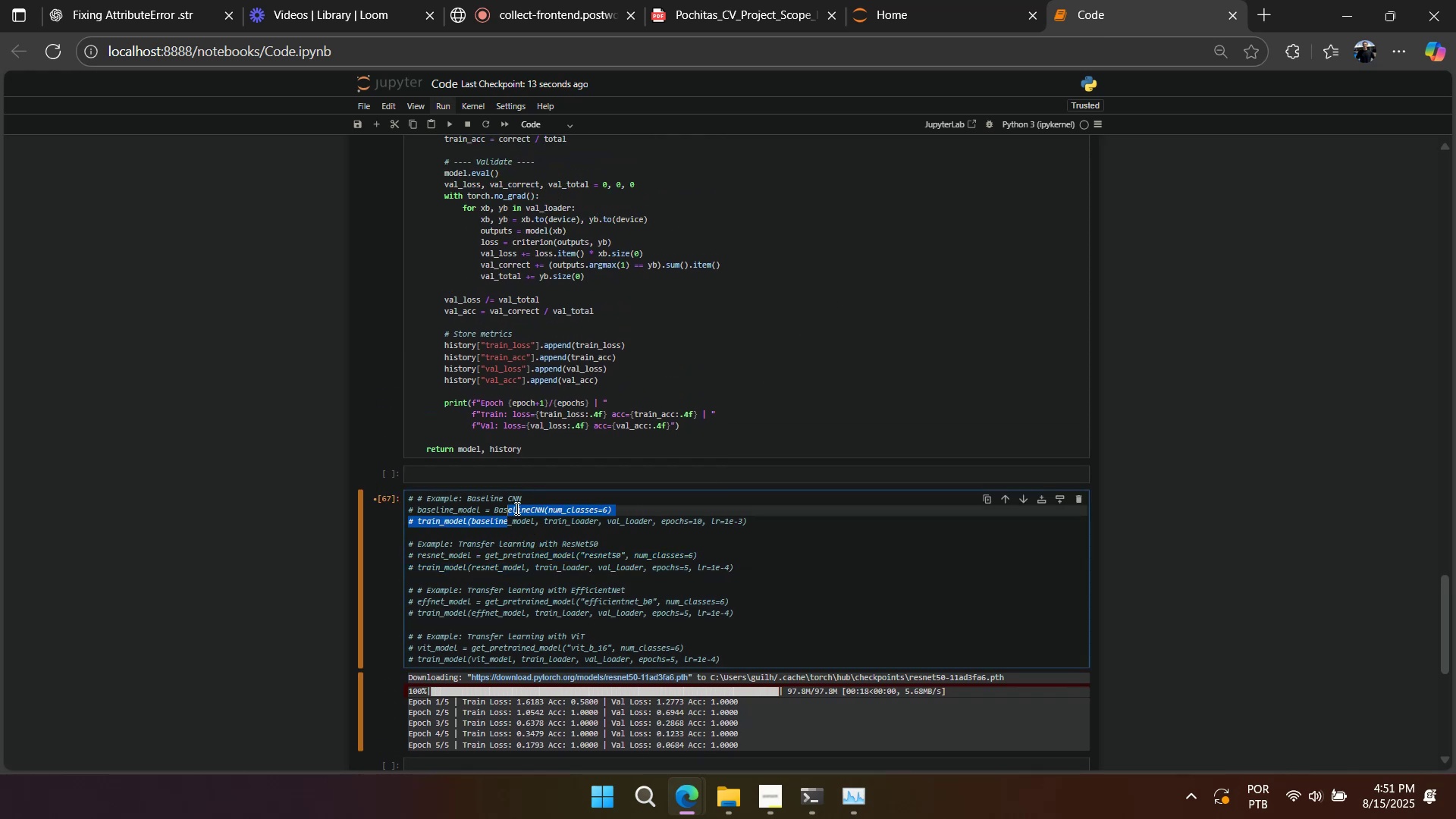 
key(Control+Slash)
 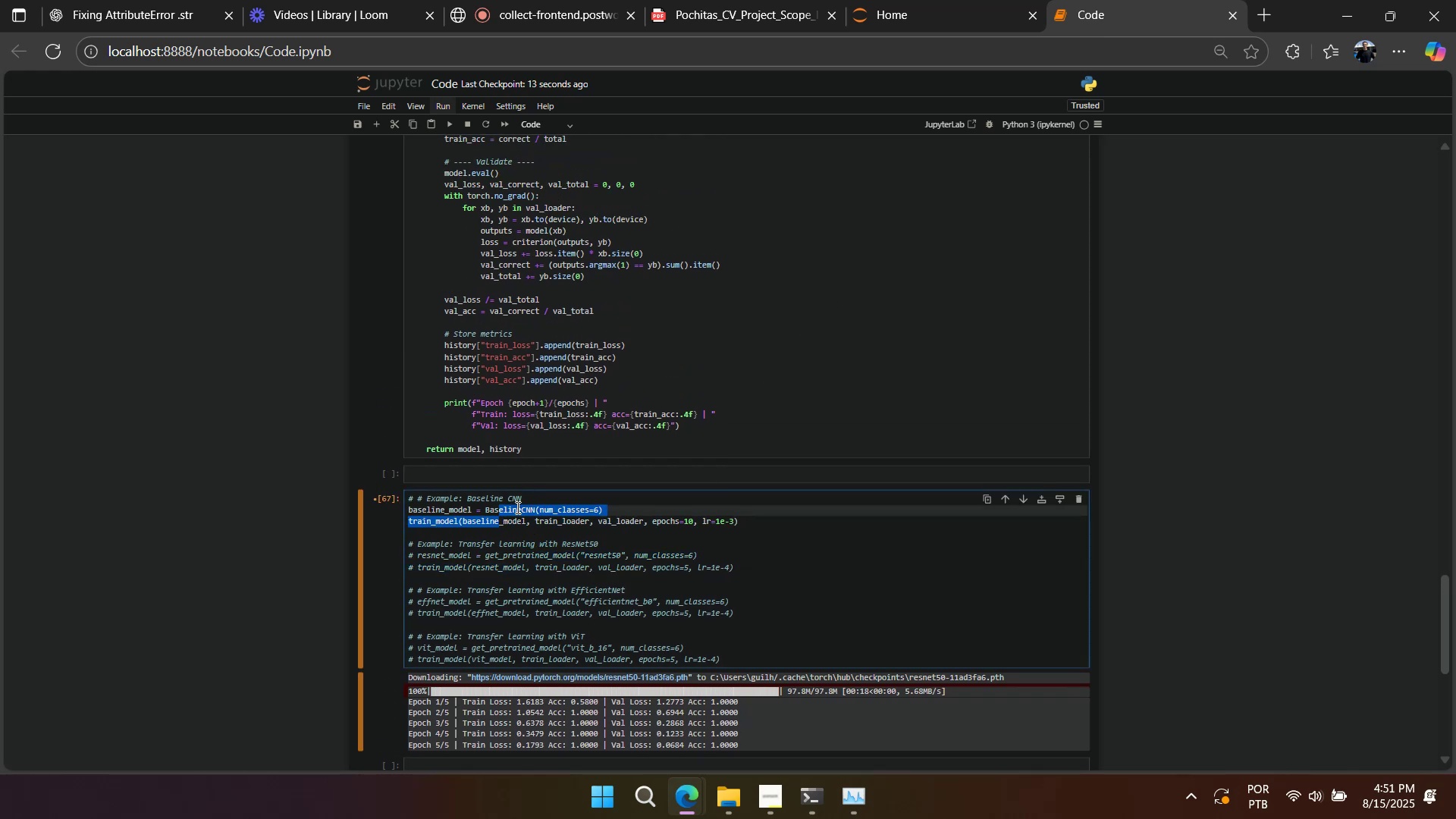 
scroll: coordinate [516, 507], scroll_direction: up, amount: 5.0
 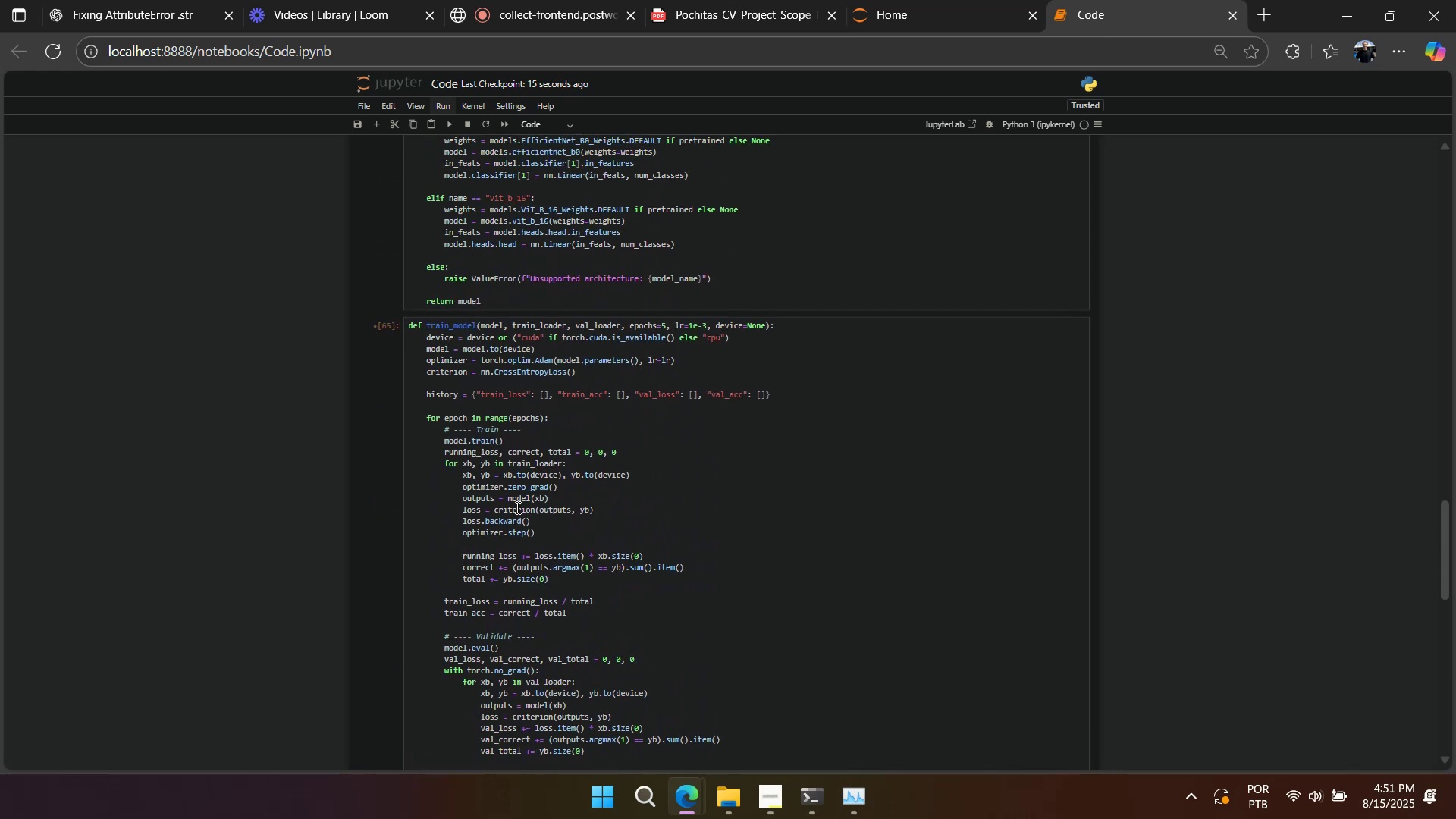 
scroll: coordinate [516, 507], scroll_direction: down, amount: 5.0
 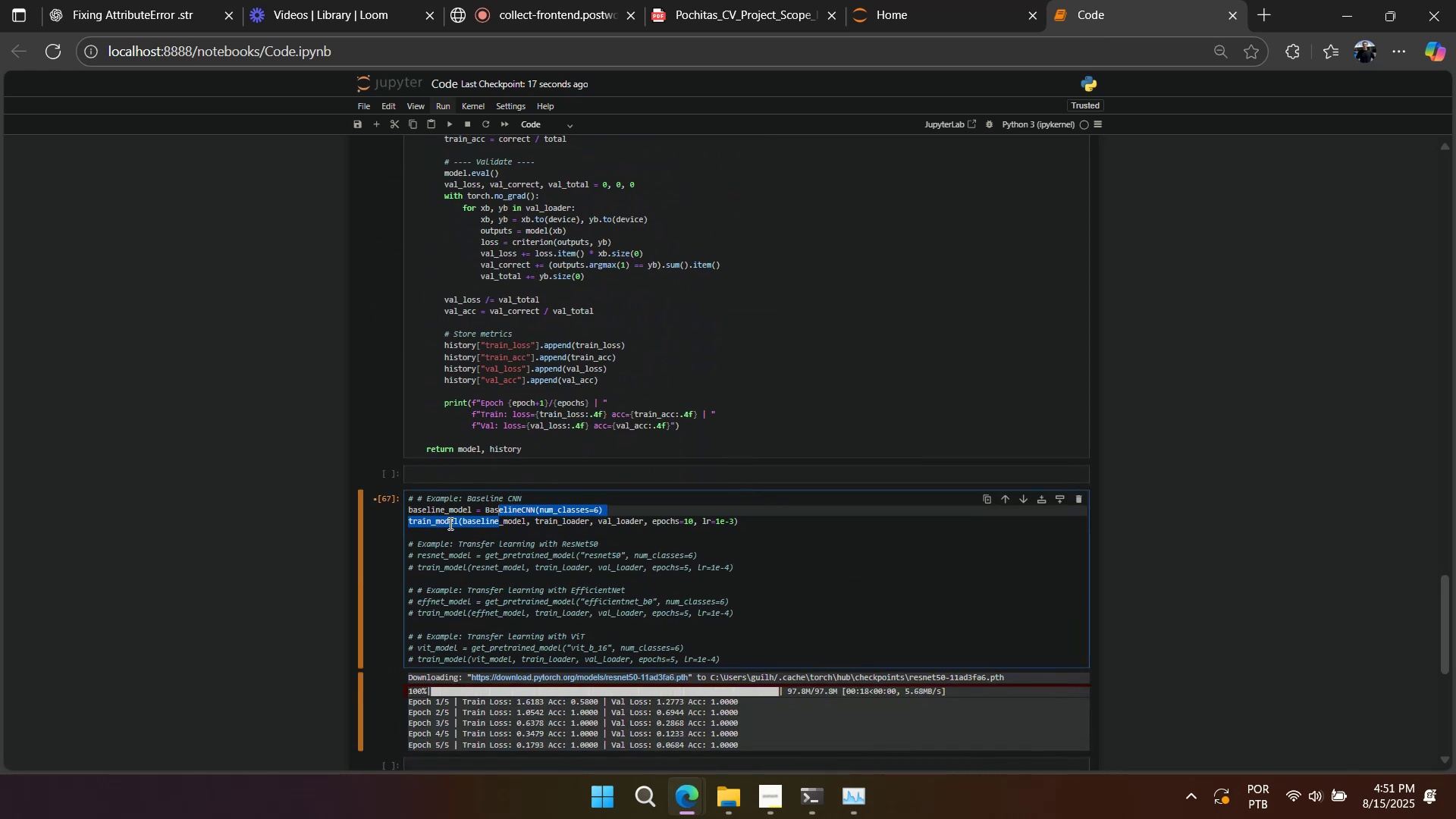 
double_click([453, 550])
 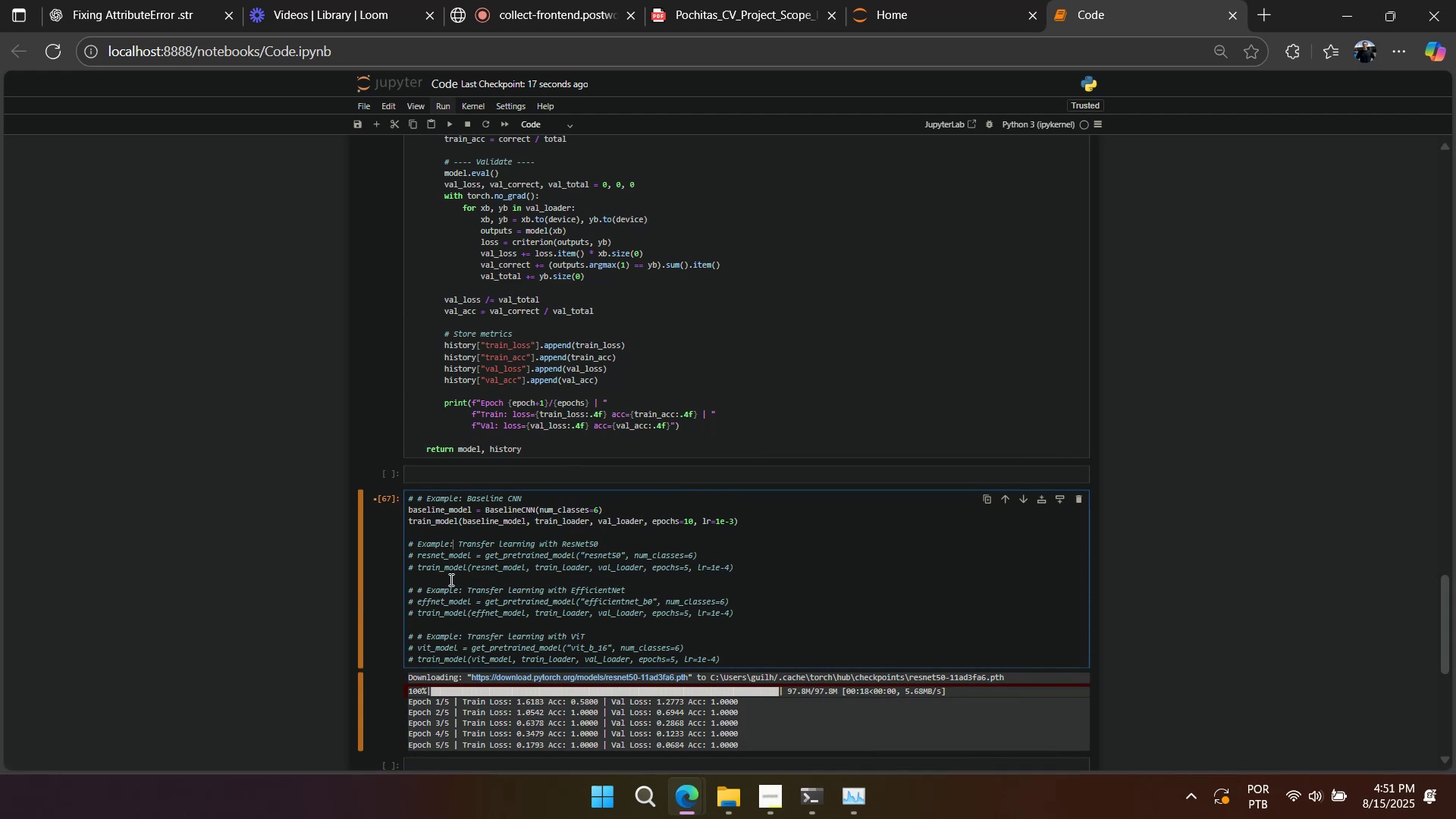 
triple_click([450, 579])
 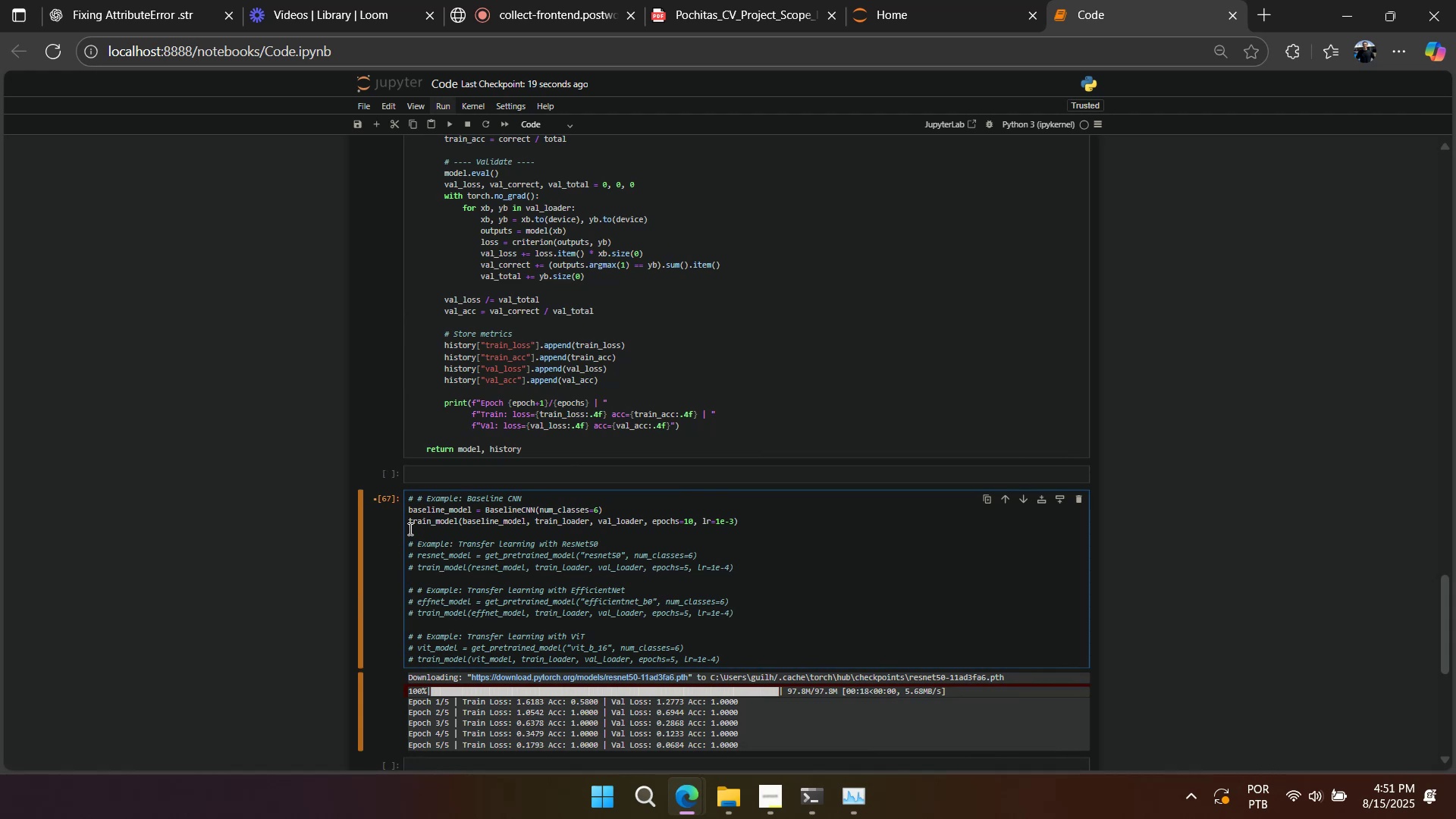 
left_click([408, 522])
 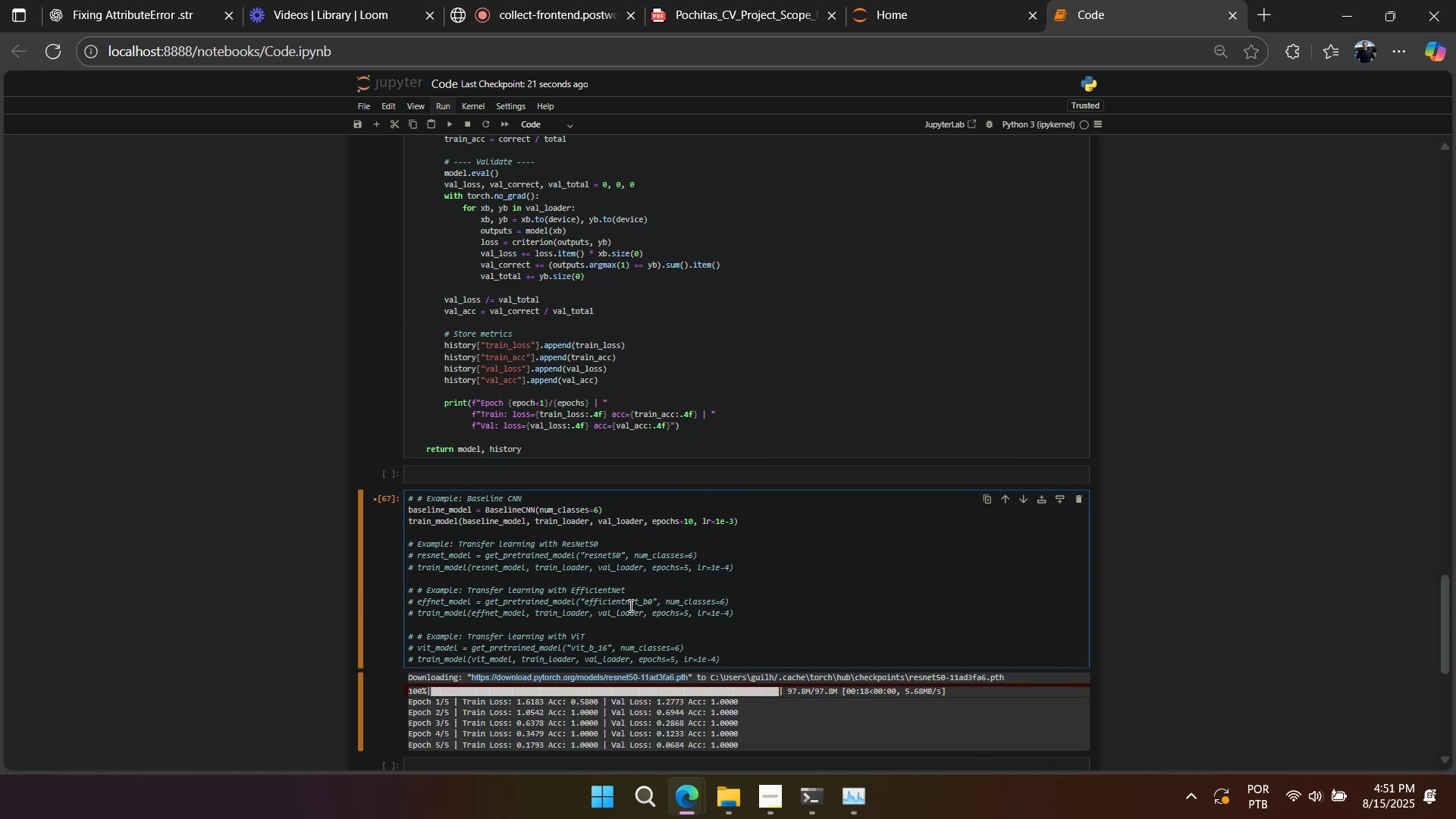 
scroll: coordinate [625, 604], scroll_direction: up, amount: 4.0
 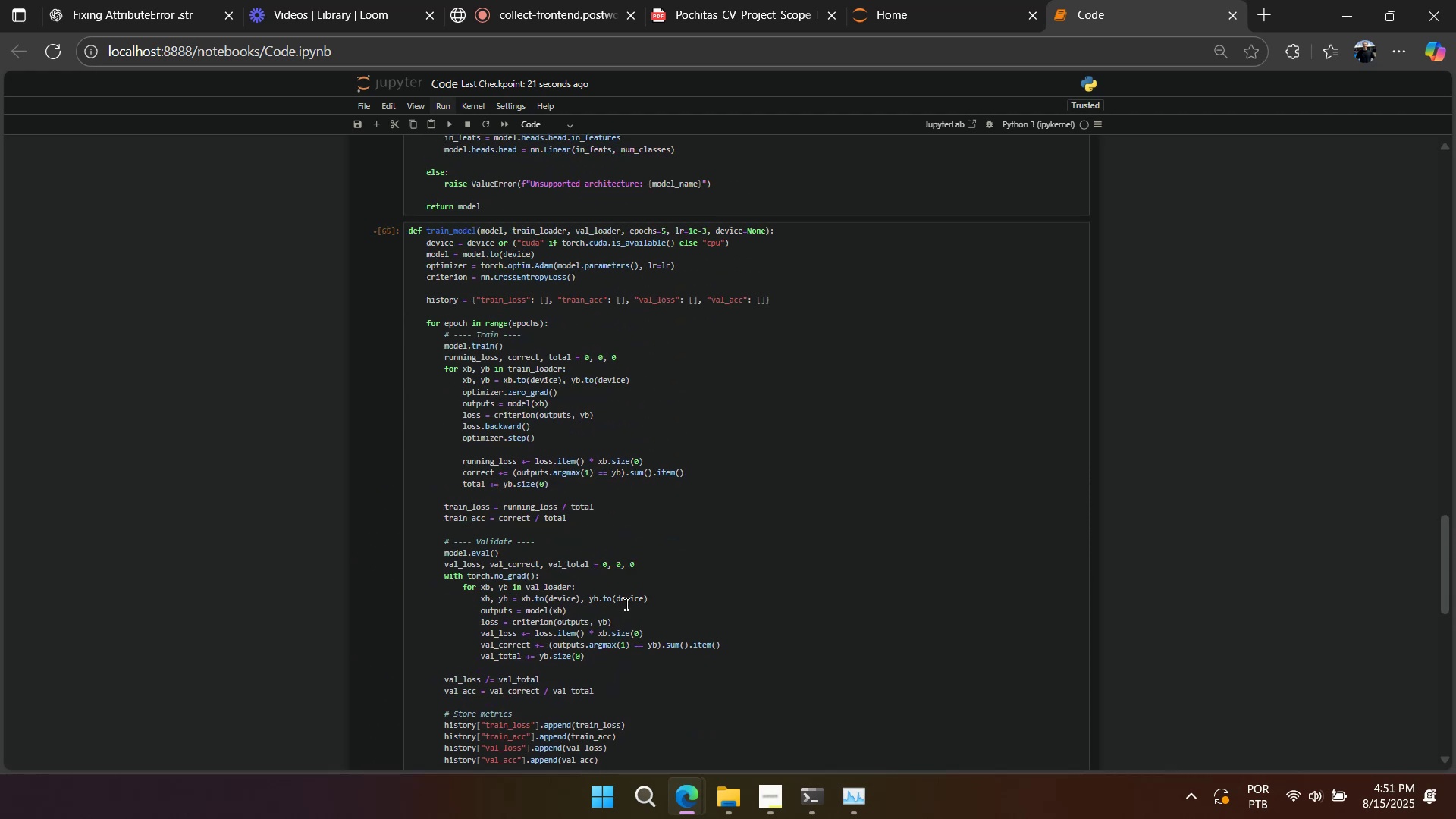 
scroll: coordinate [625, 604], scroll_direction: down, amount: 5.0
 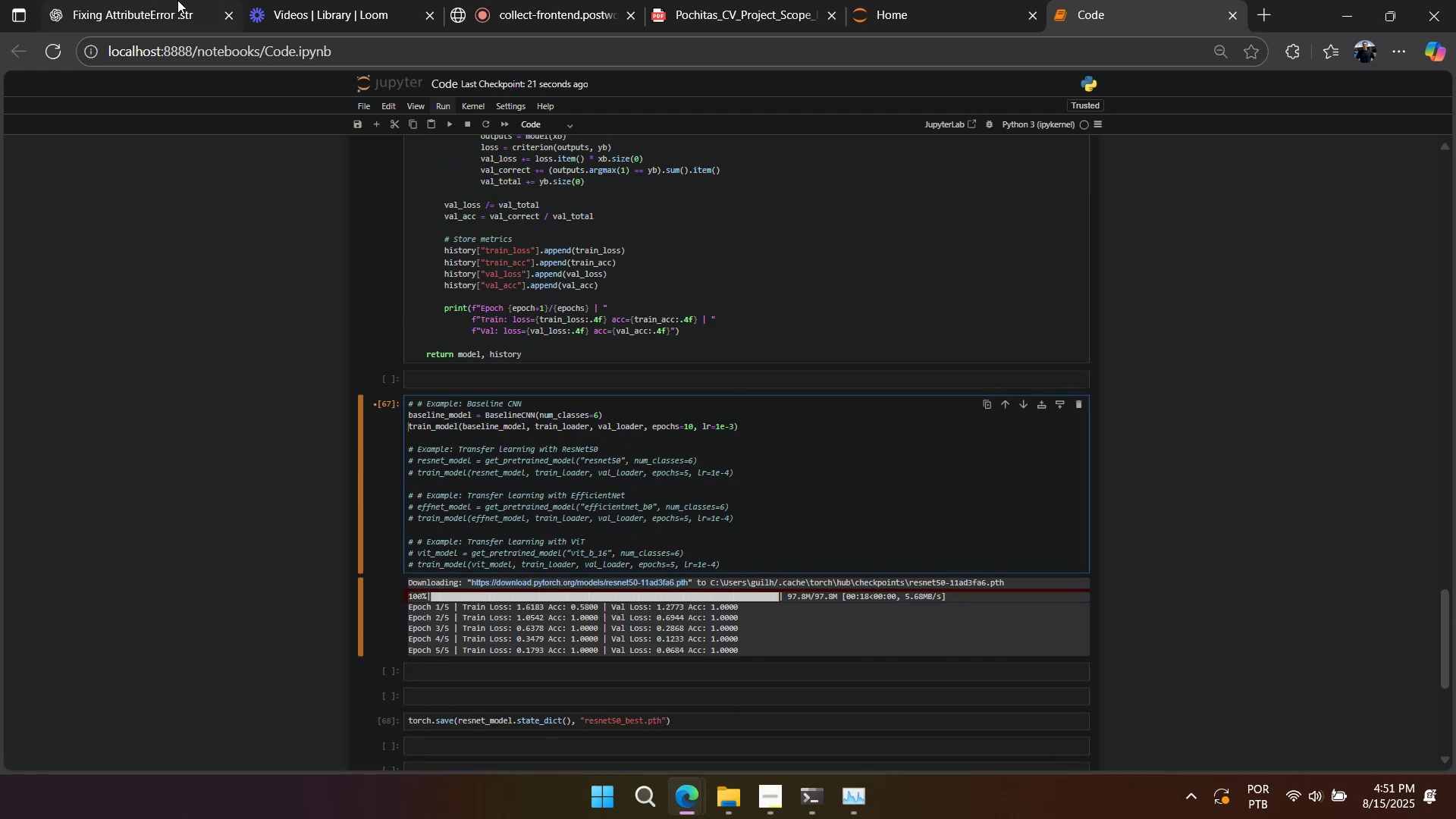 
left_click([174, 6])
 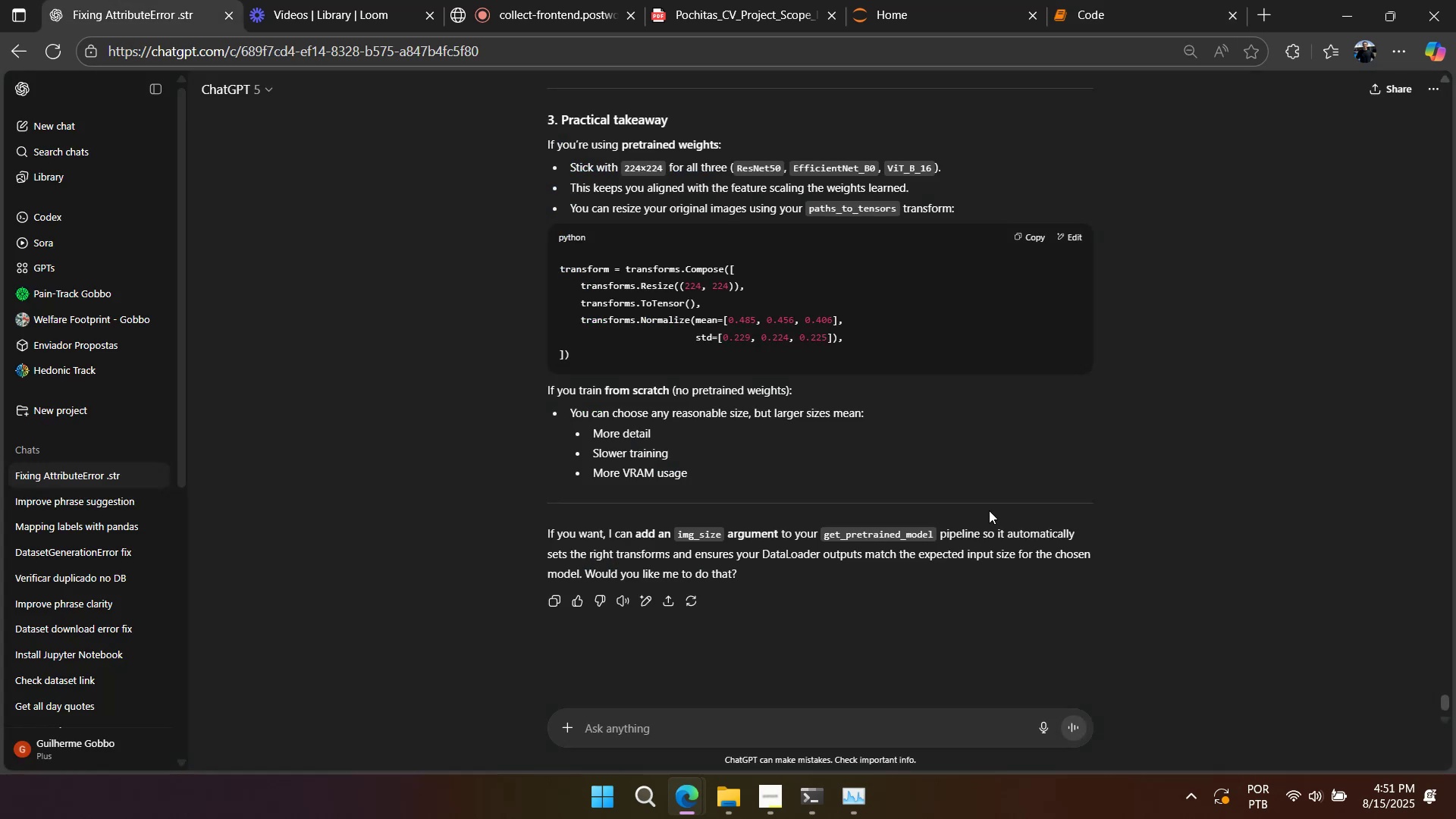 
scroll: coordinate [1089, 651], scroll_direction: up, amount: 14.0
 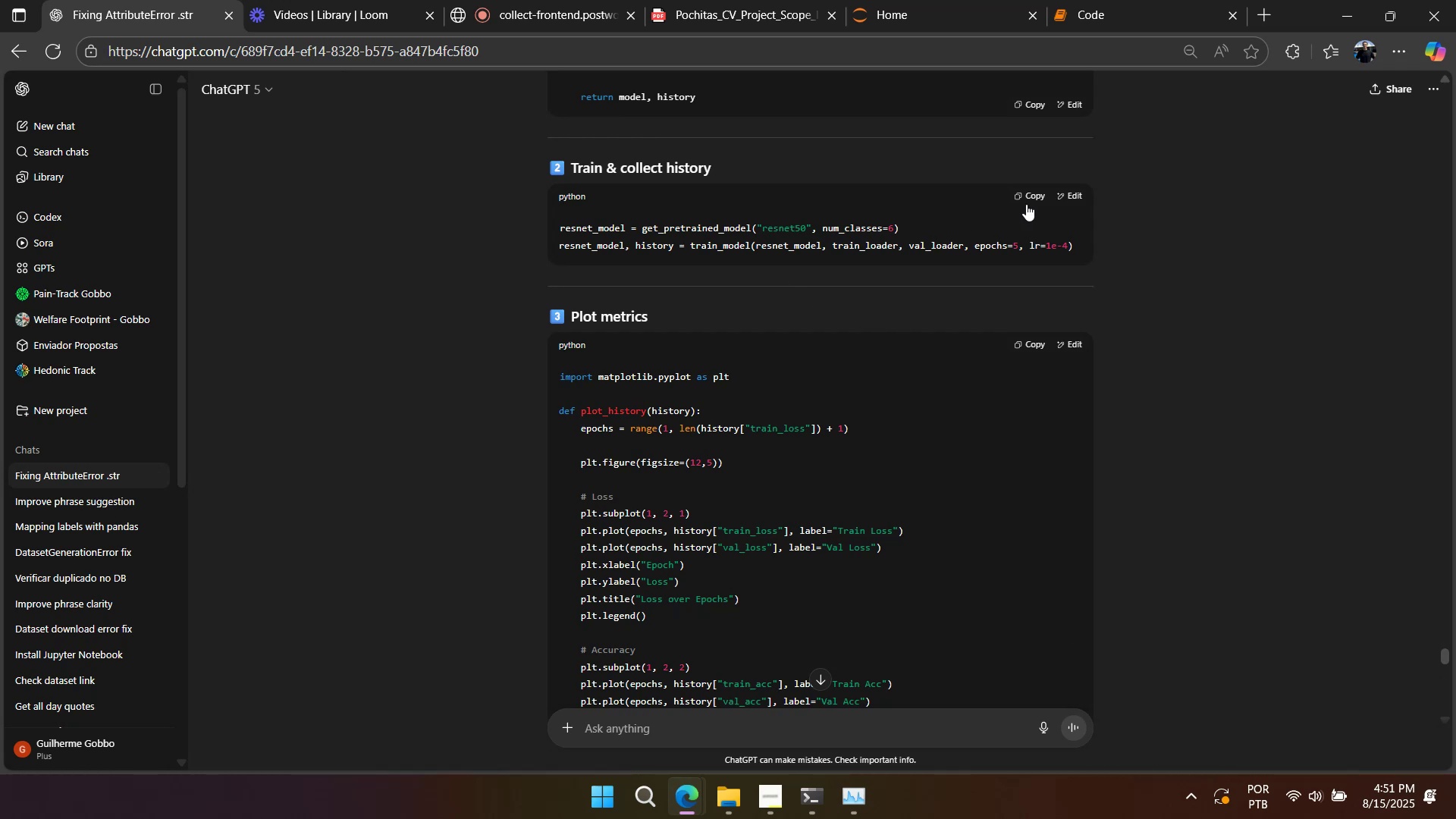 
wait(5.85)
 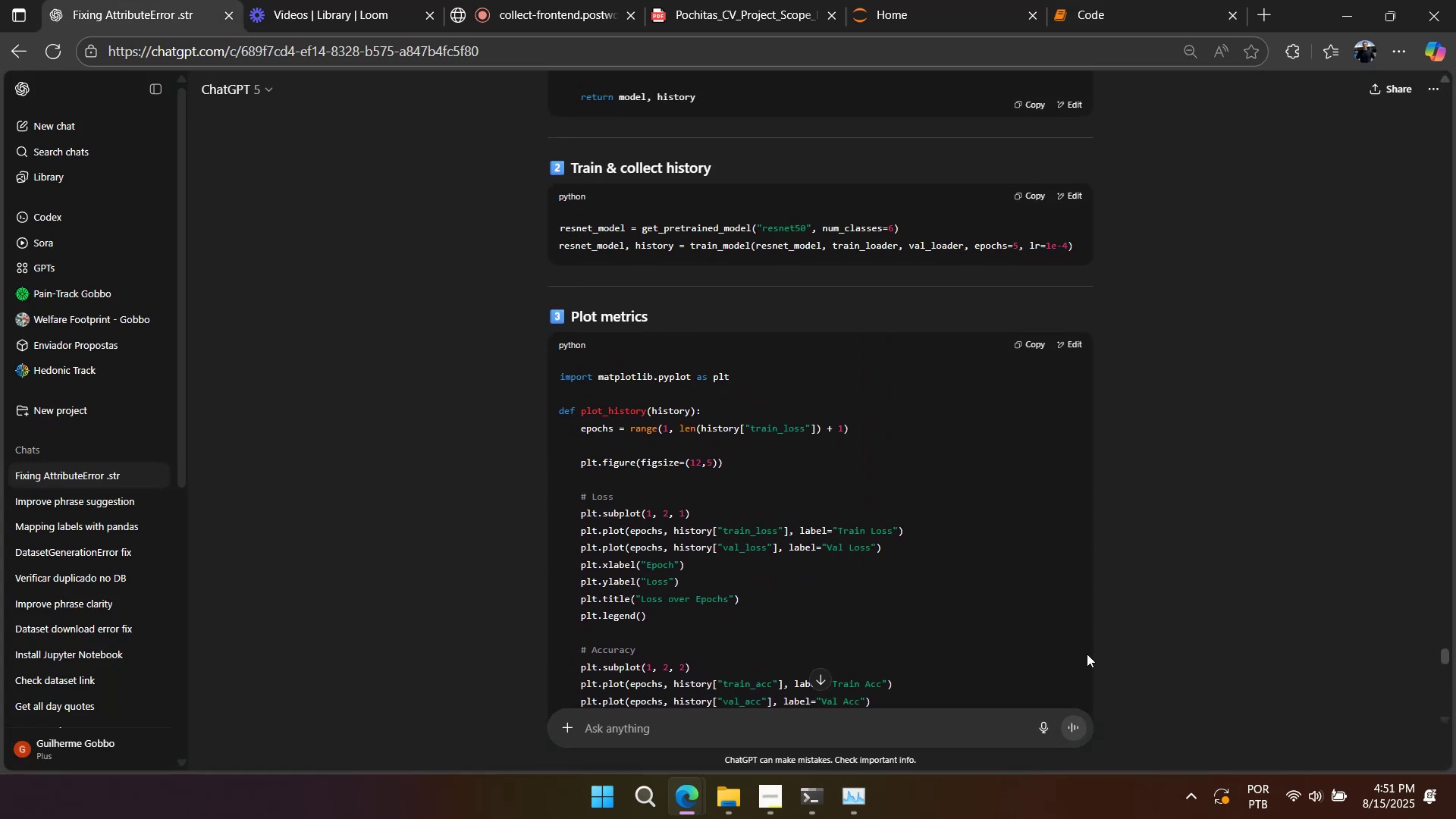 
left_click([1027, 203])
 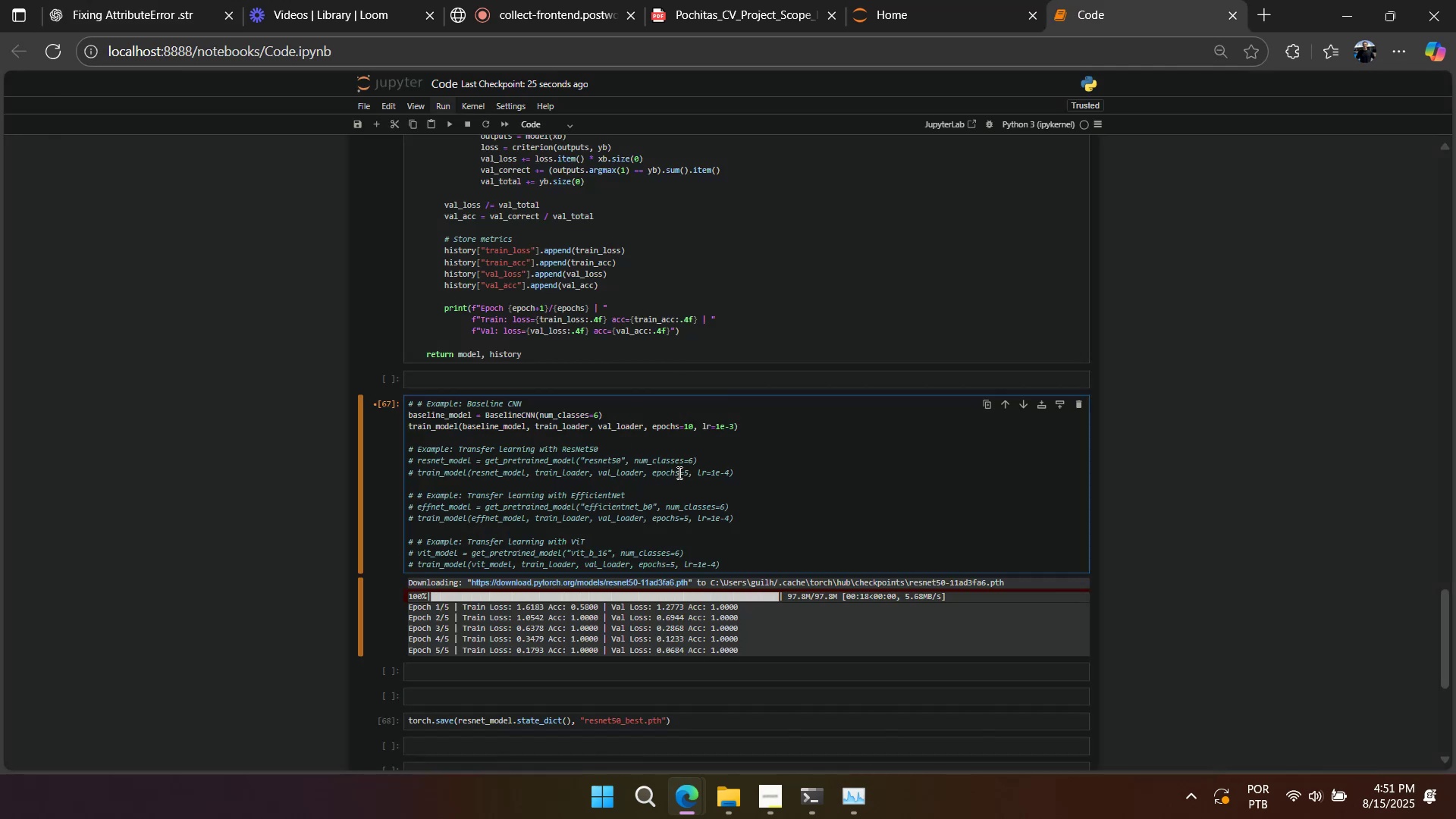 
left_click_drag(start_coordinate=[428, 442], to_coordinate=[428, 452])
 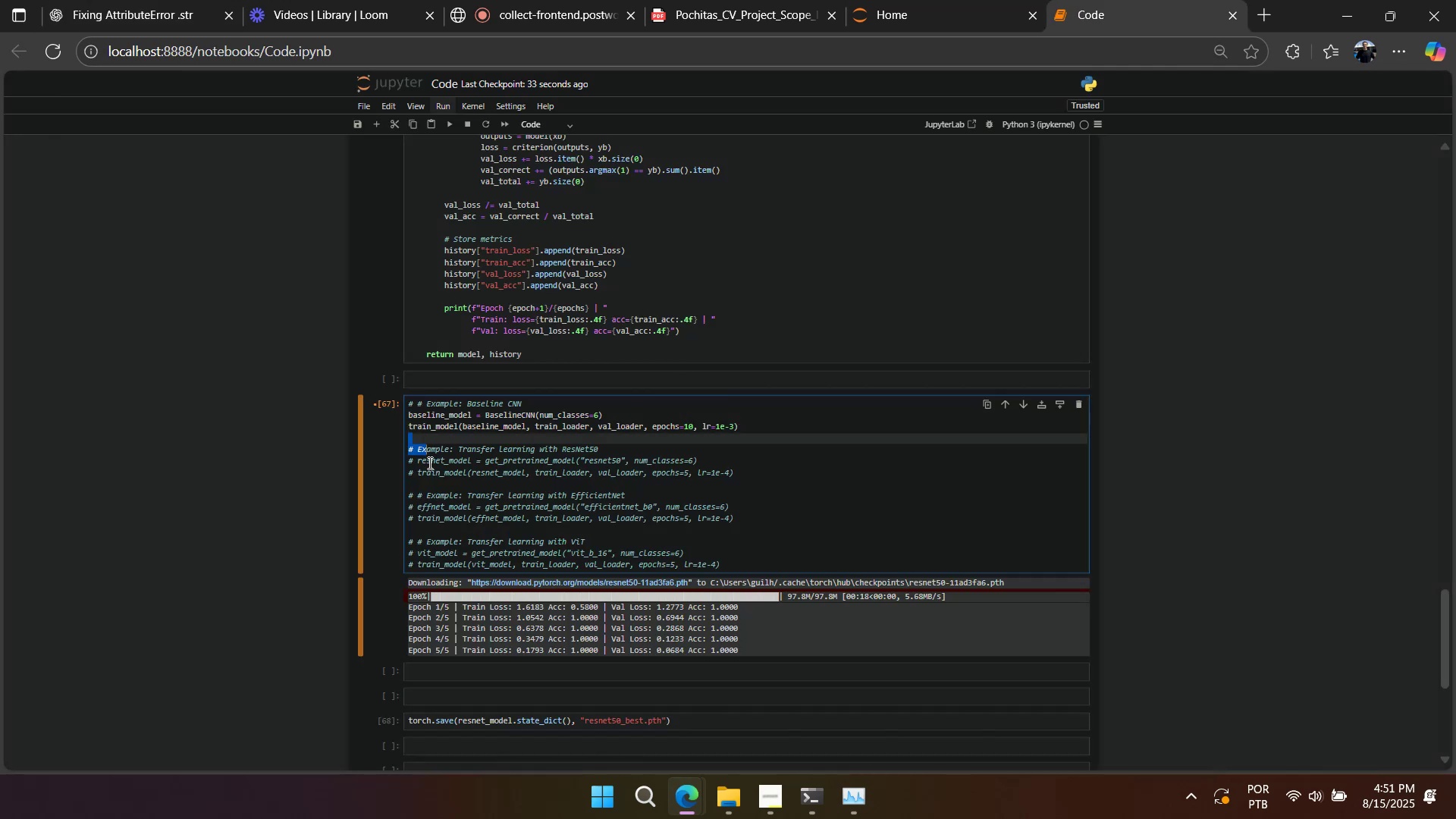 
left_click([428, 463])
 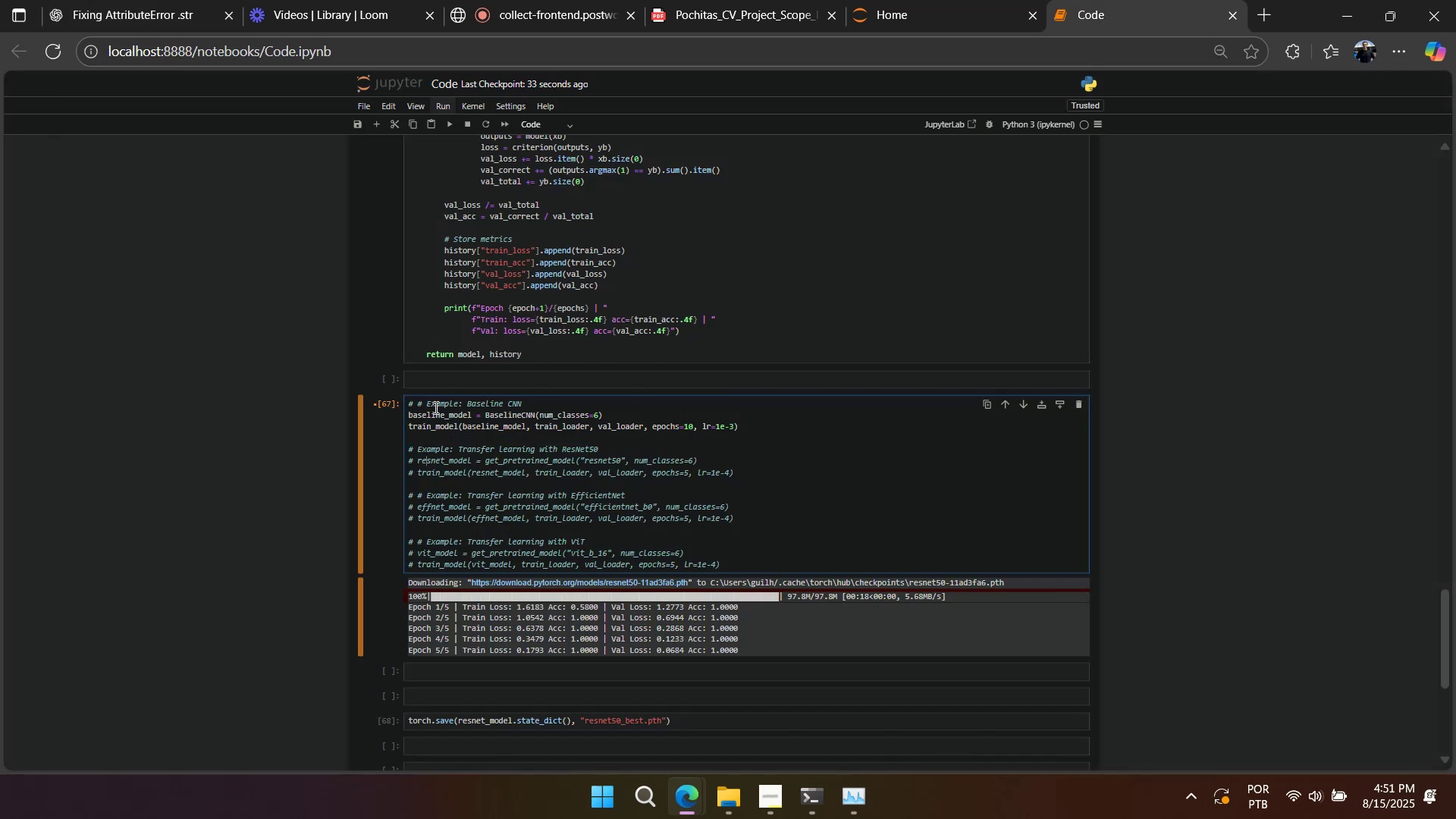 
left_click([435, 406])
 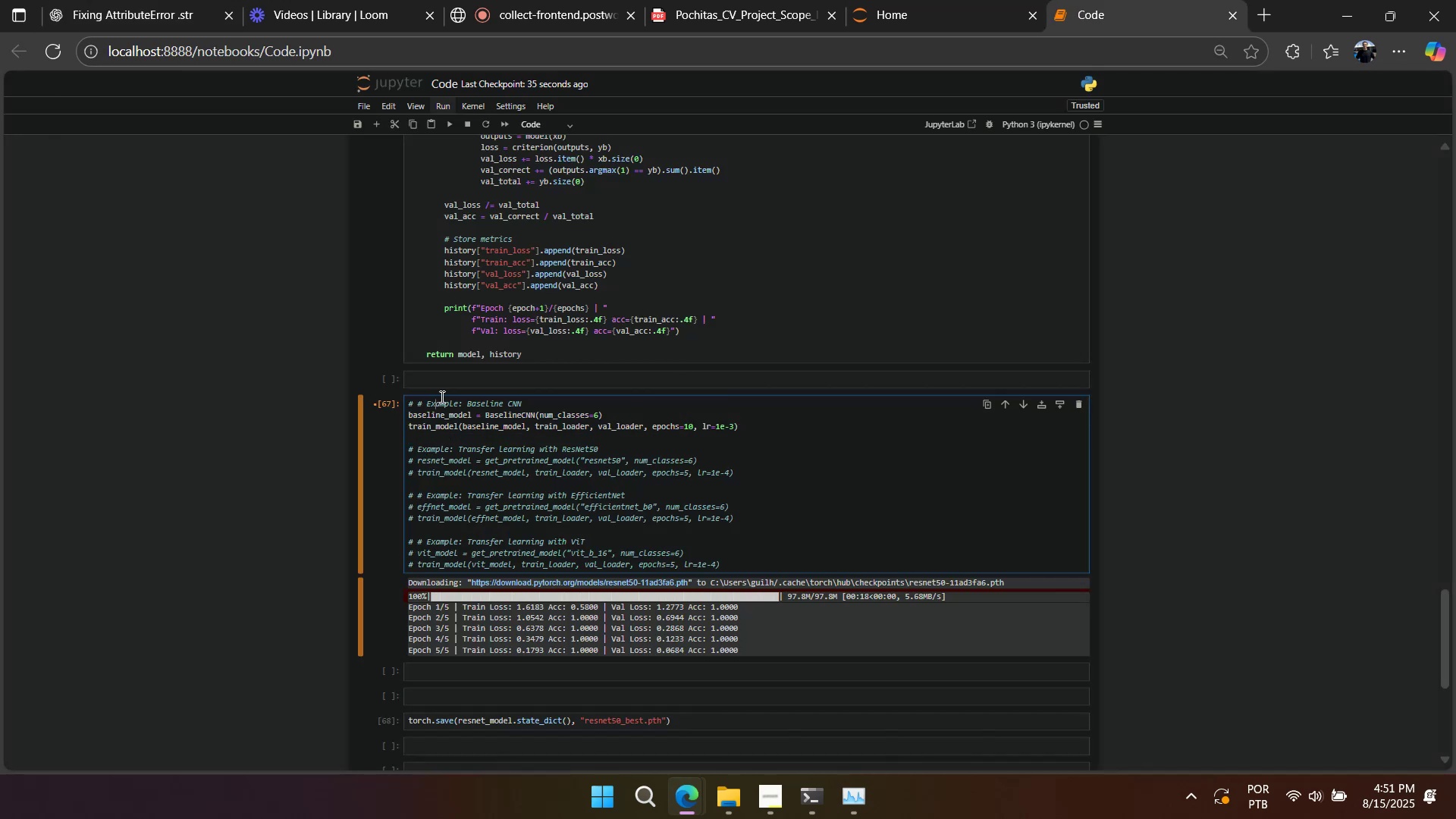 
key(Control+Slash)
 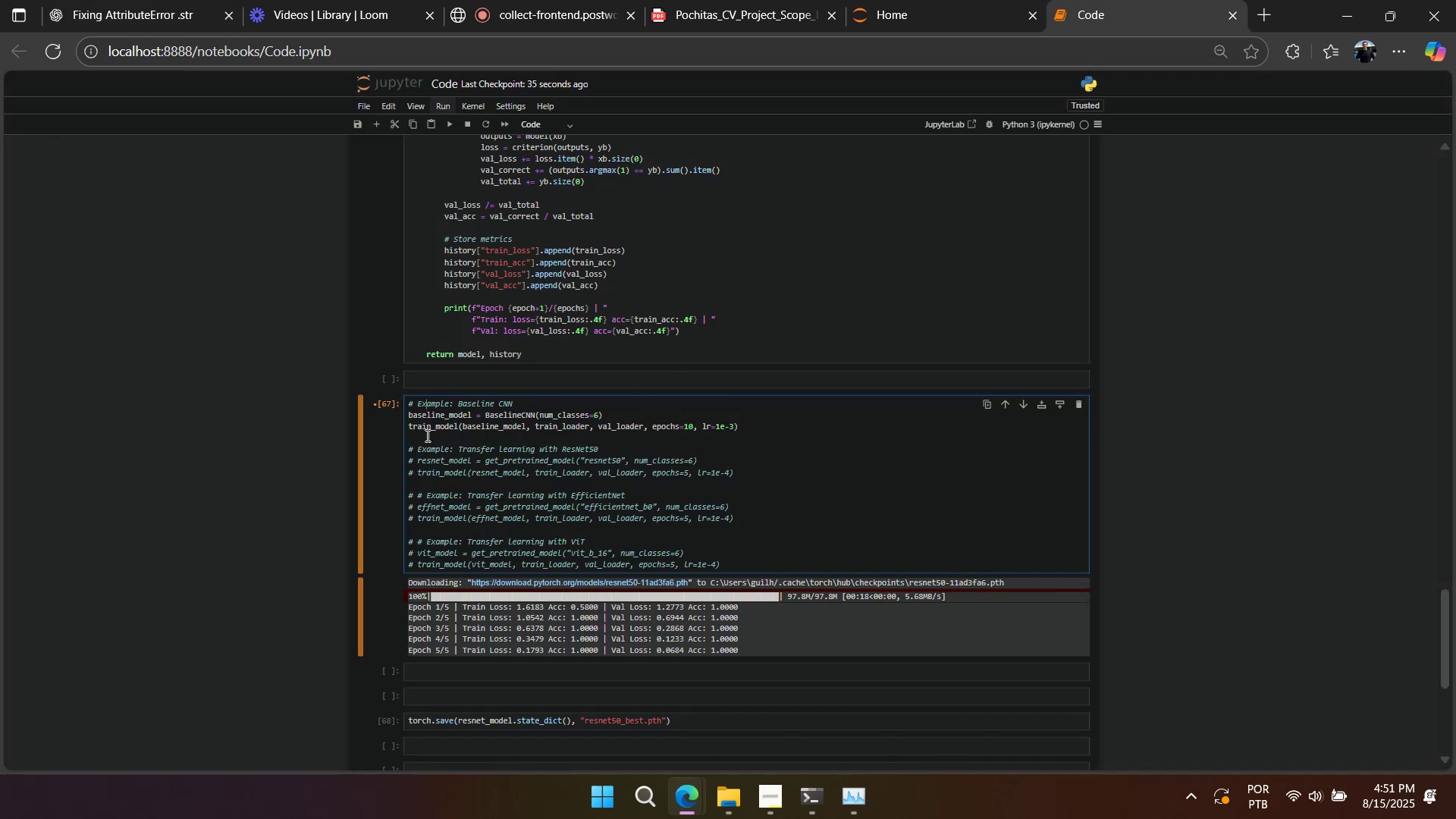 
left_click_drag(start_coordinate=[432, 444], to_coordinate=[434, 567])
 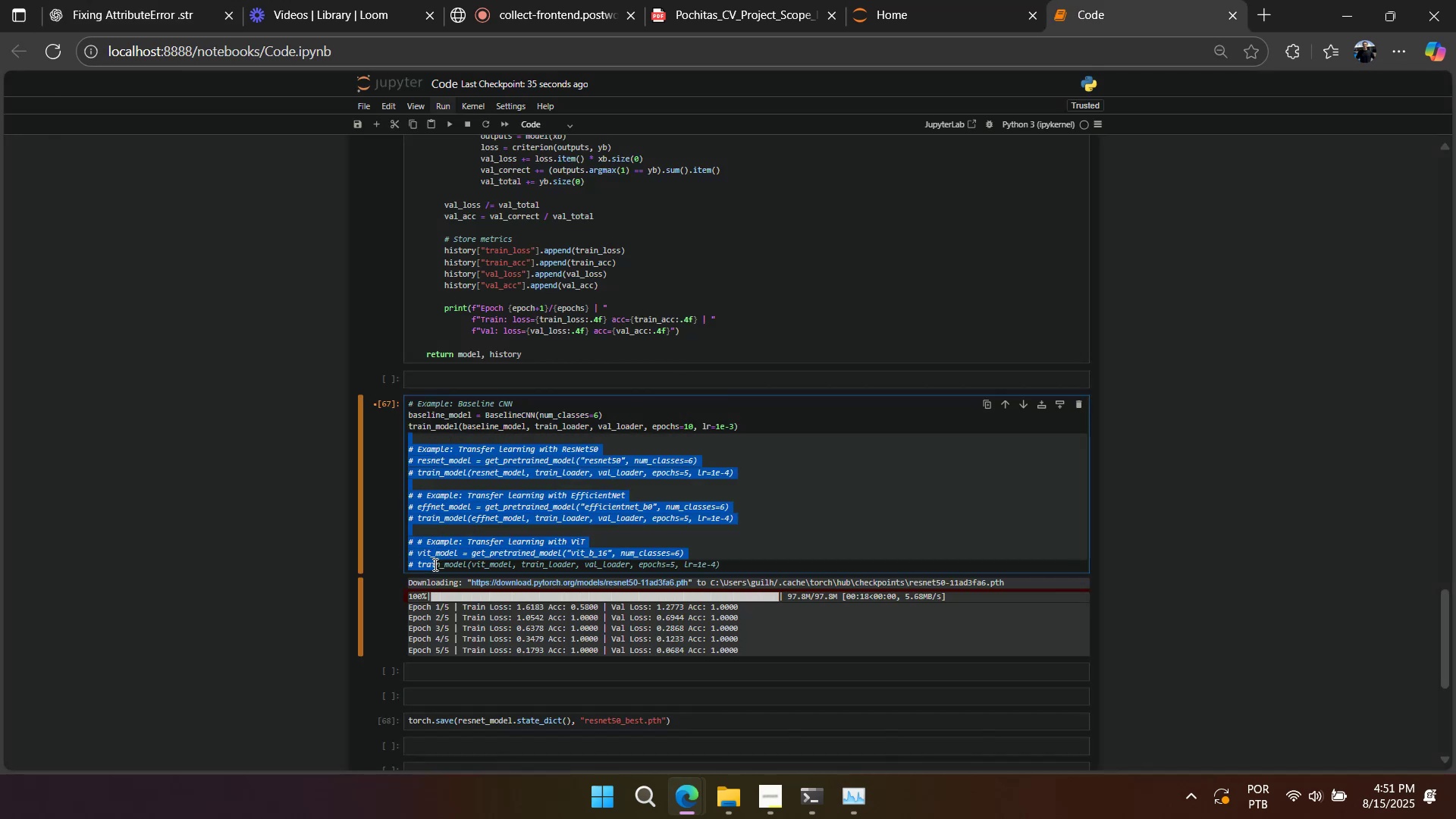 
key(Control+Slash)
 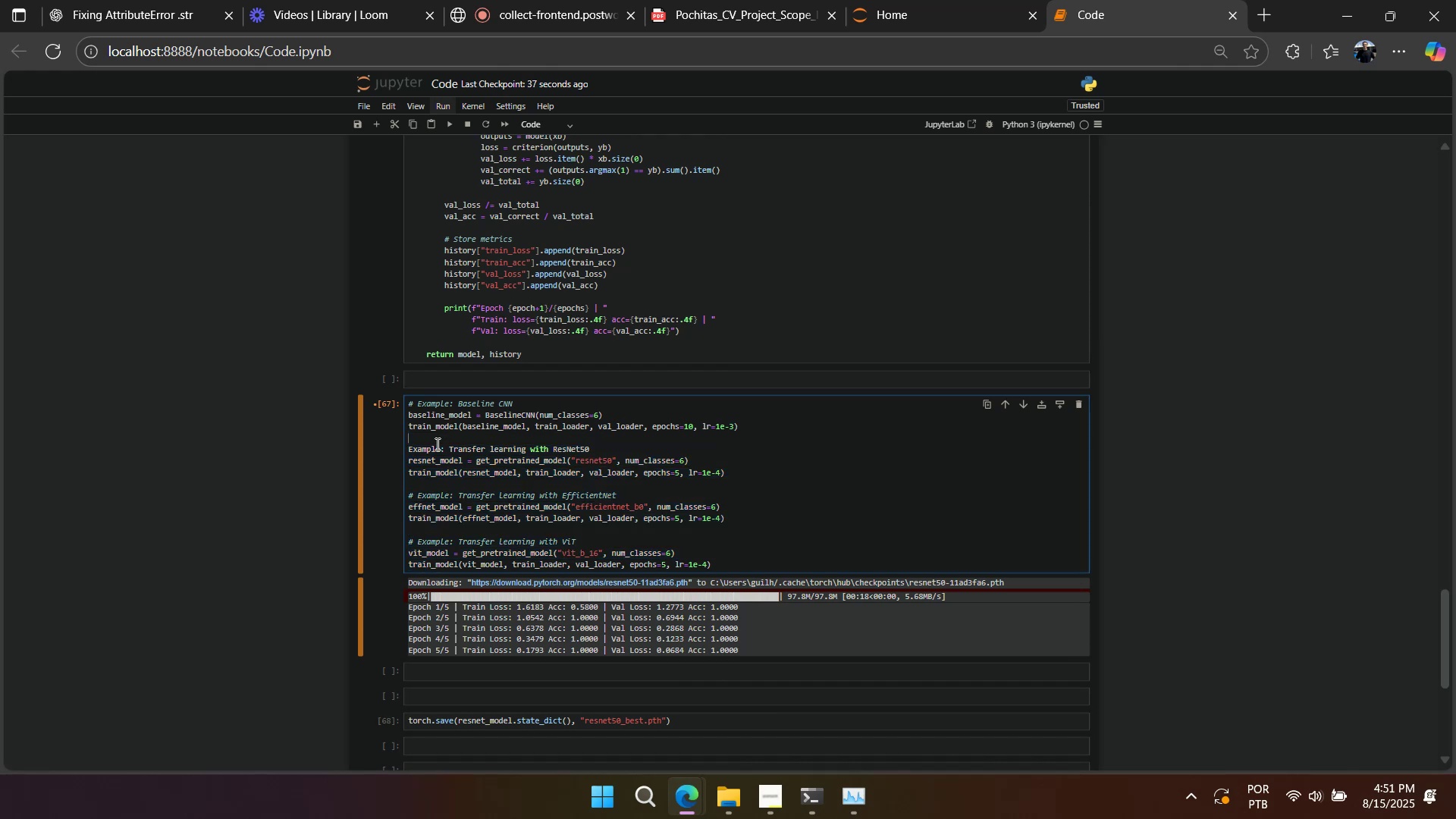 
double_click([438, 450])
 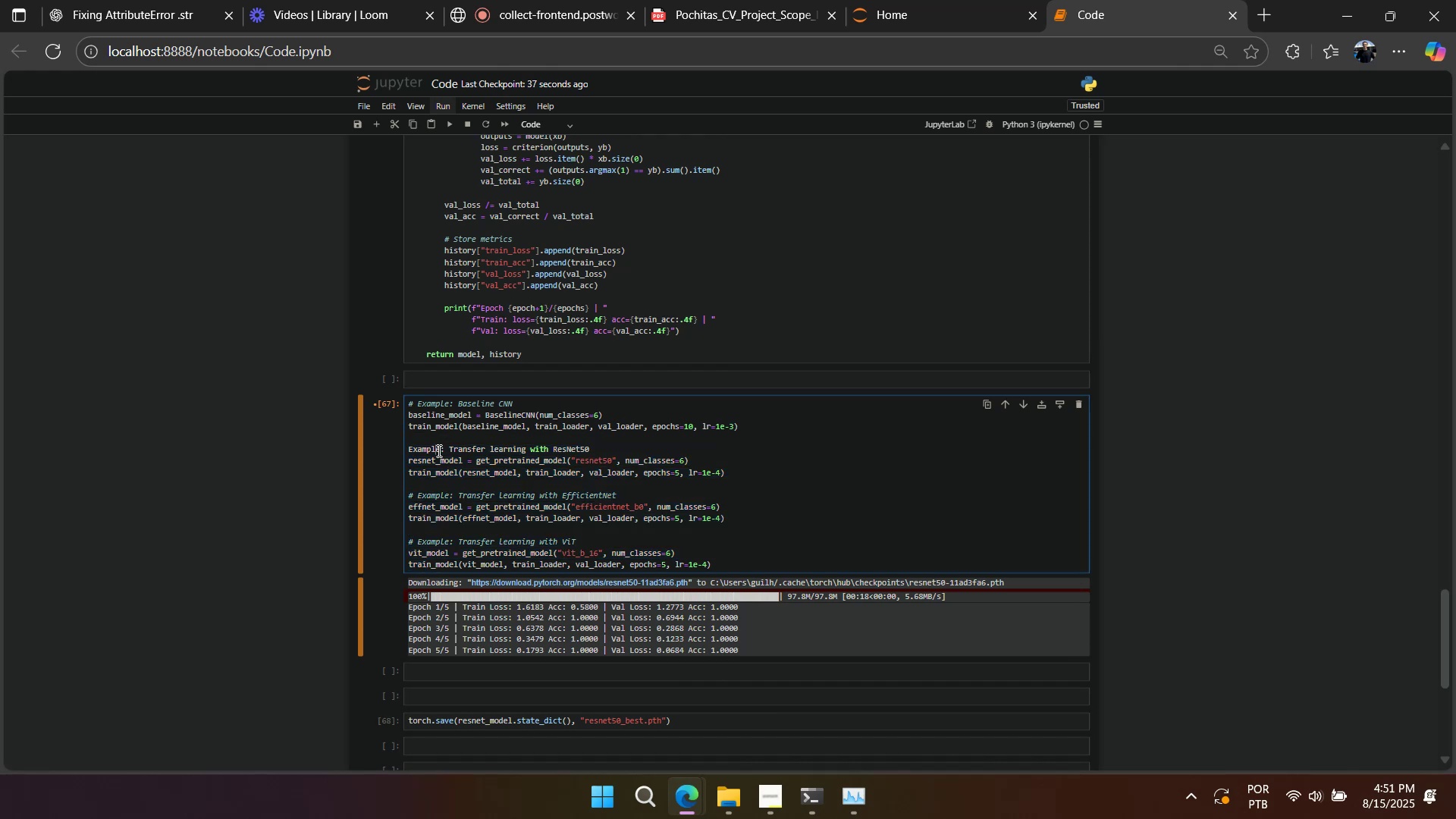 
key(Control+Slash)
 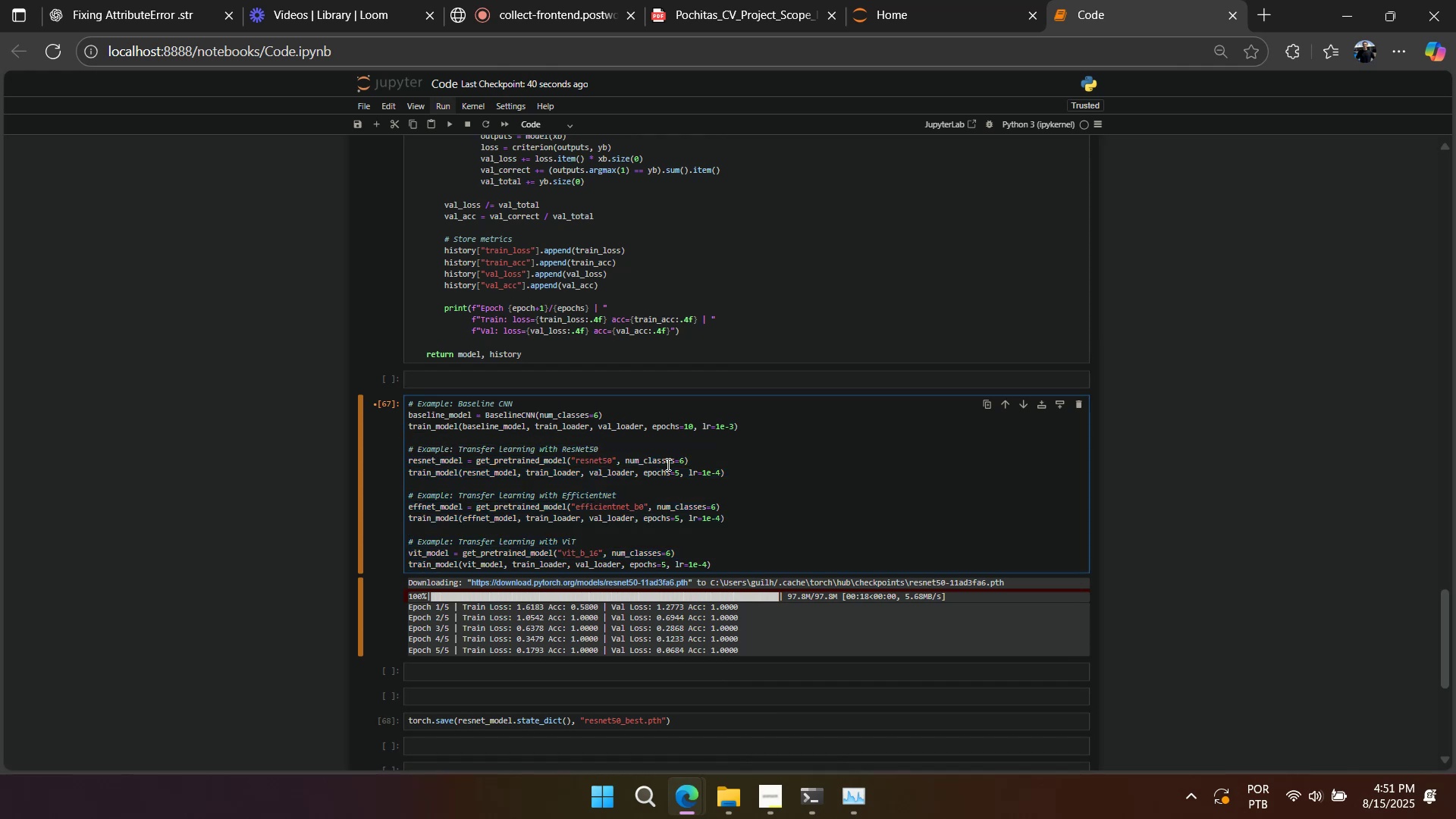 
left_click_drag(start_coordinate=[755, 469], to_coordinate=[307, 459])
 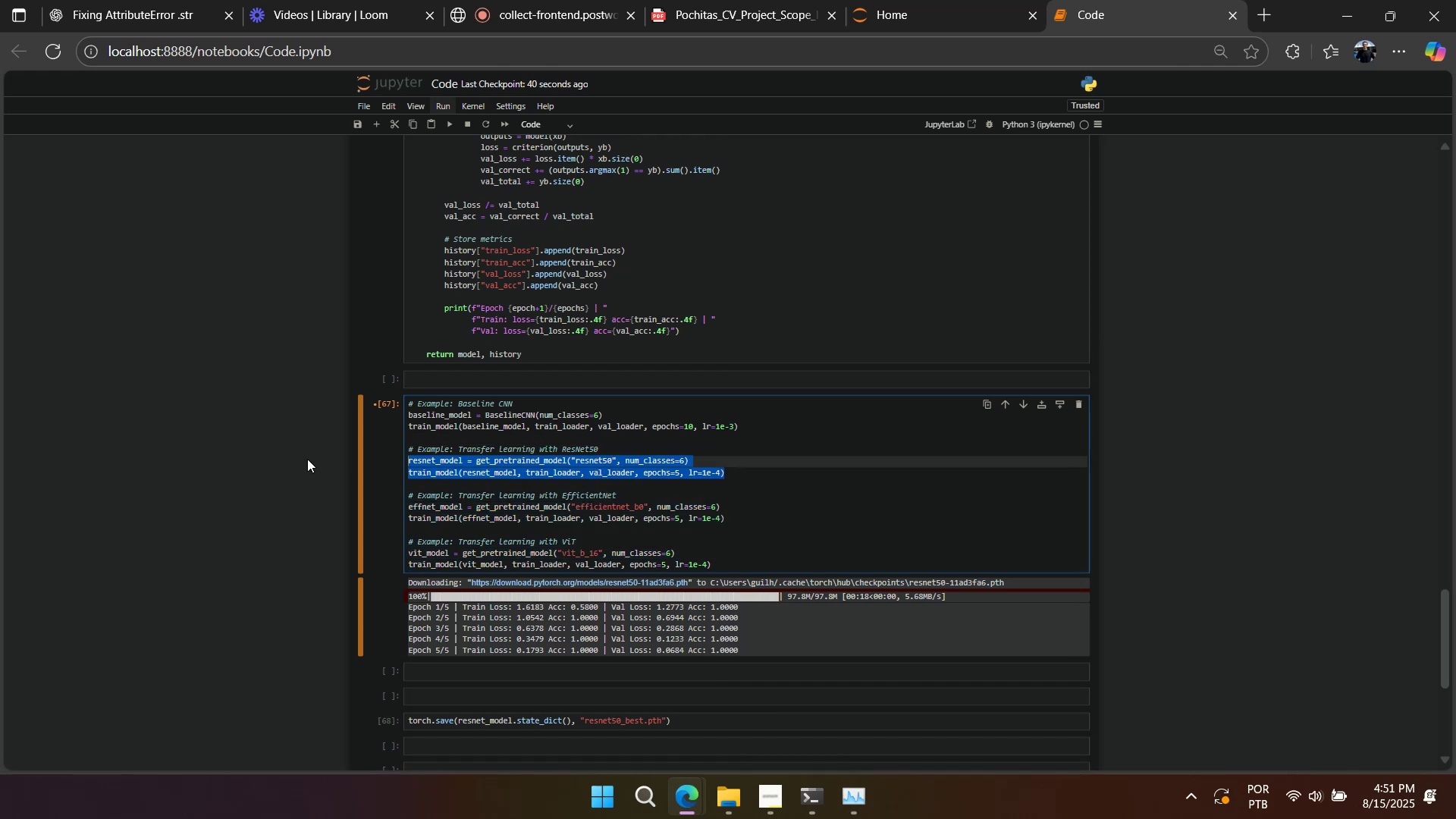 
key(Control+V)
 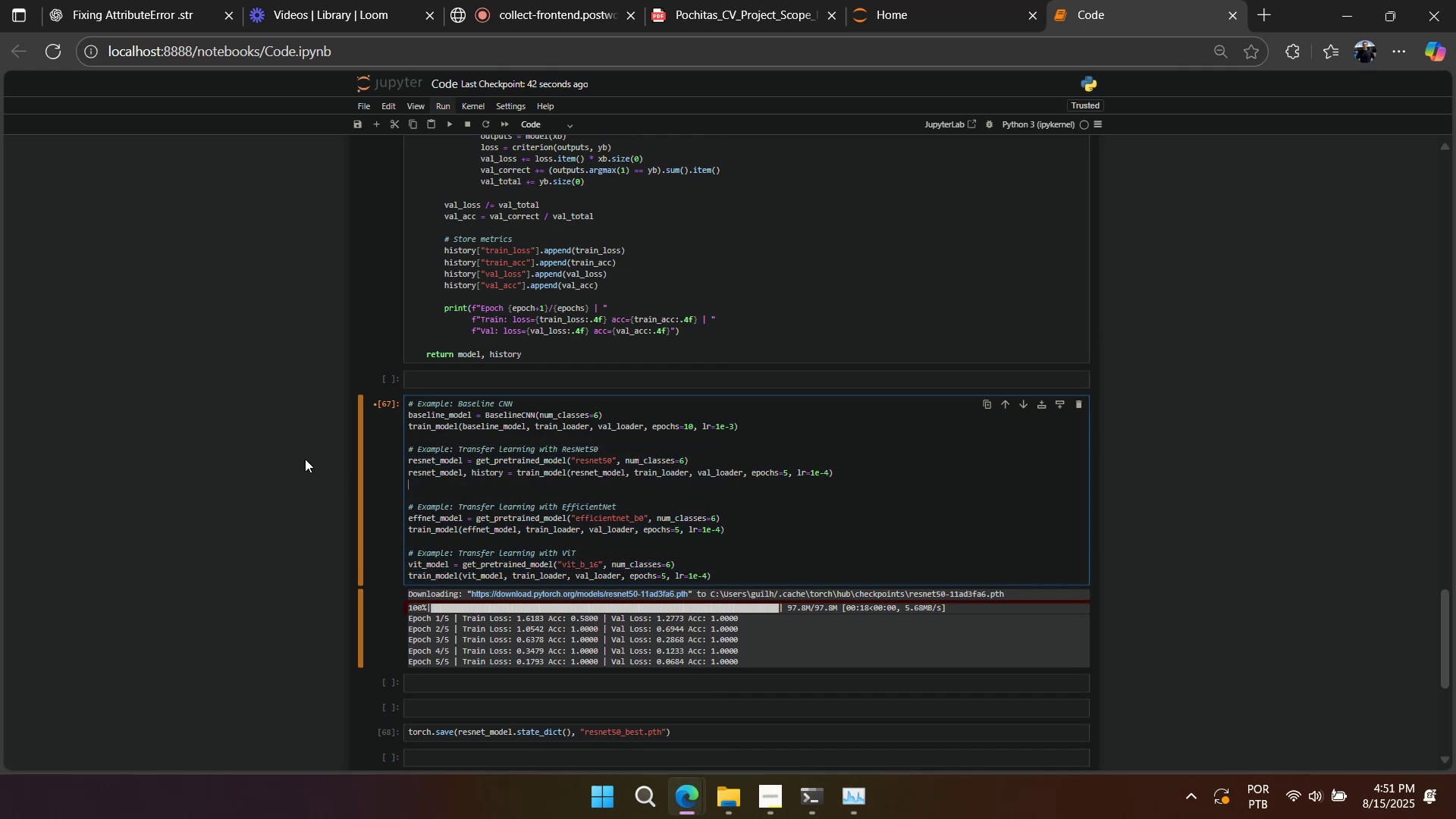 
key(Control+Z)
 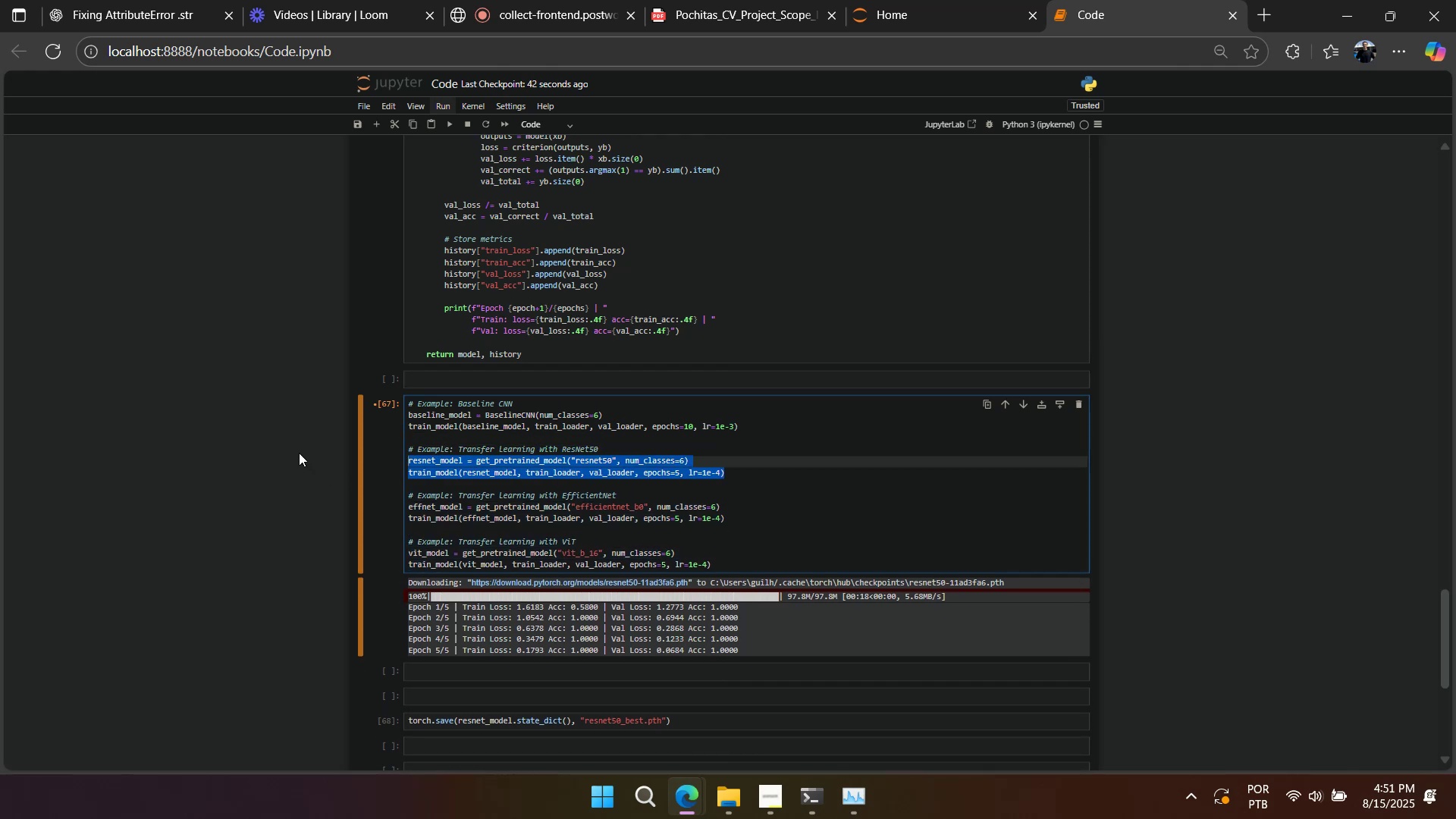 
key(Control+Y)
 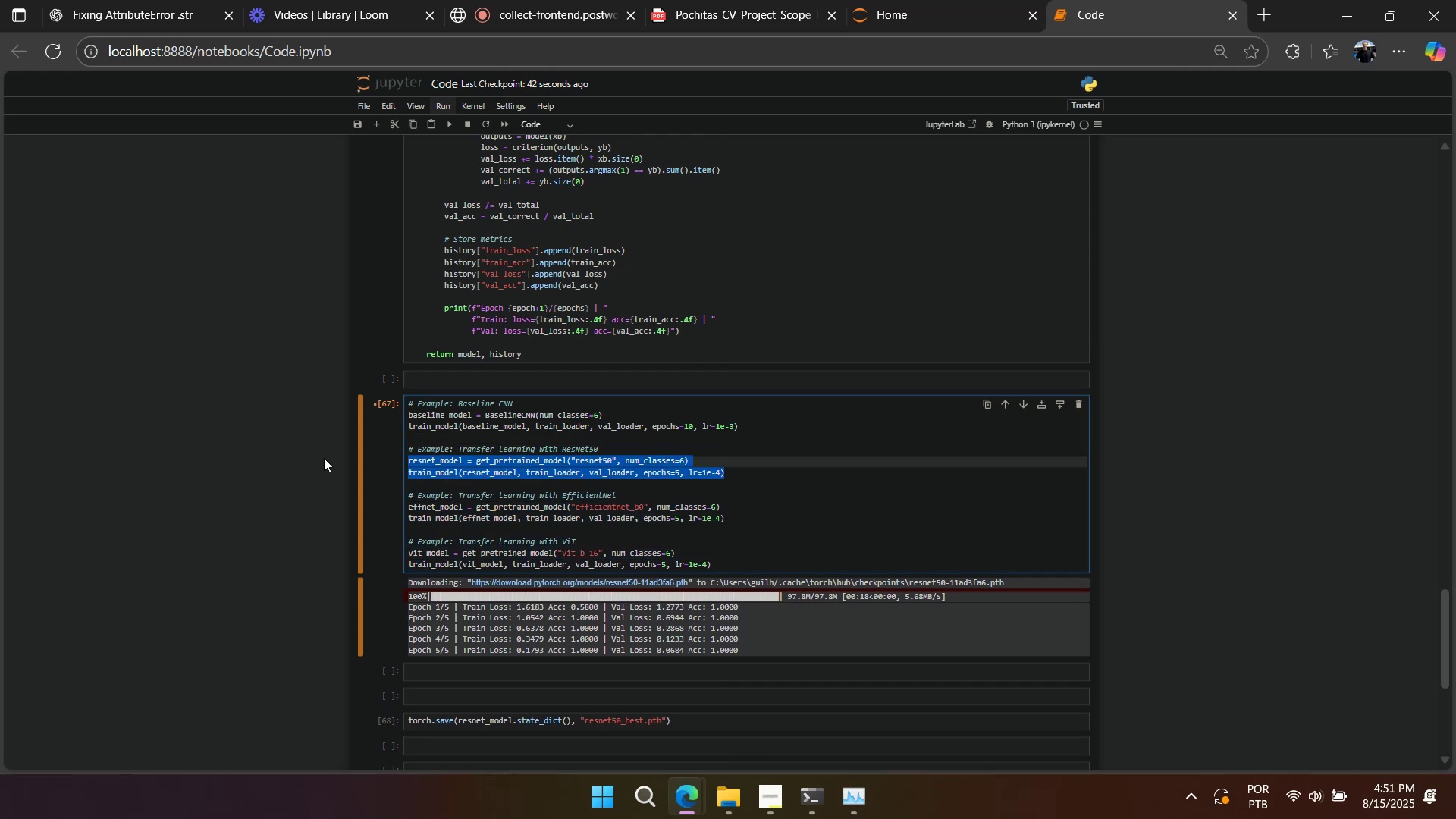 
key(Control+Y)
 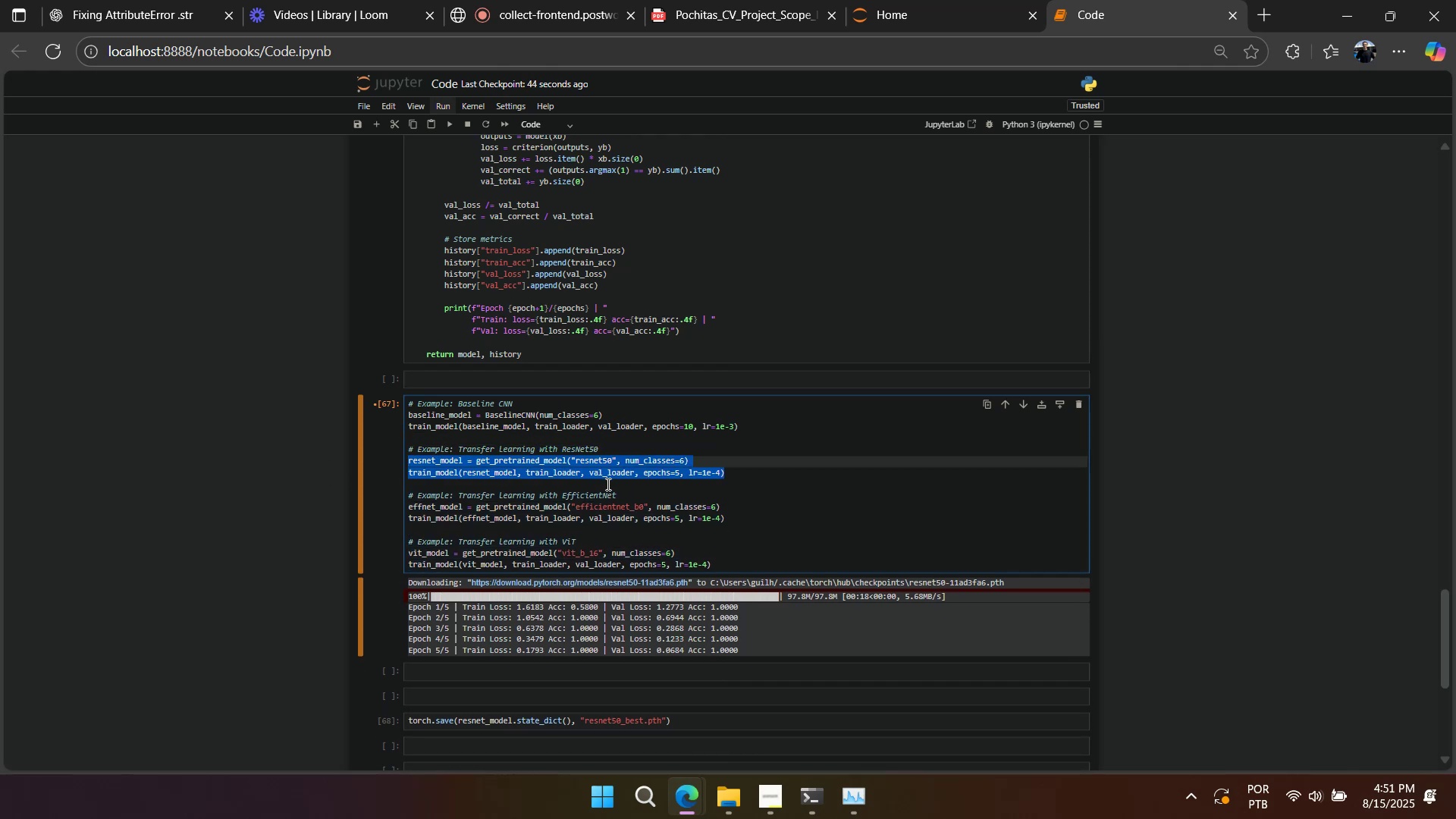 
key(Control+V)
 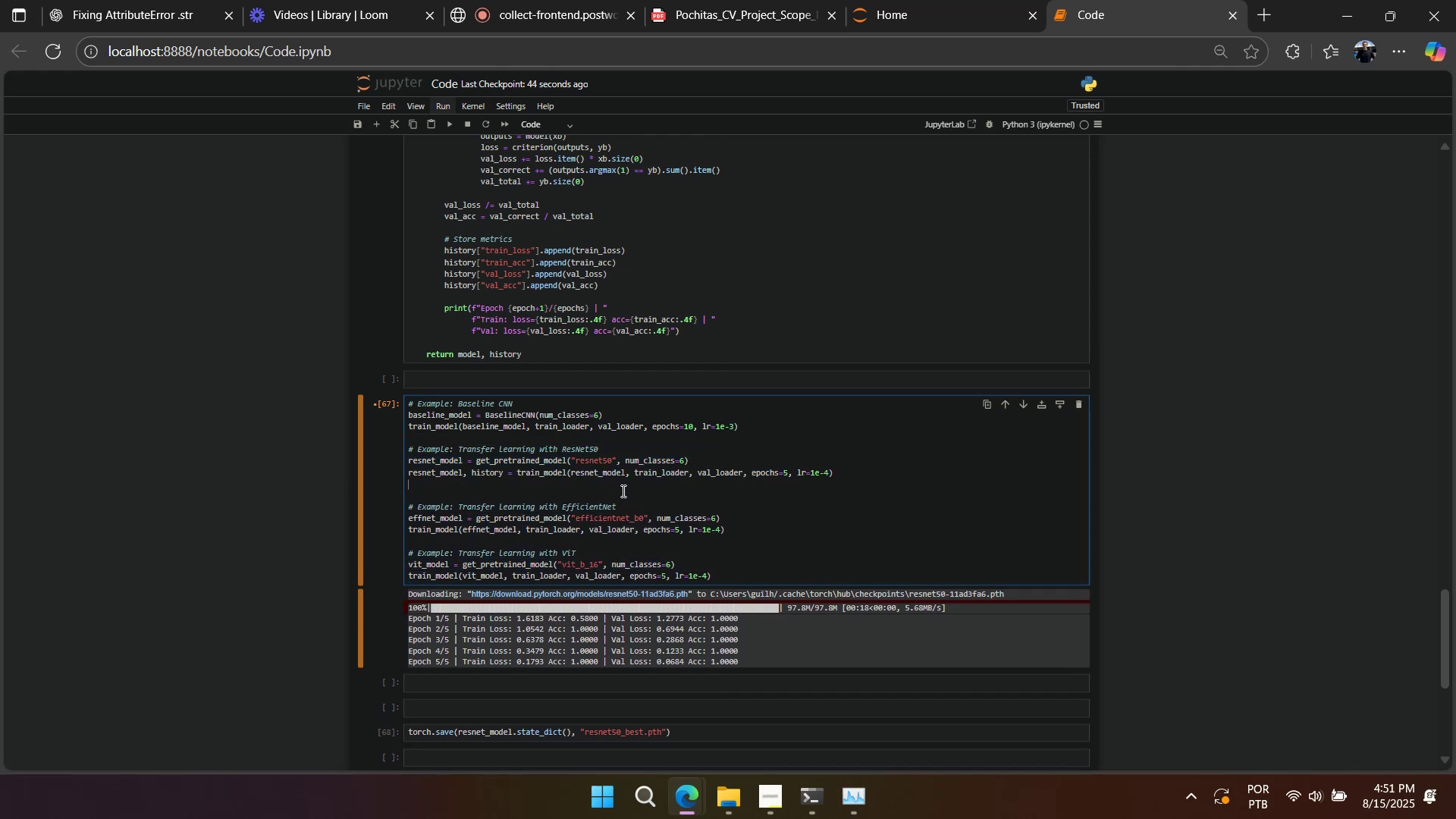 
key(Control+Z)
 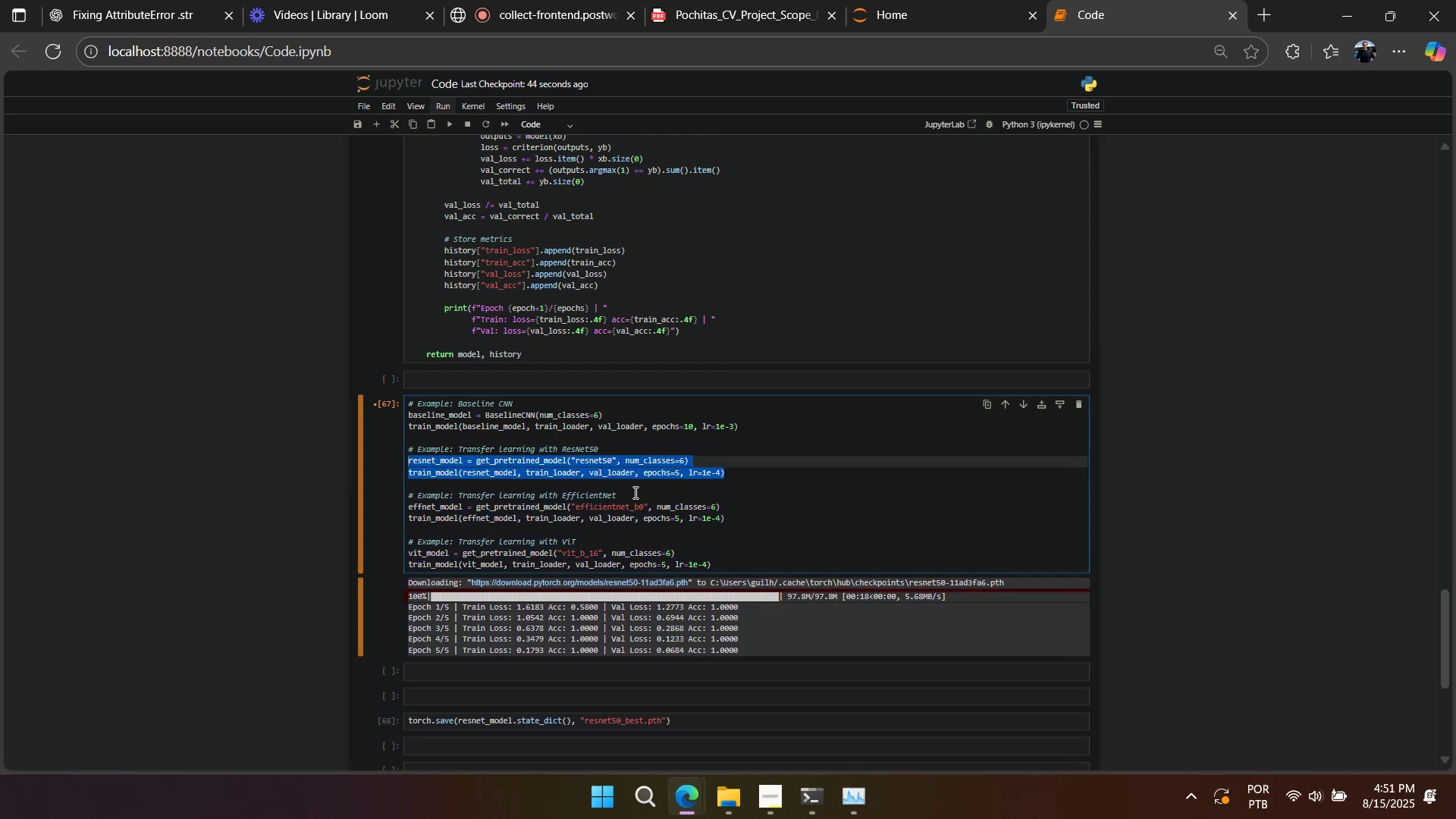 
key(Control+V)
 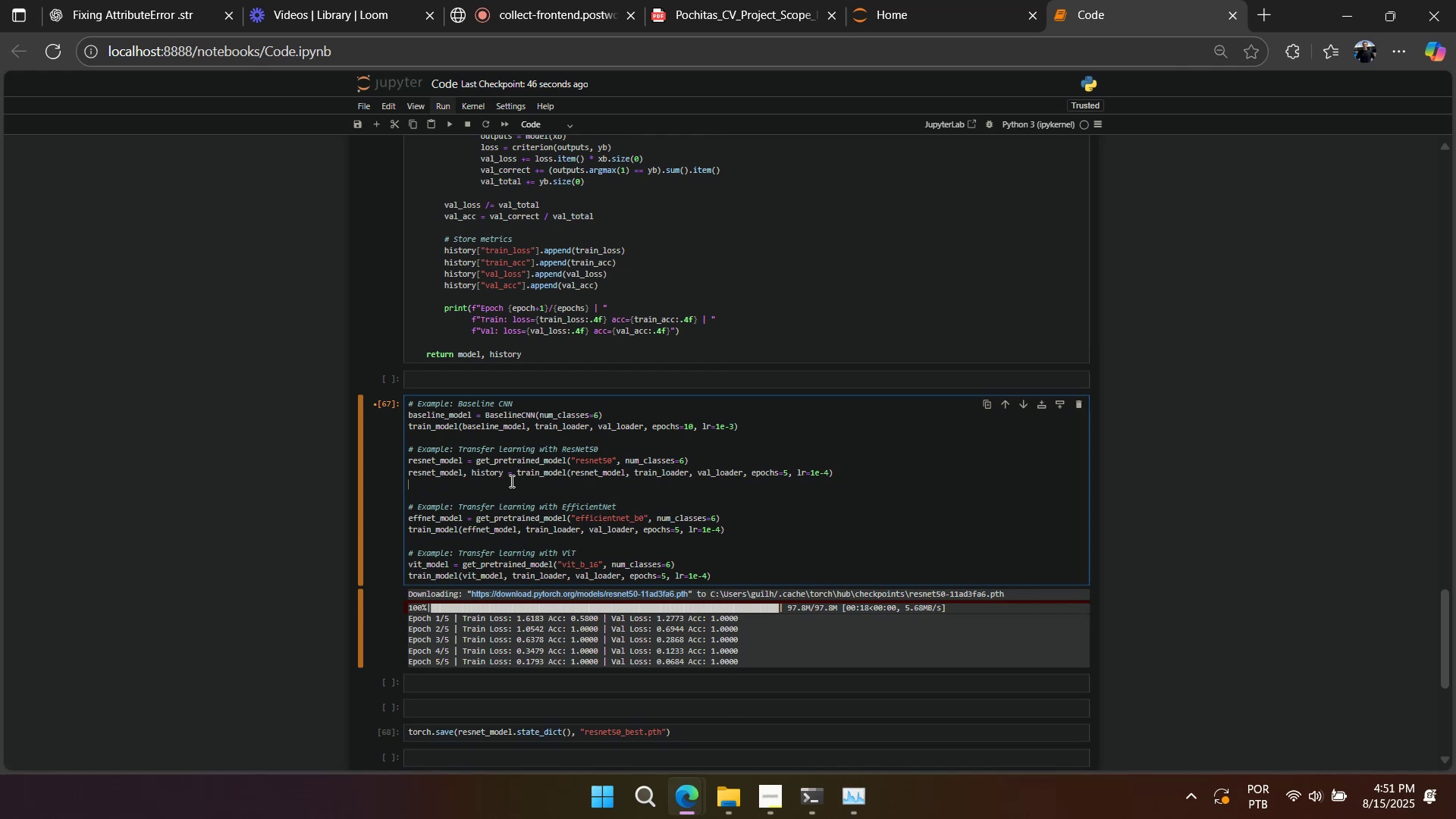 
key(Backspace)
 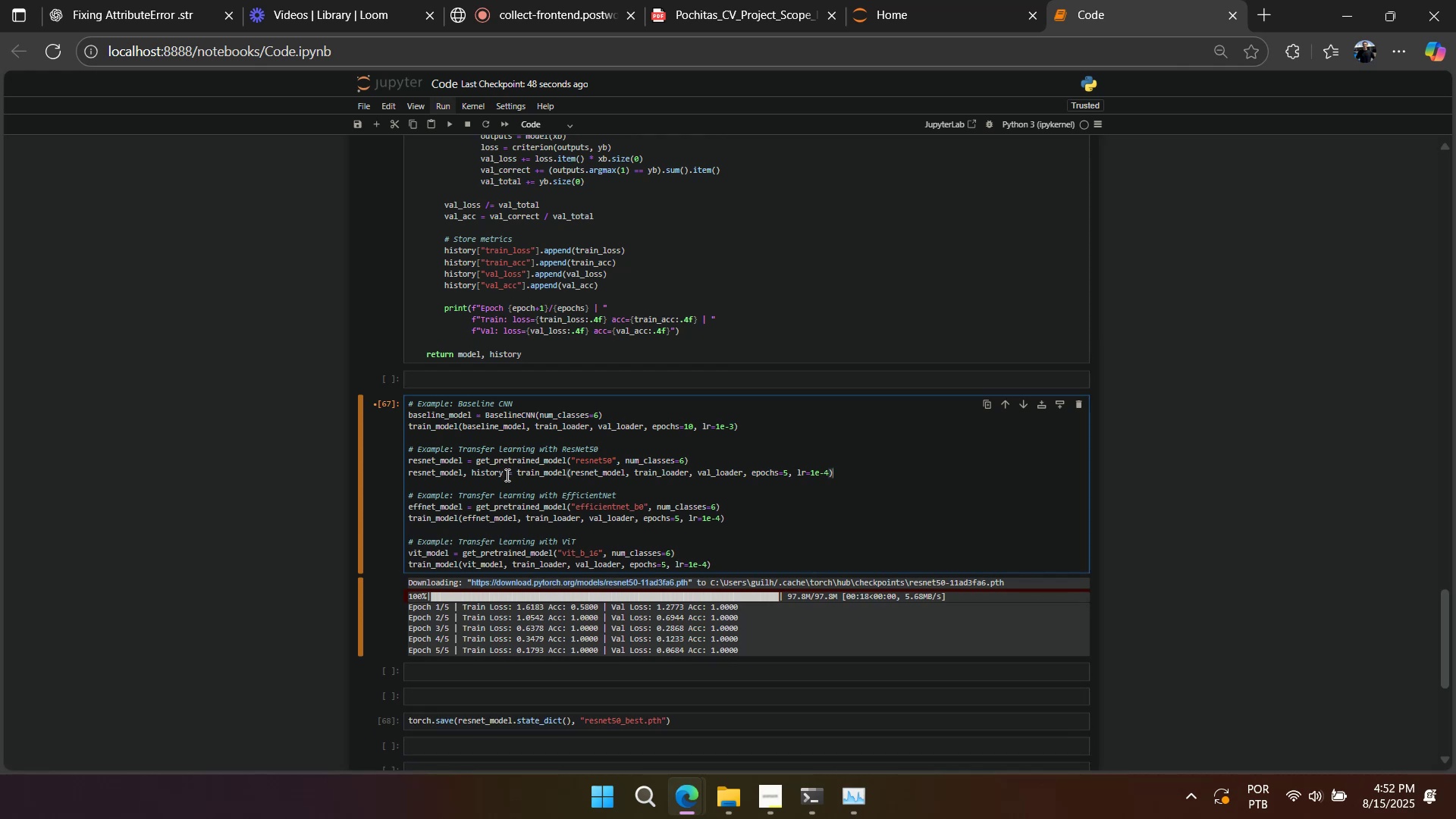 
hold_key(key=ControlLeft, duration=0.73)
 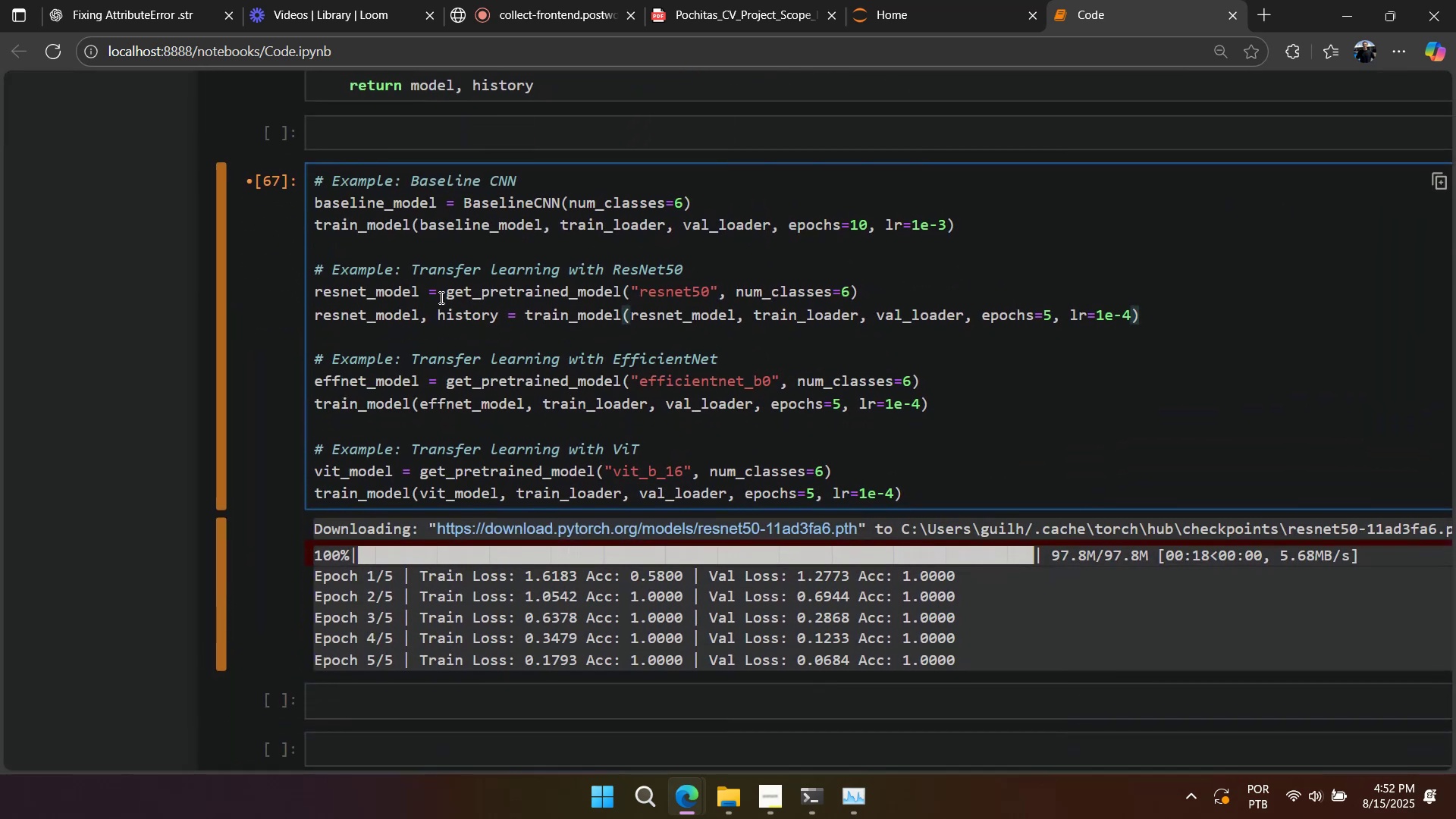 
double_click([385, 290])
 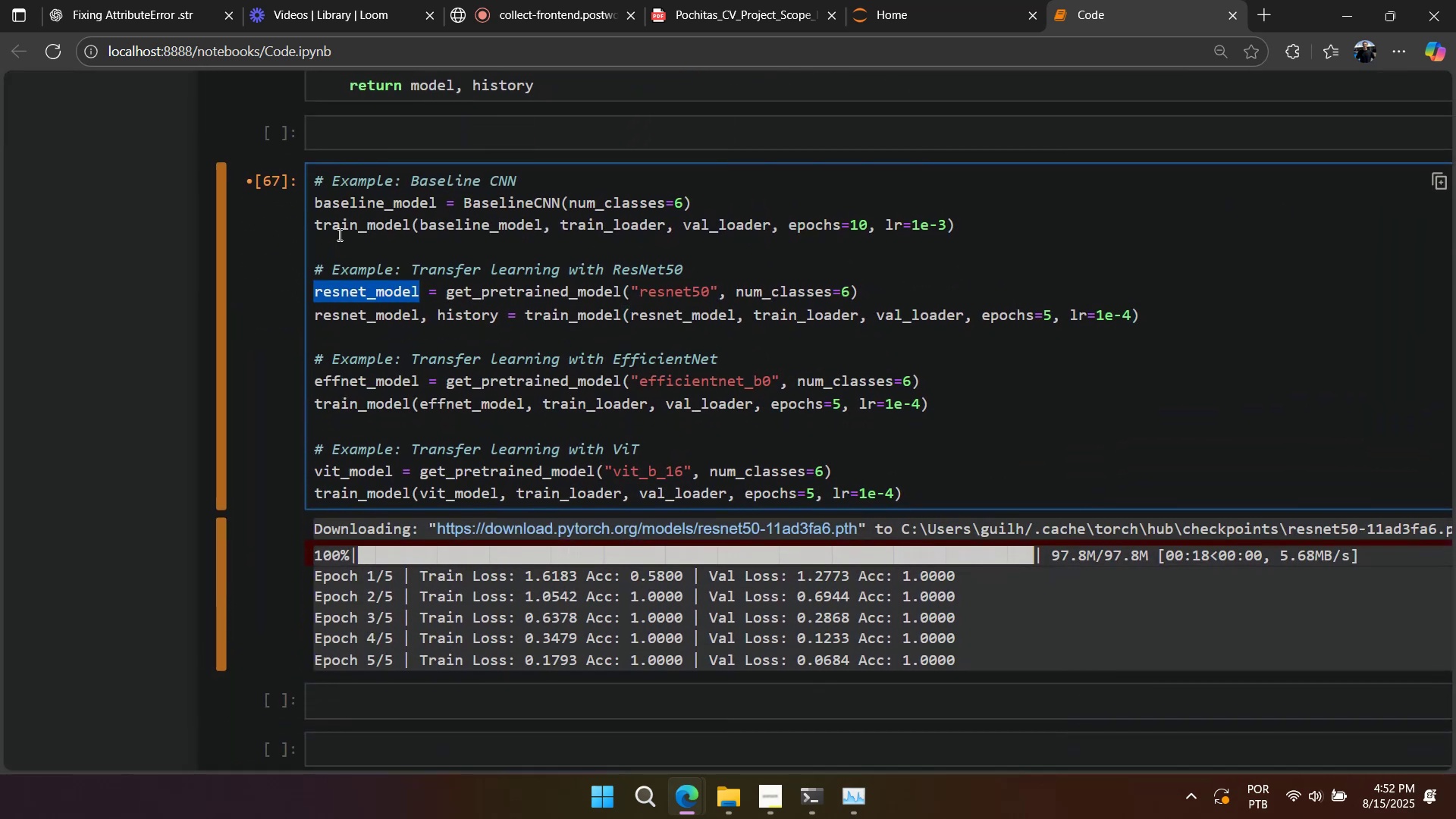 
key(Control+C)
 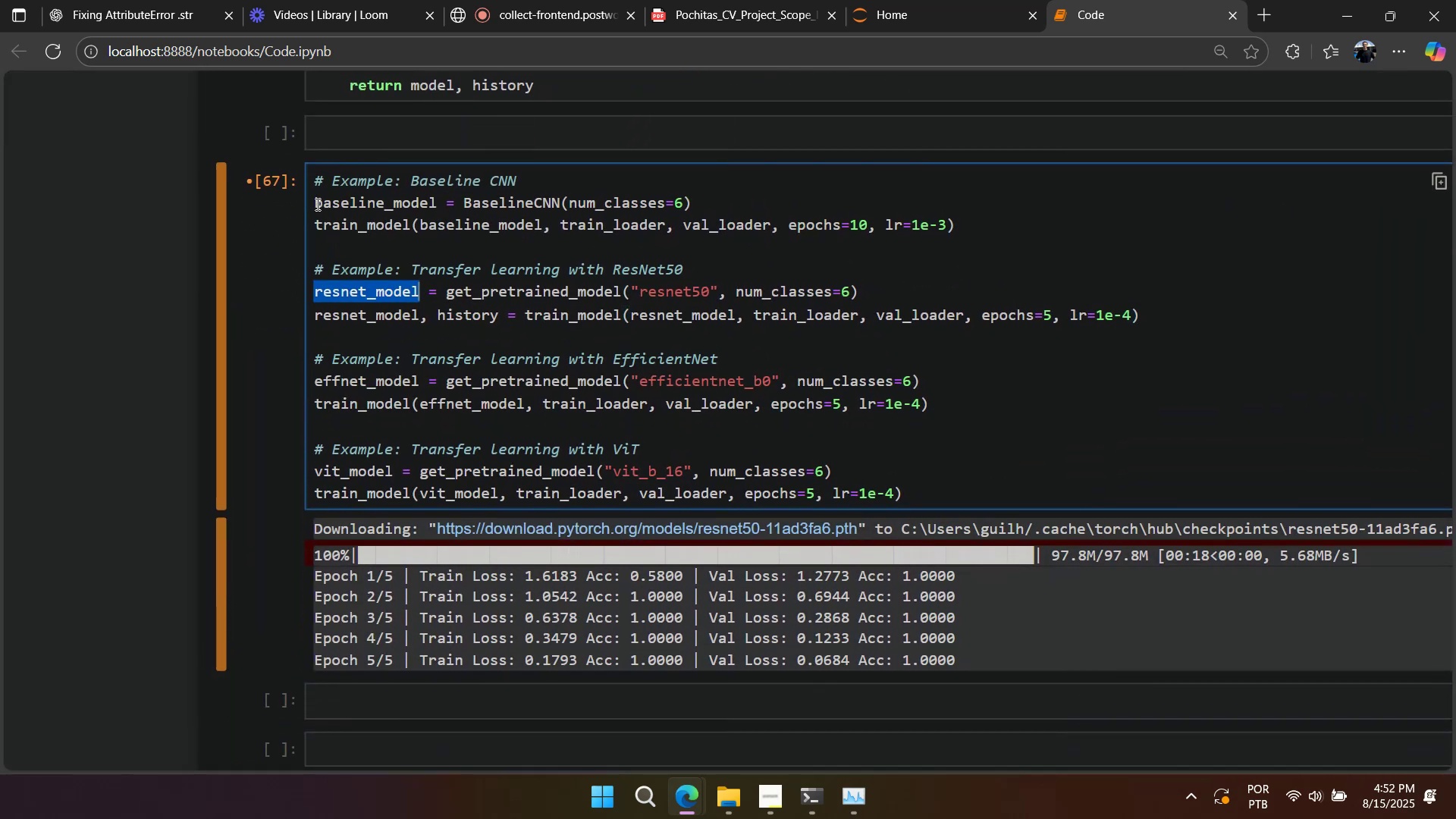 
left_click([316, 204])
 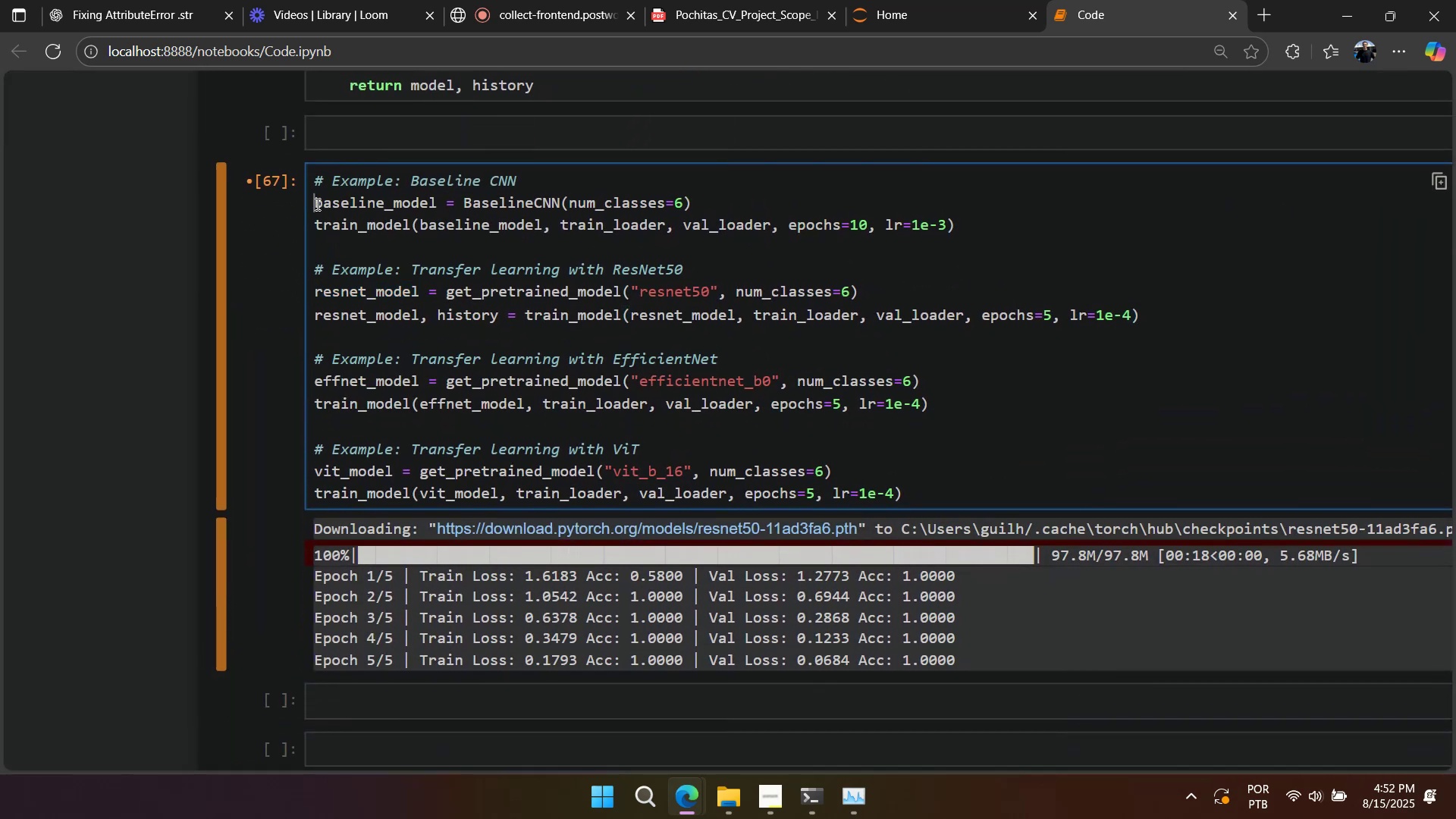 
hold_key(key=ControlLeft, duration=0.75)
 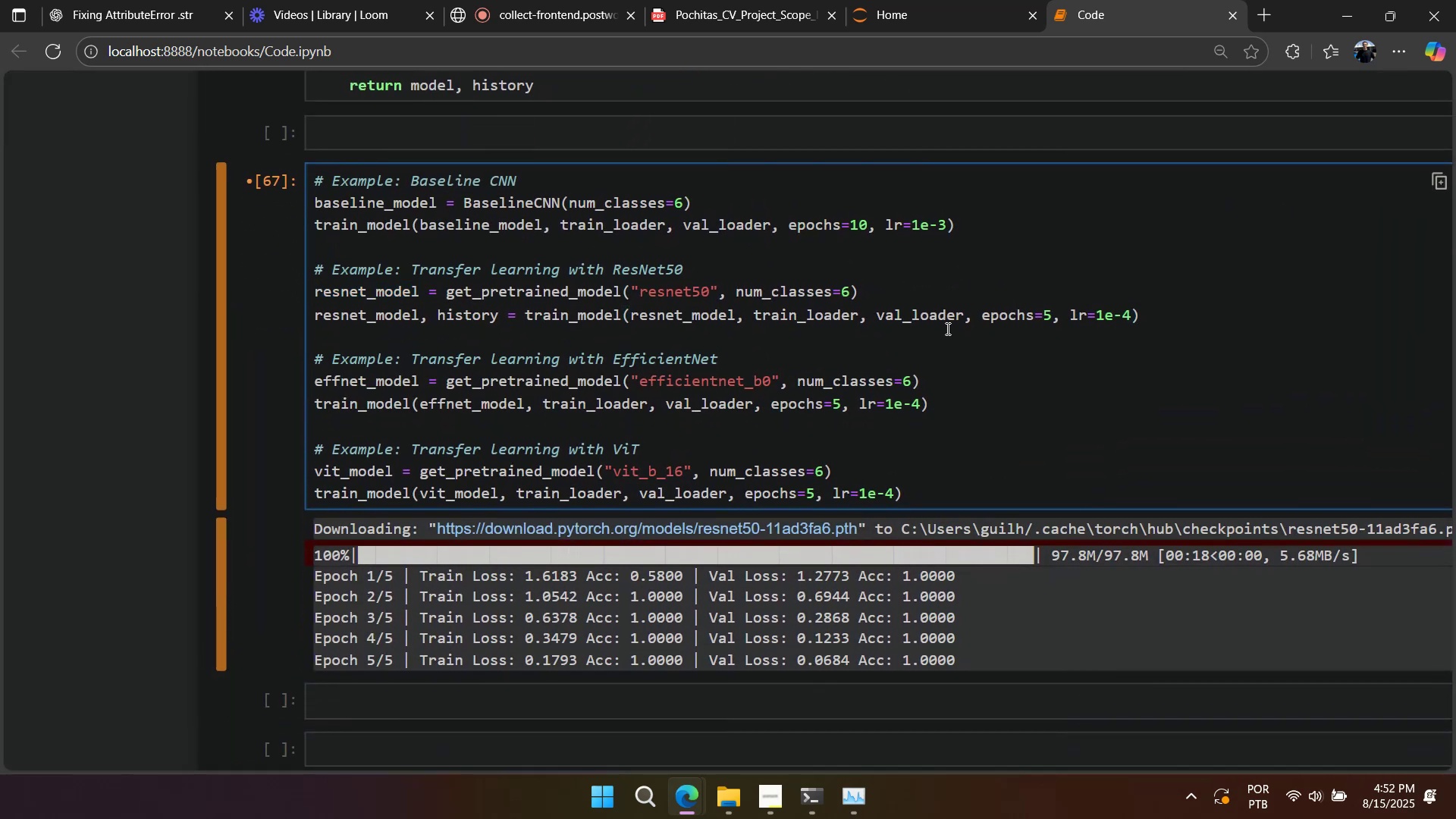 
left_click_drag(start_coordinate=[1194, 327], to_coordinate=[265, 295])
 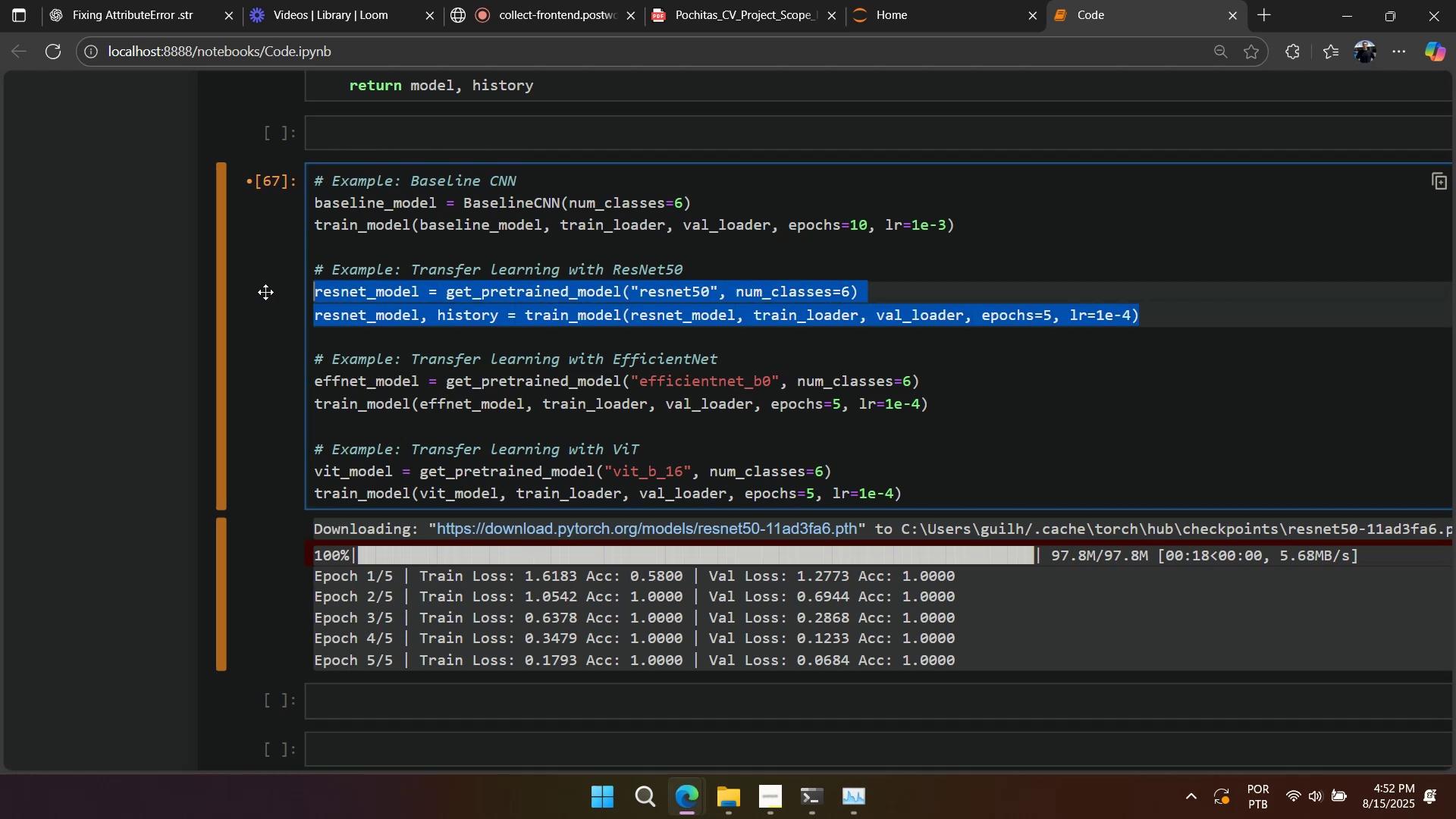 
key(Control+ControlLeft)
 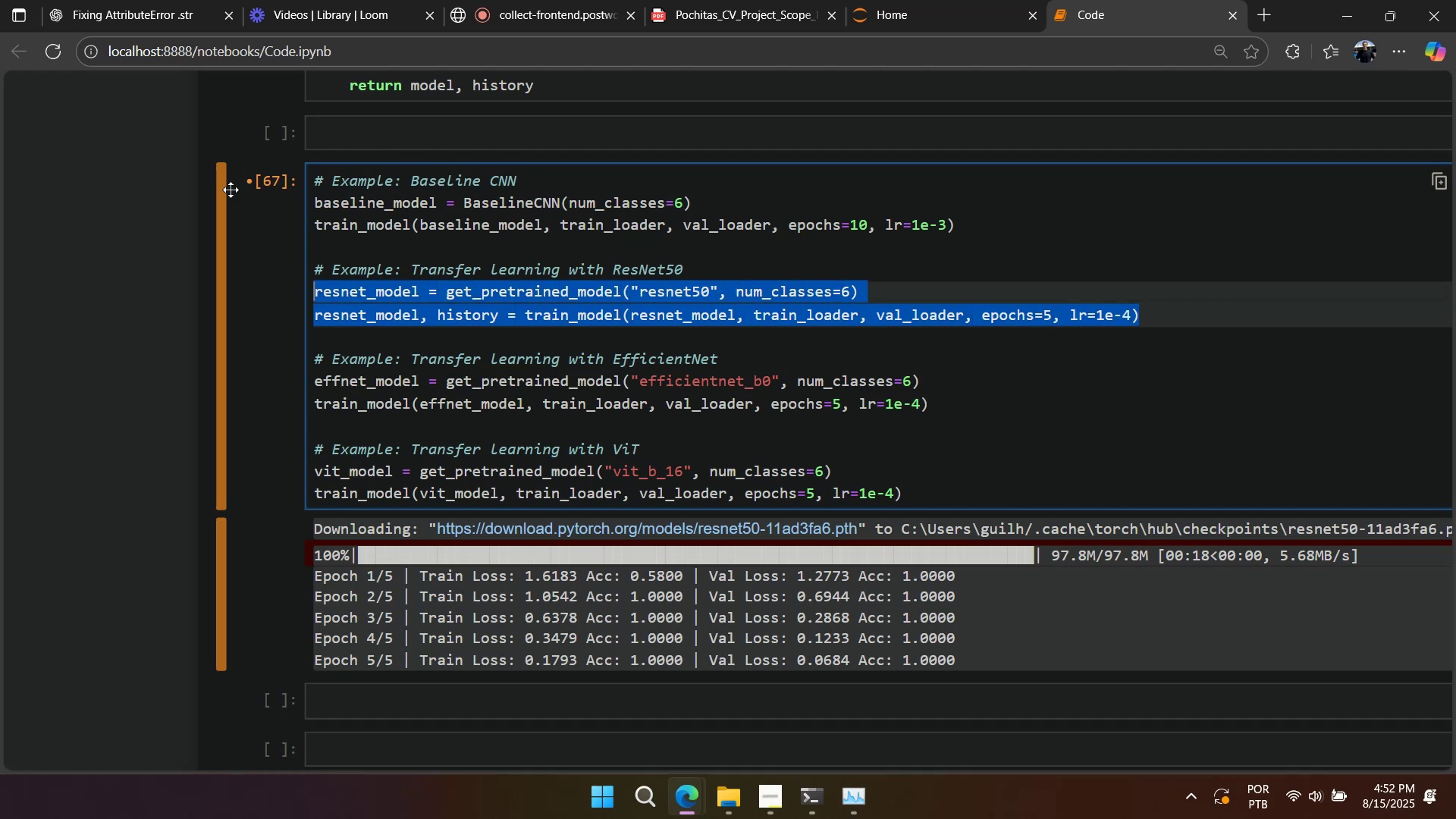 
key(Control+C)
 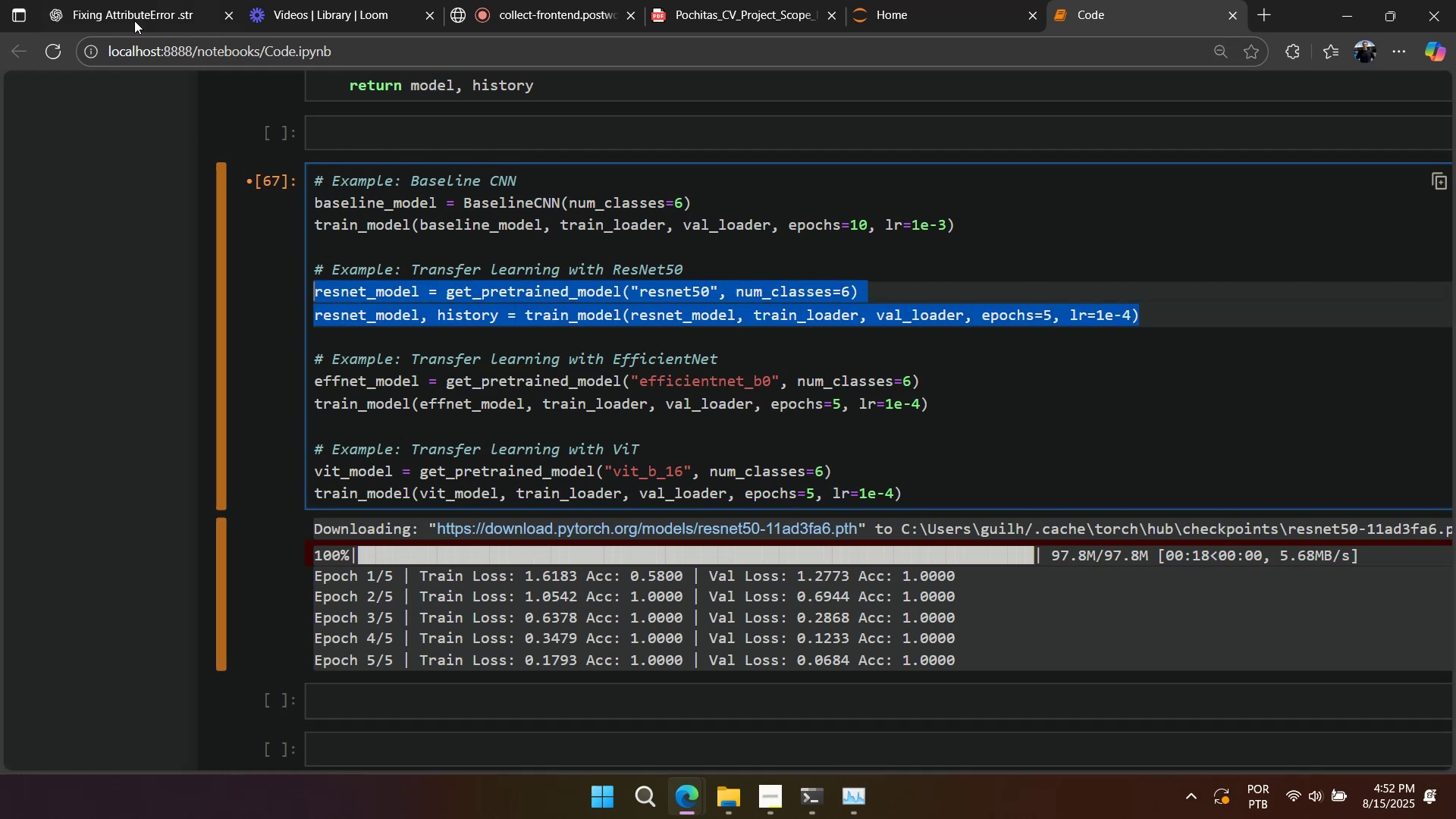 
left_click([133, 17])
 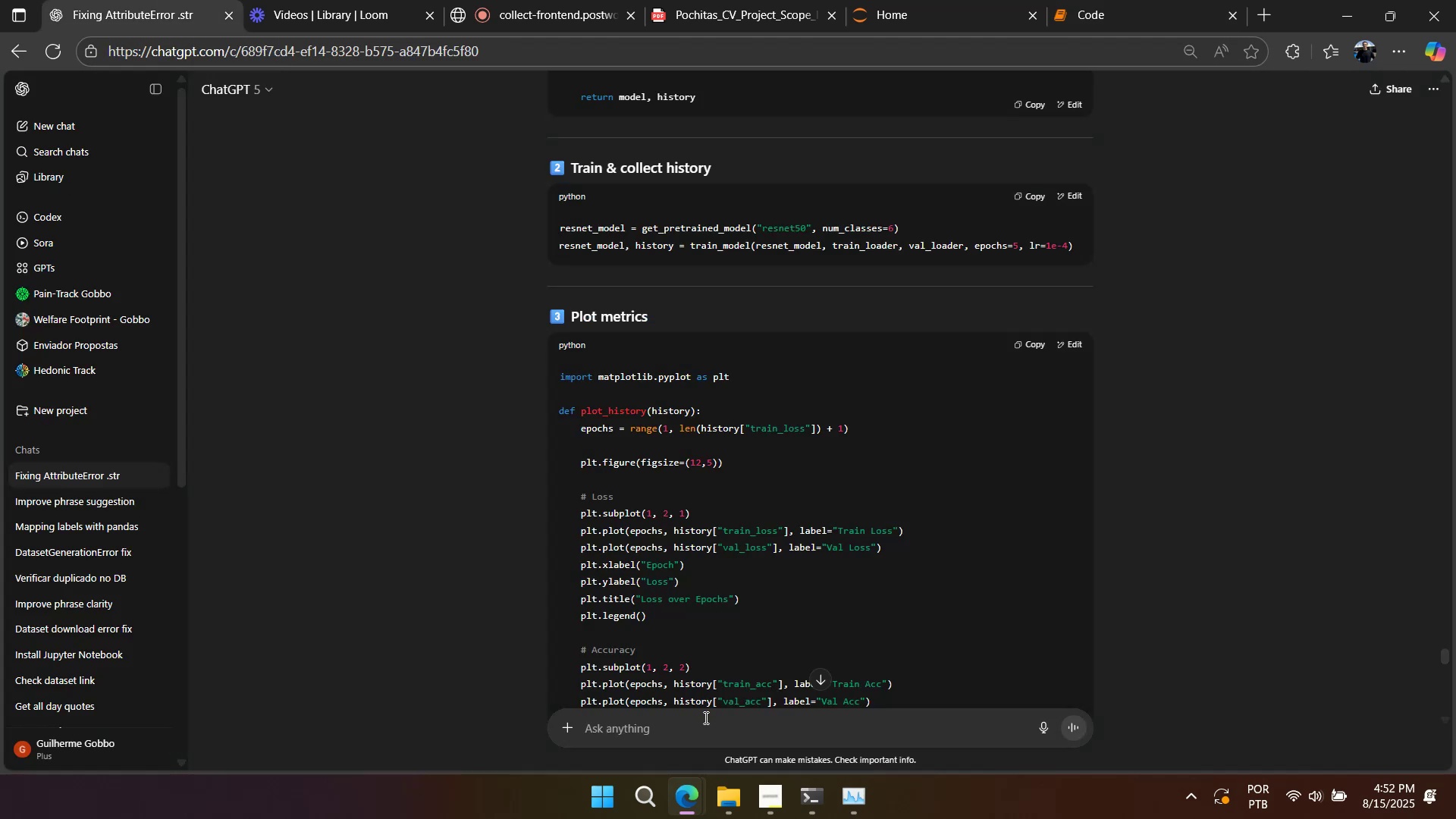 
left_click([704, 720])
 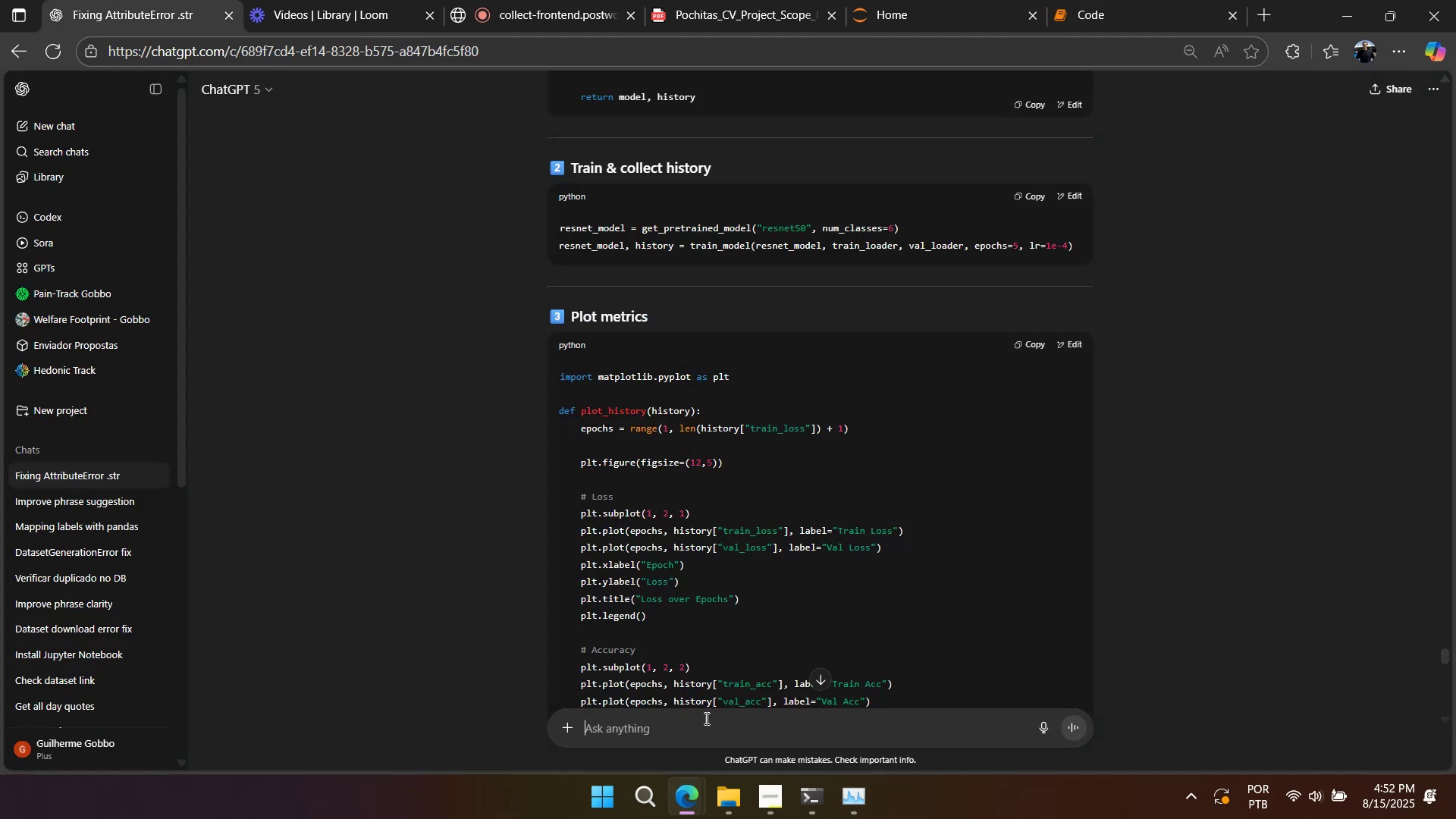 
type(create variables like this? )
 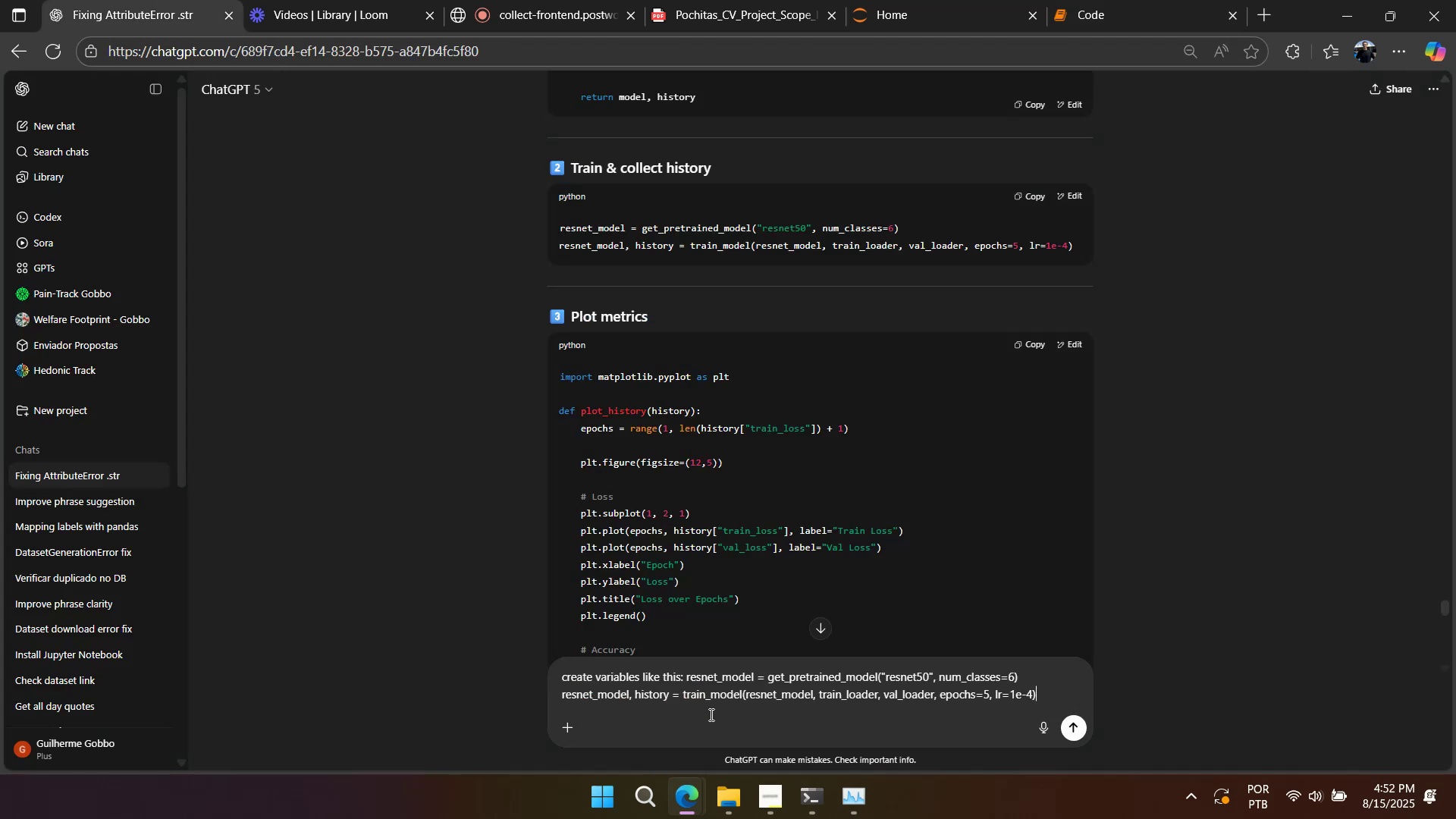 
 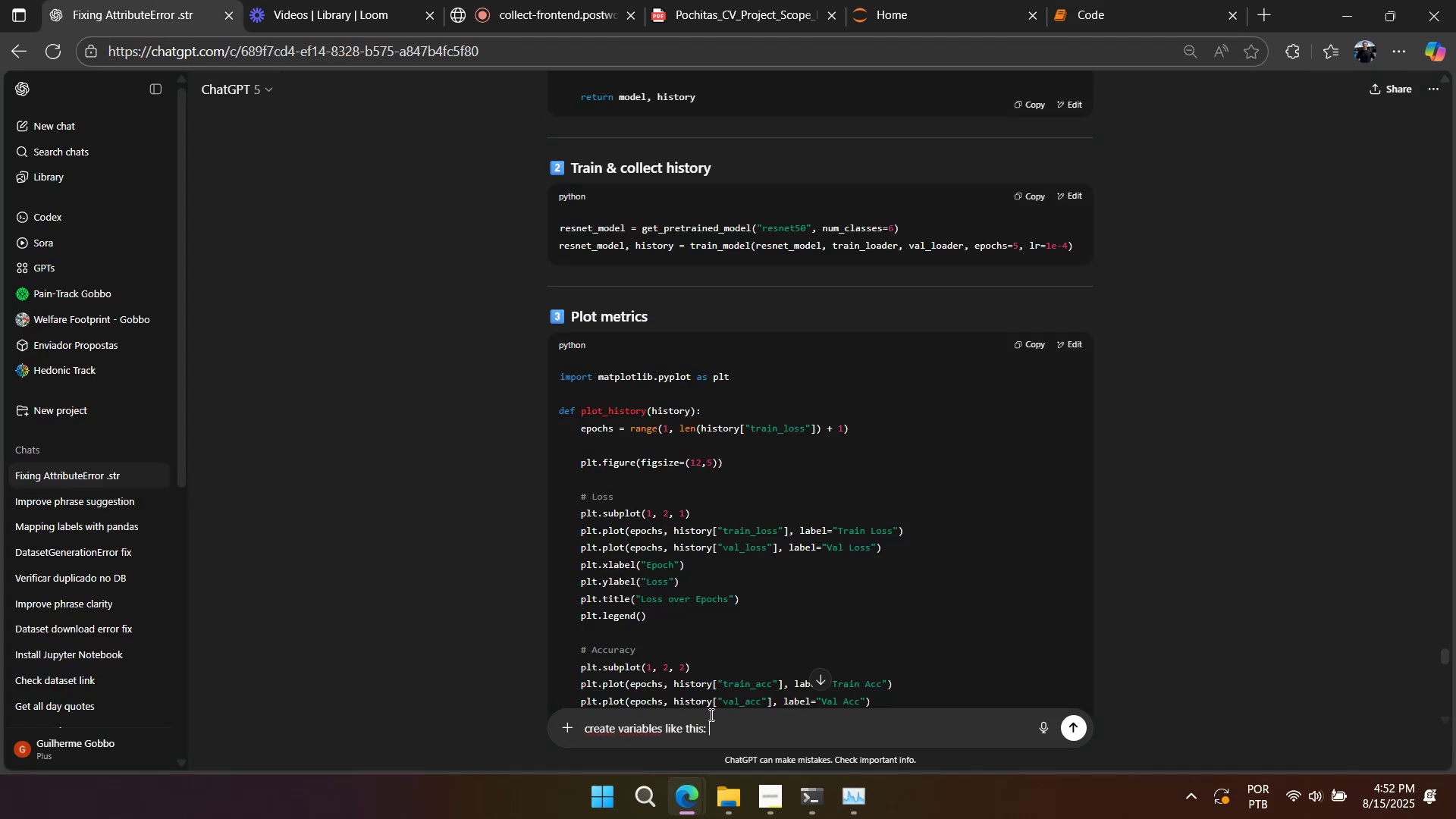 
key(Control+ControlLeft)
 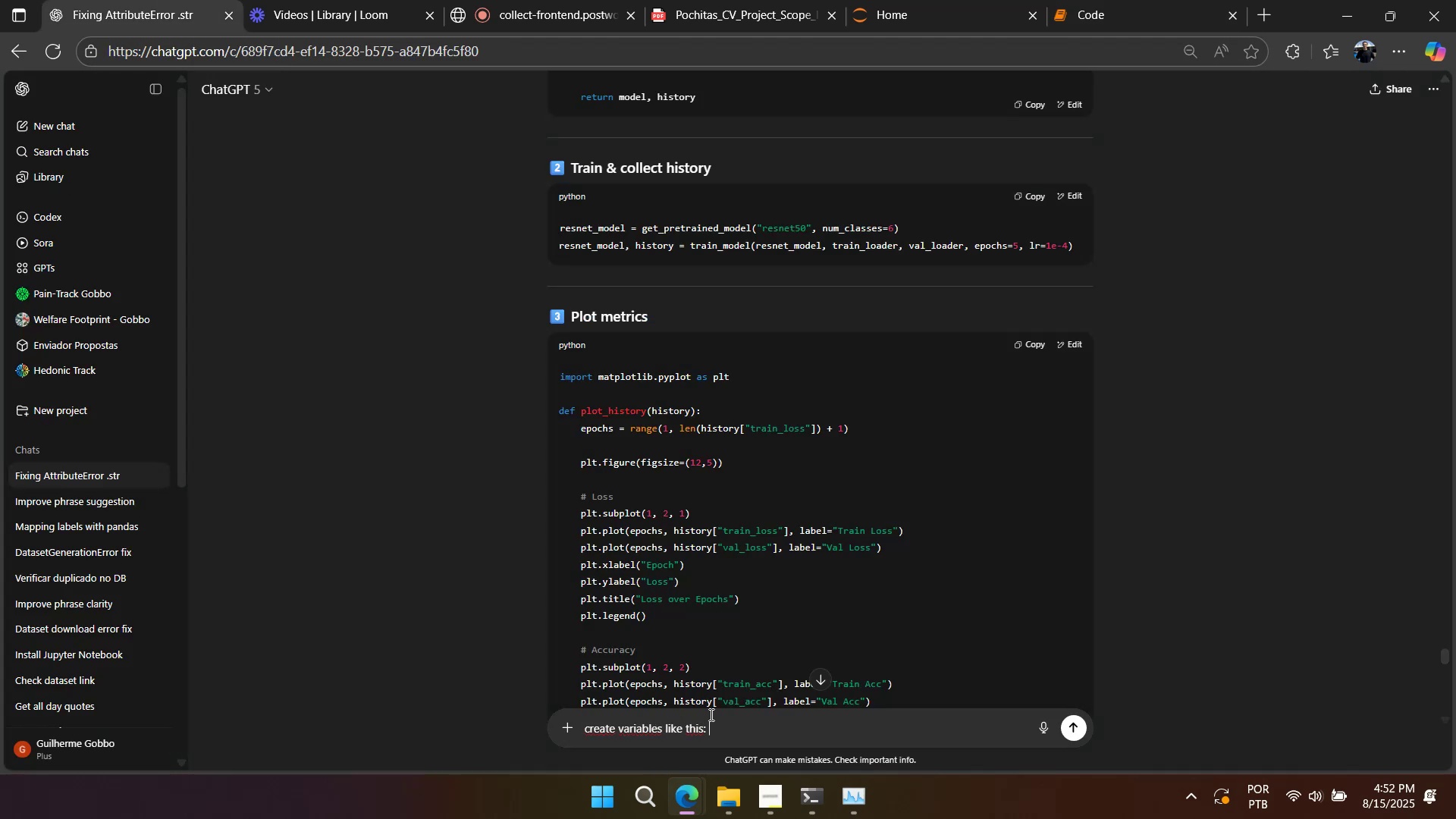 
key(Control+V)
 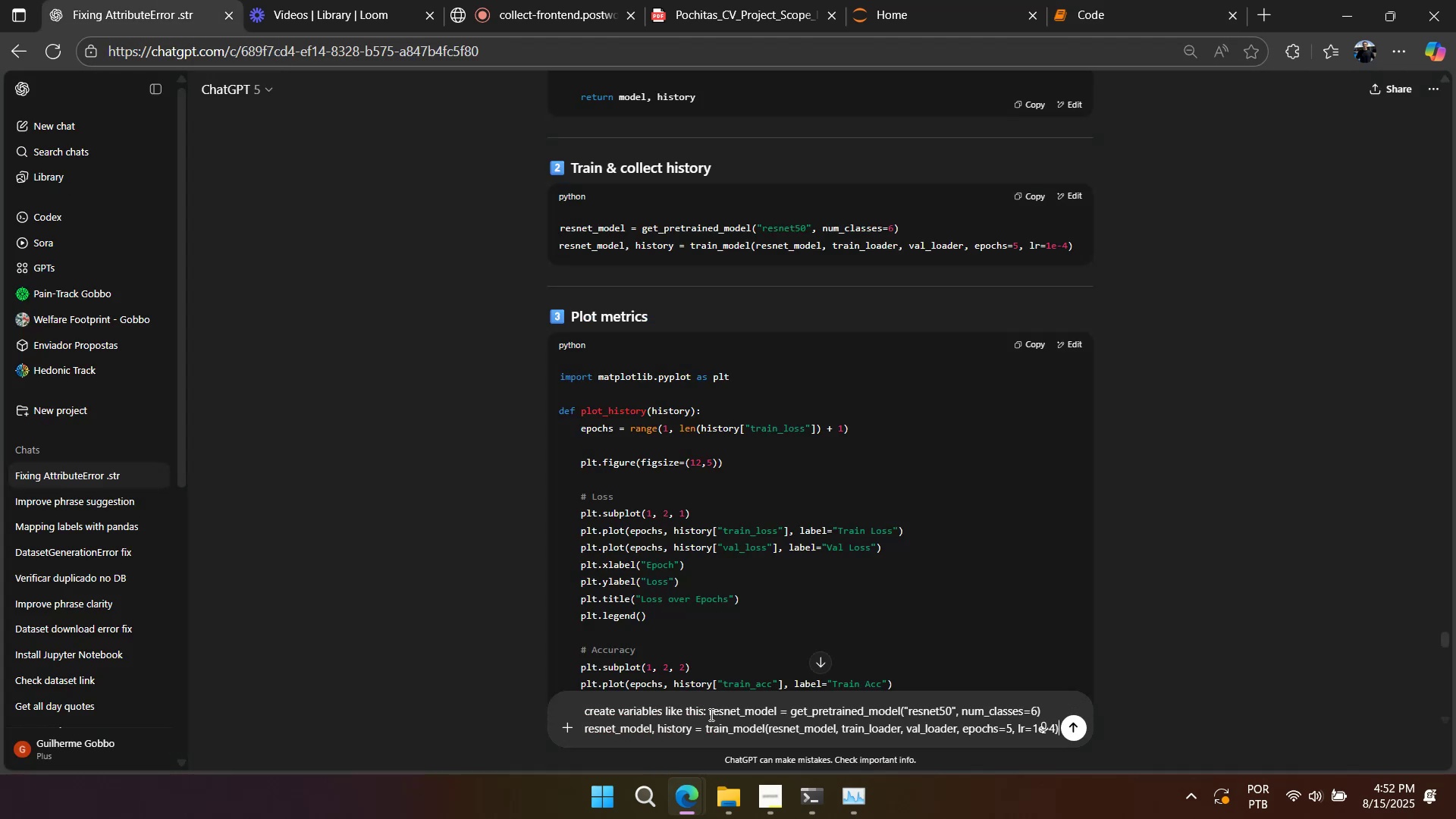 
key(Shift+Enter)
 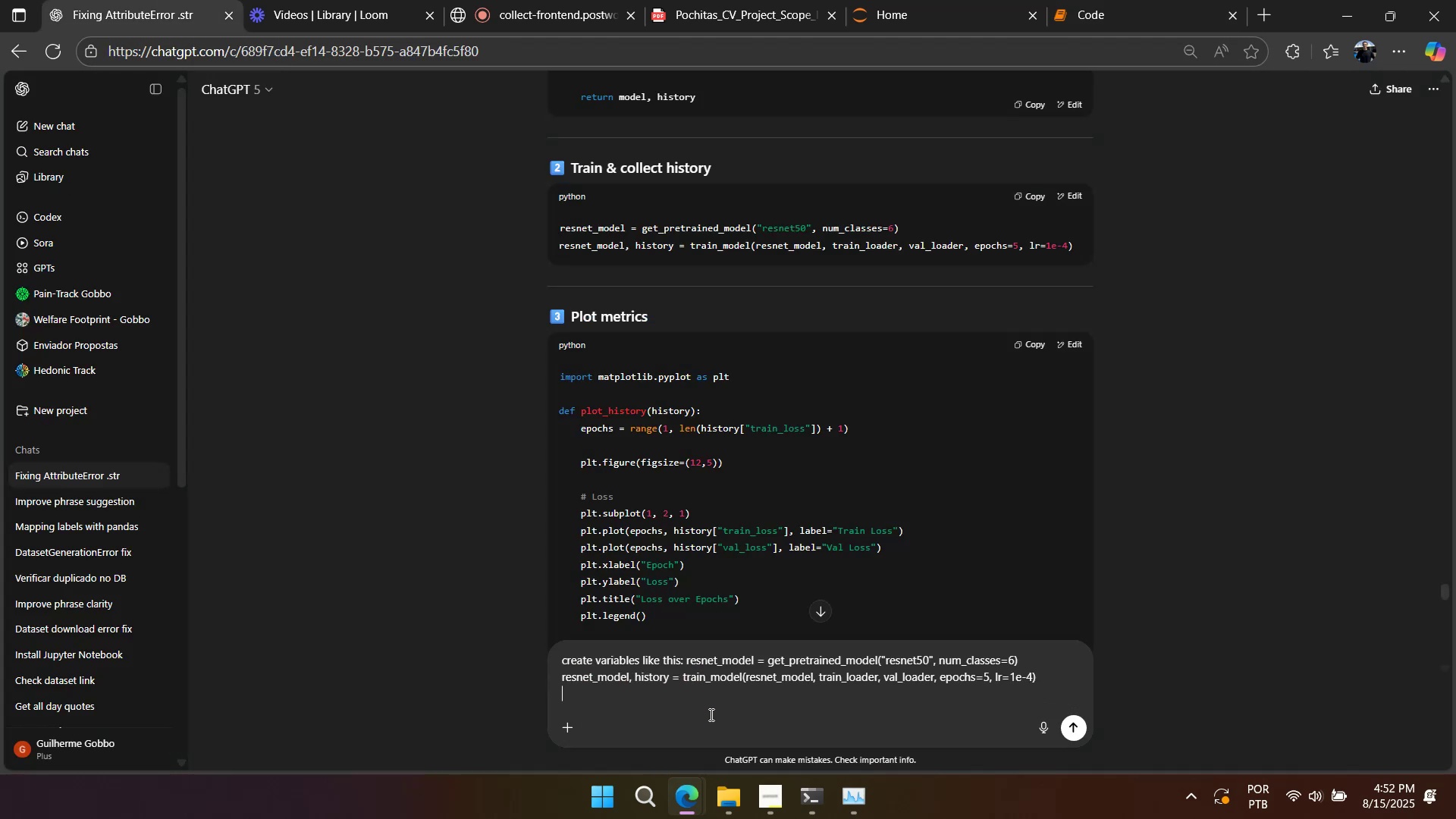 
key(Shift+Enter)
 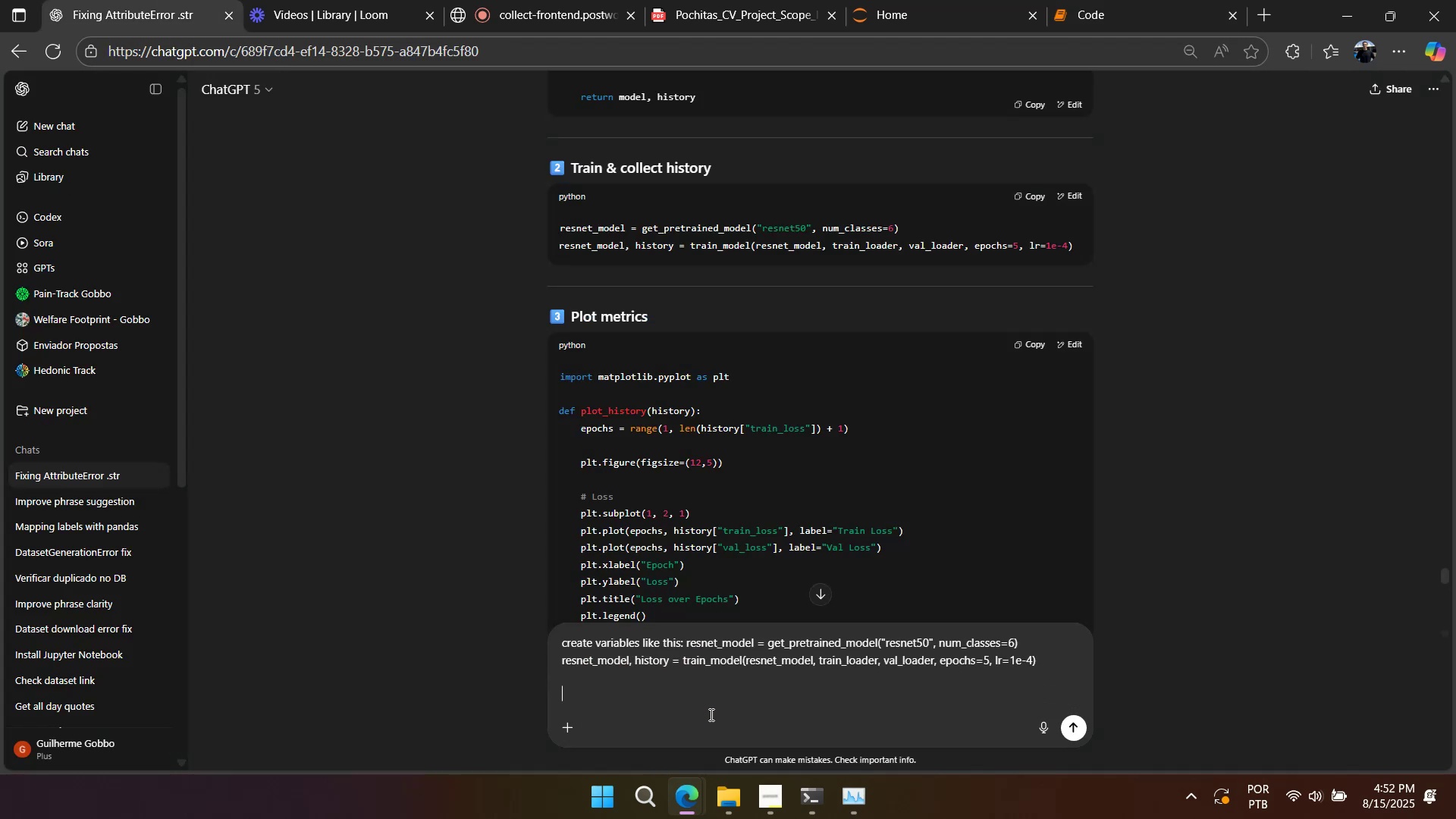 
type(iv )
key(Backspace)
key(Backspace)
type(n all rows?)
 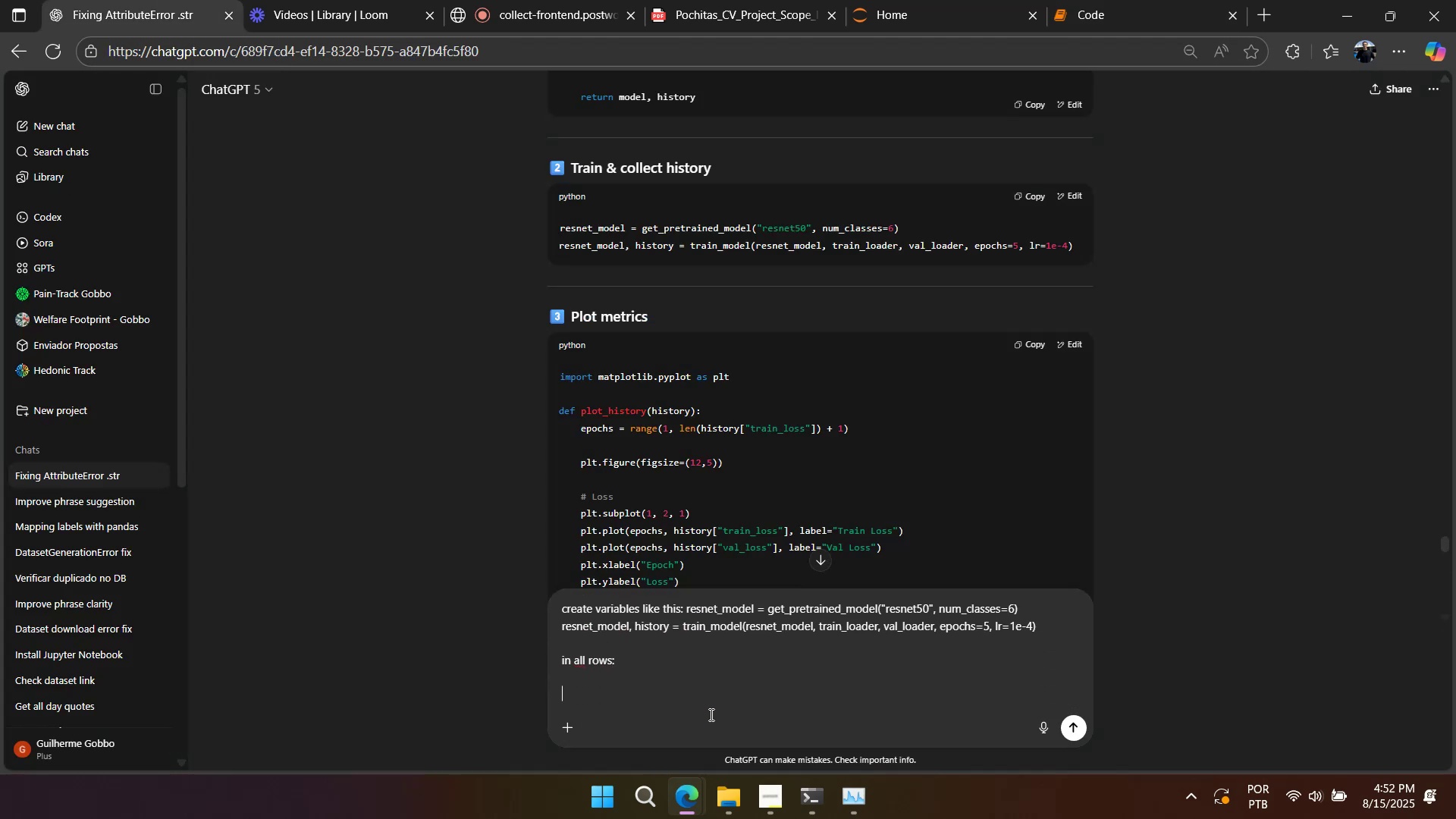 
key(Shift+Enter)
 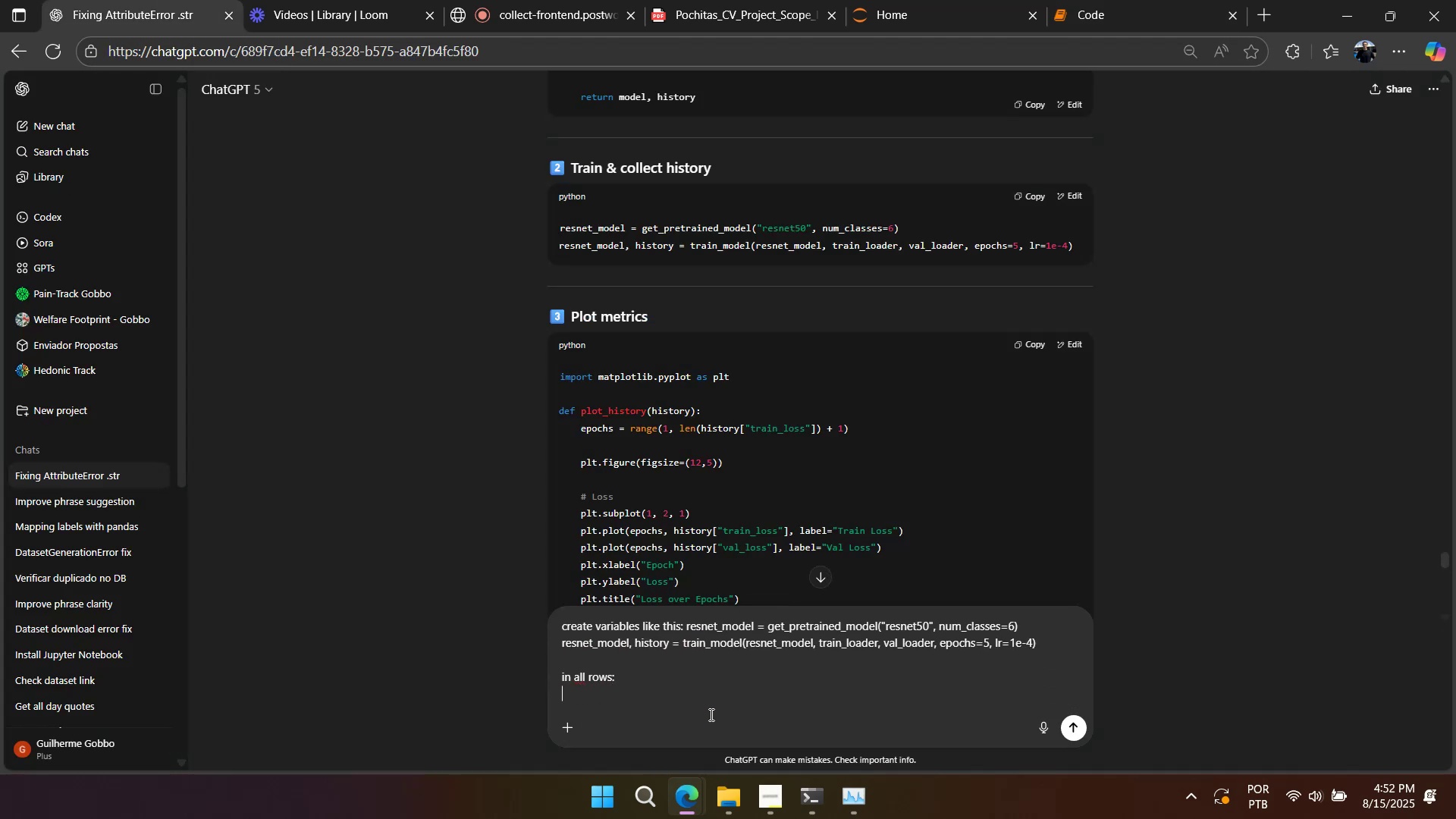 
key(Shift+Enter)
 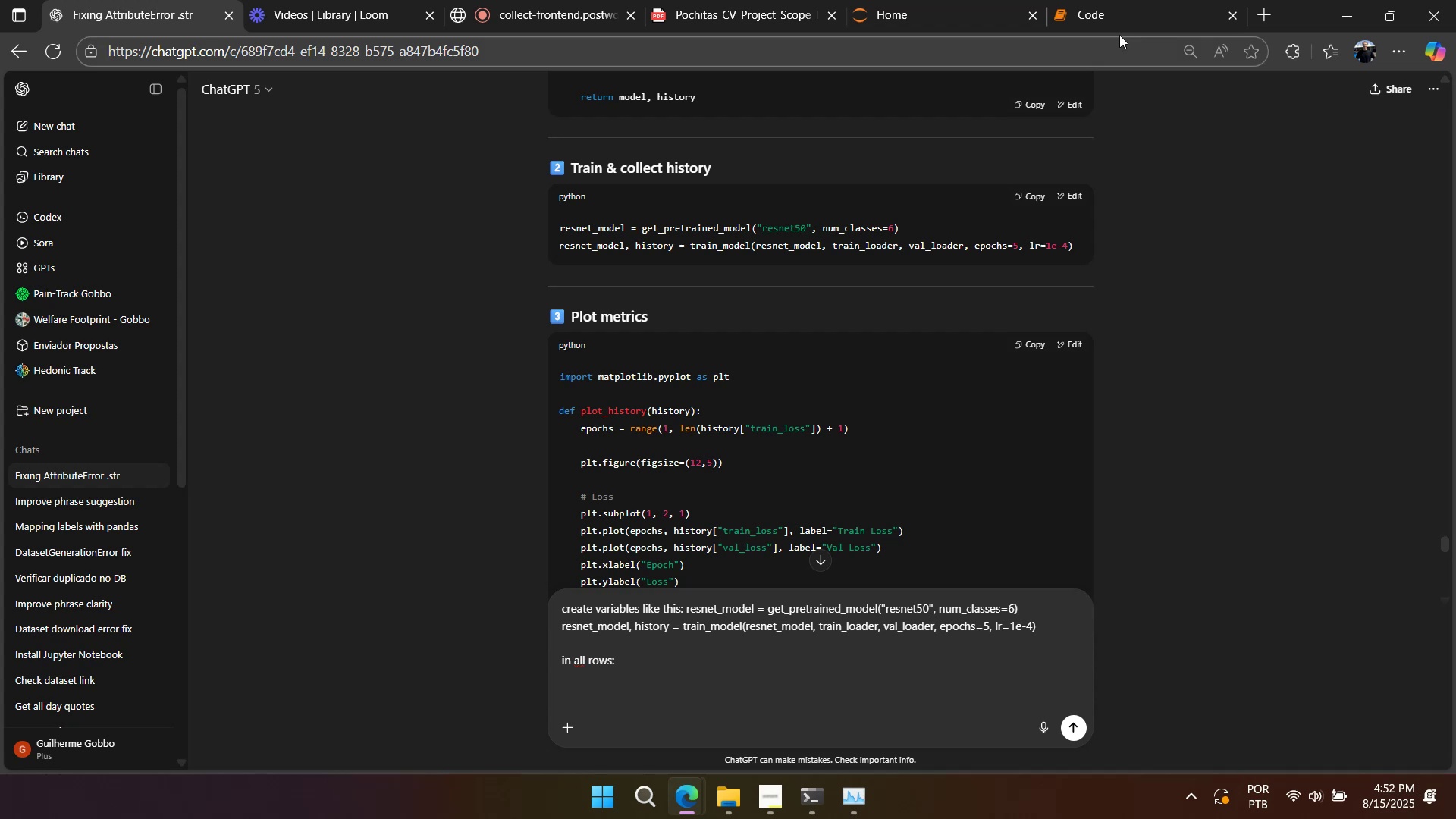 
double_click([1110, 17])
 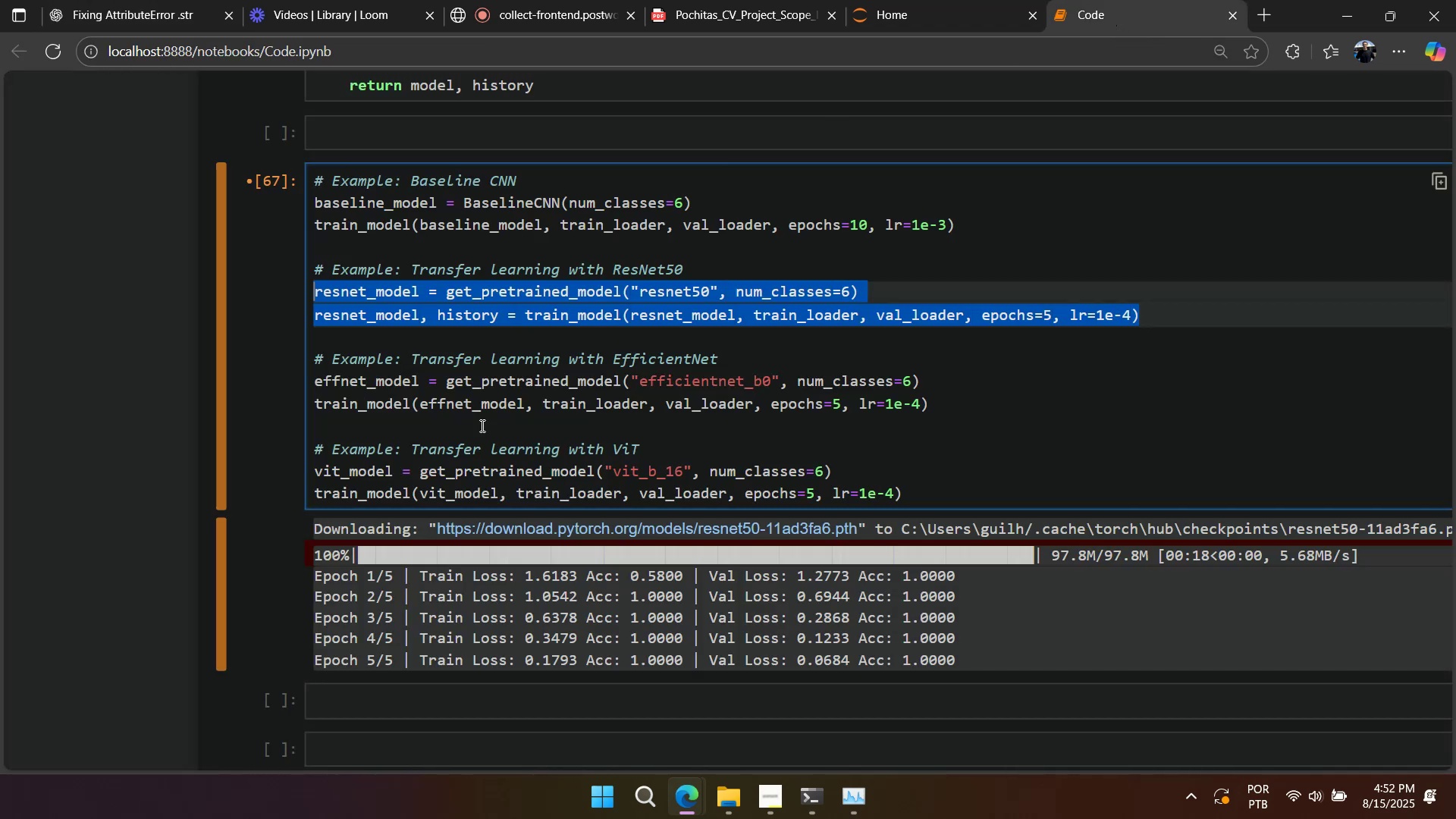 
triple_click([481, 425])
 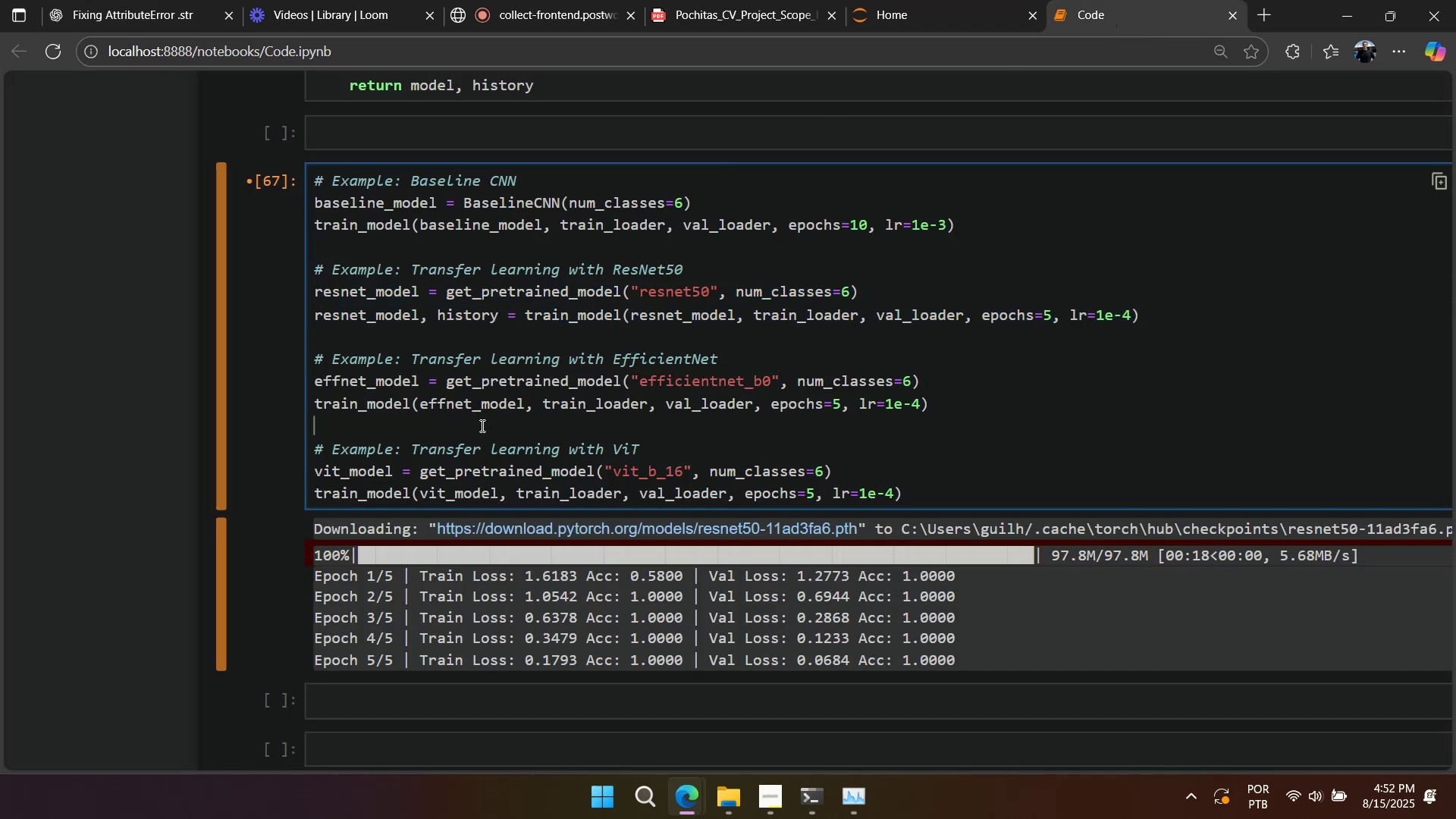 
key(Control+A)
 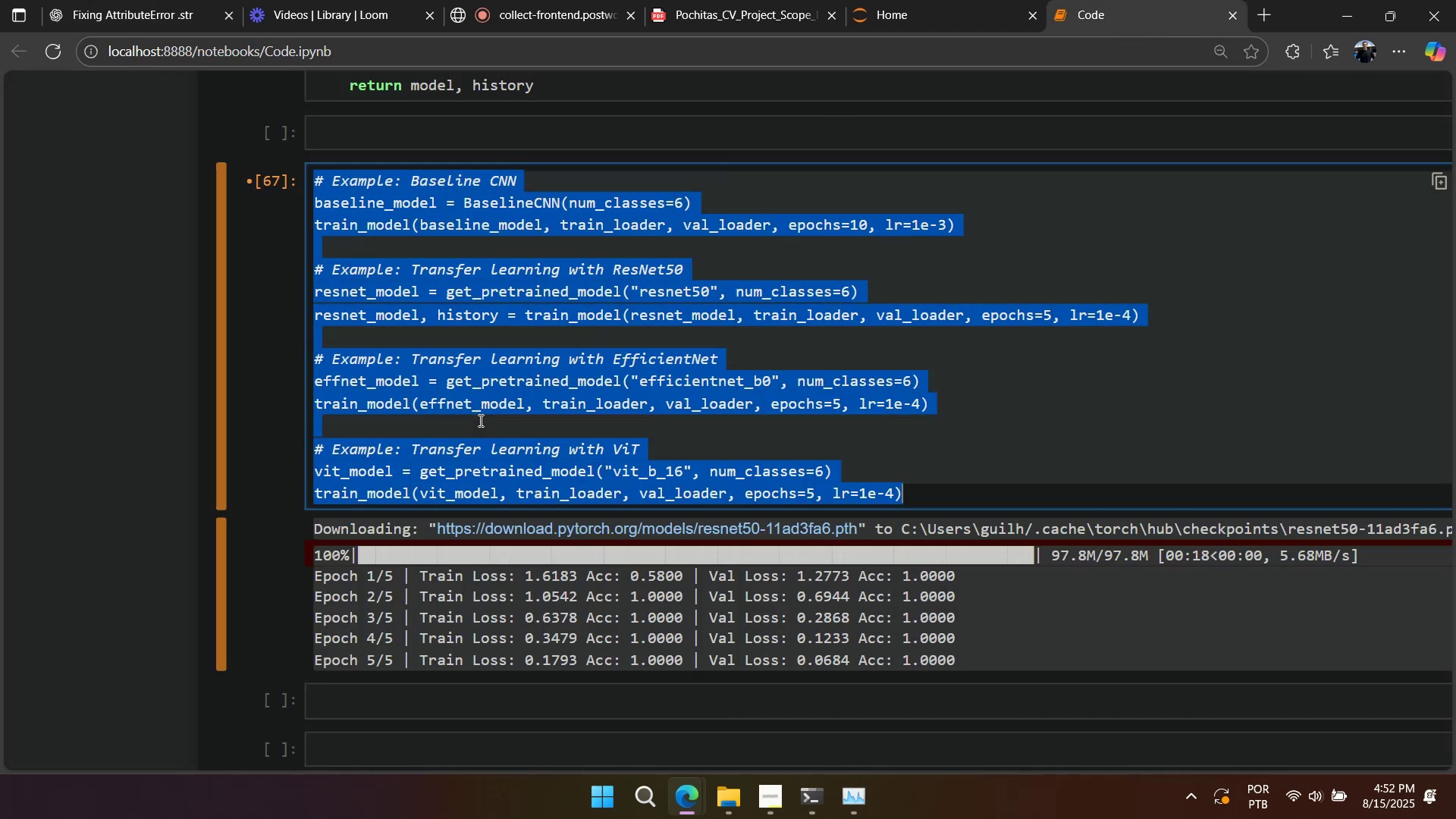 
key(Control+C)
 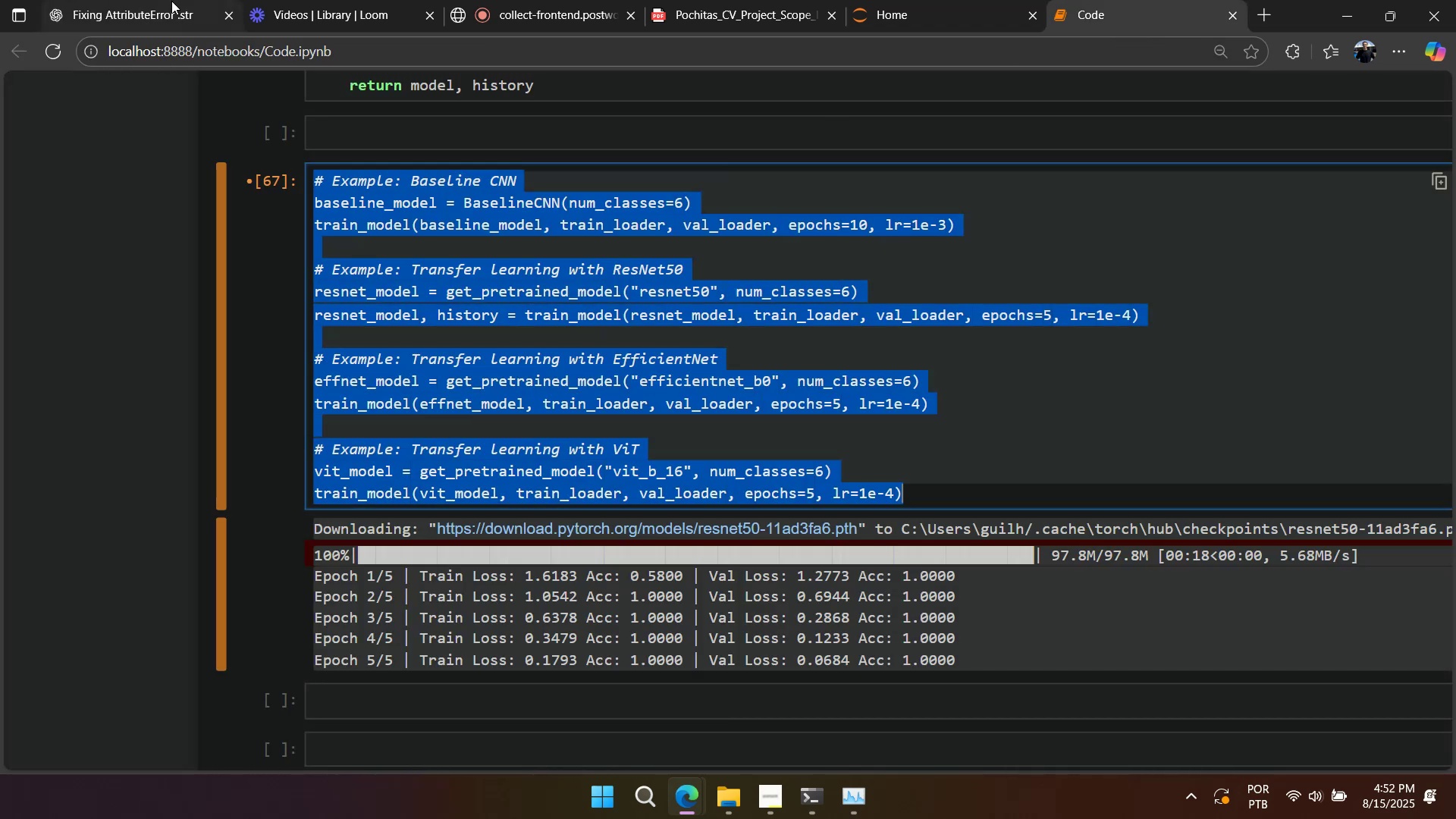 
left_click([167, 9])
 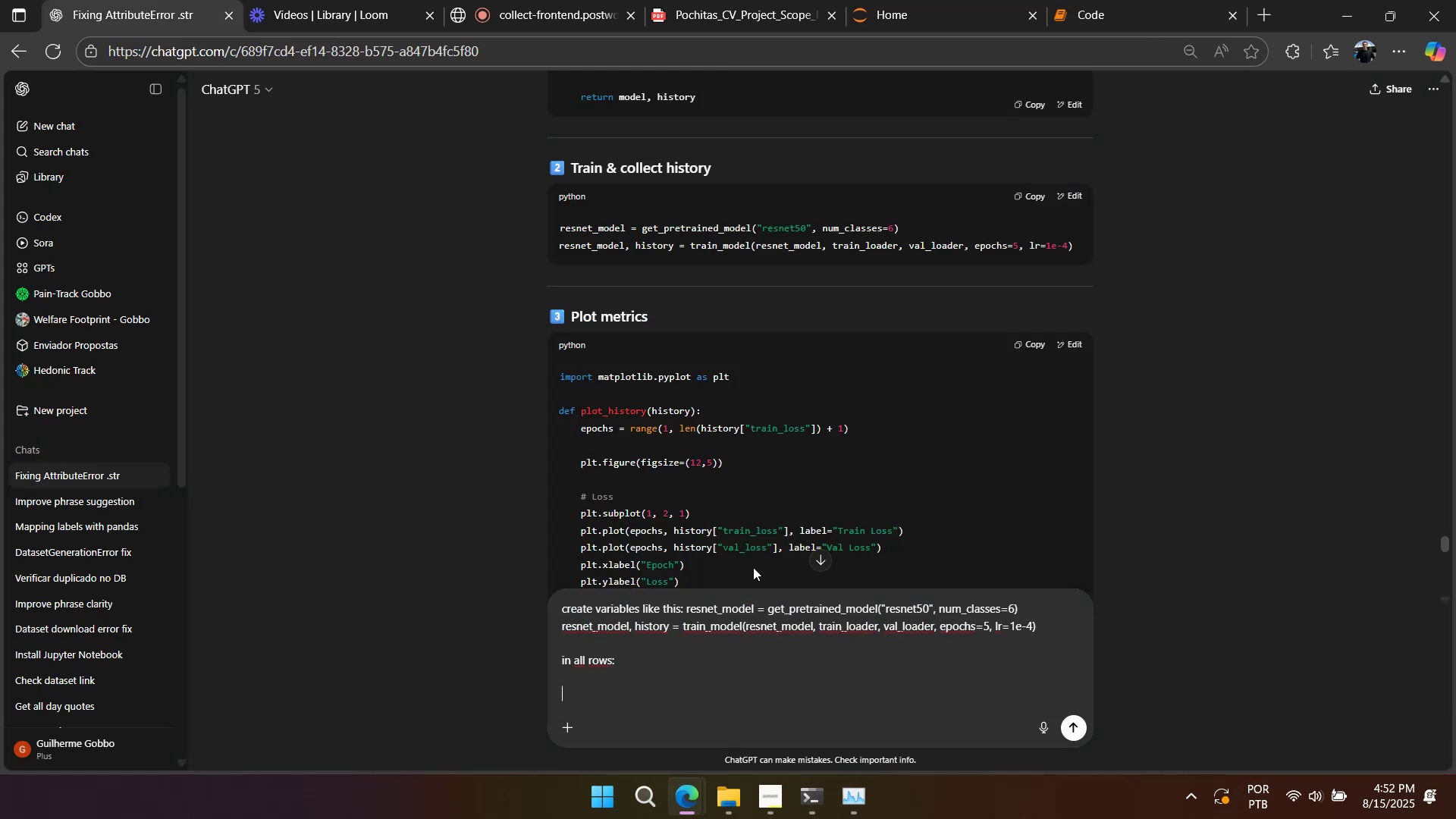 
key(Control+ControlLeft)
 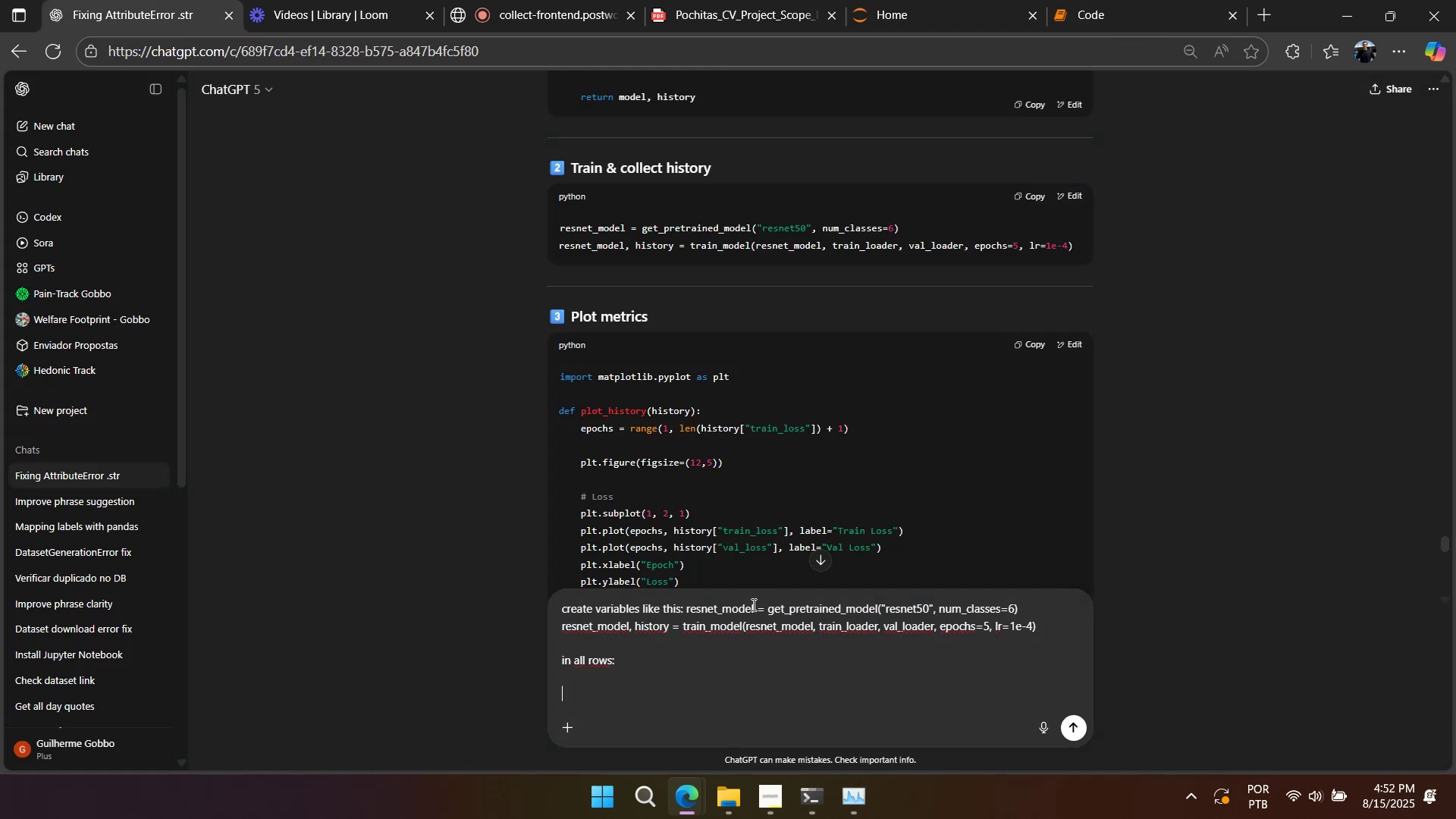 
key(Control+V)
 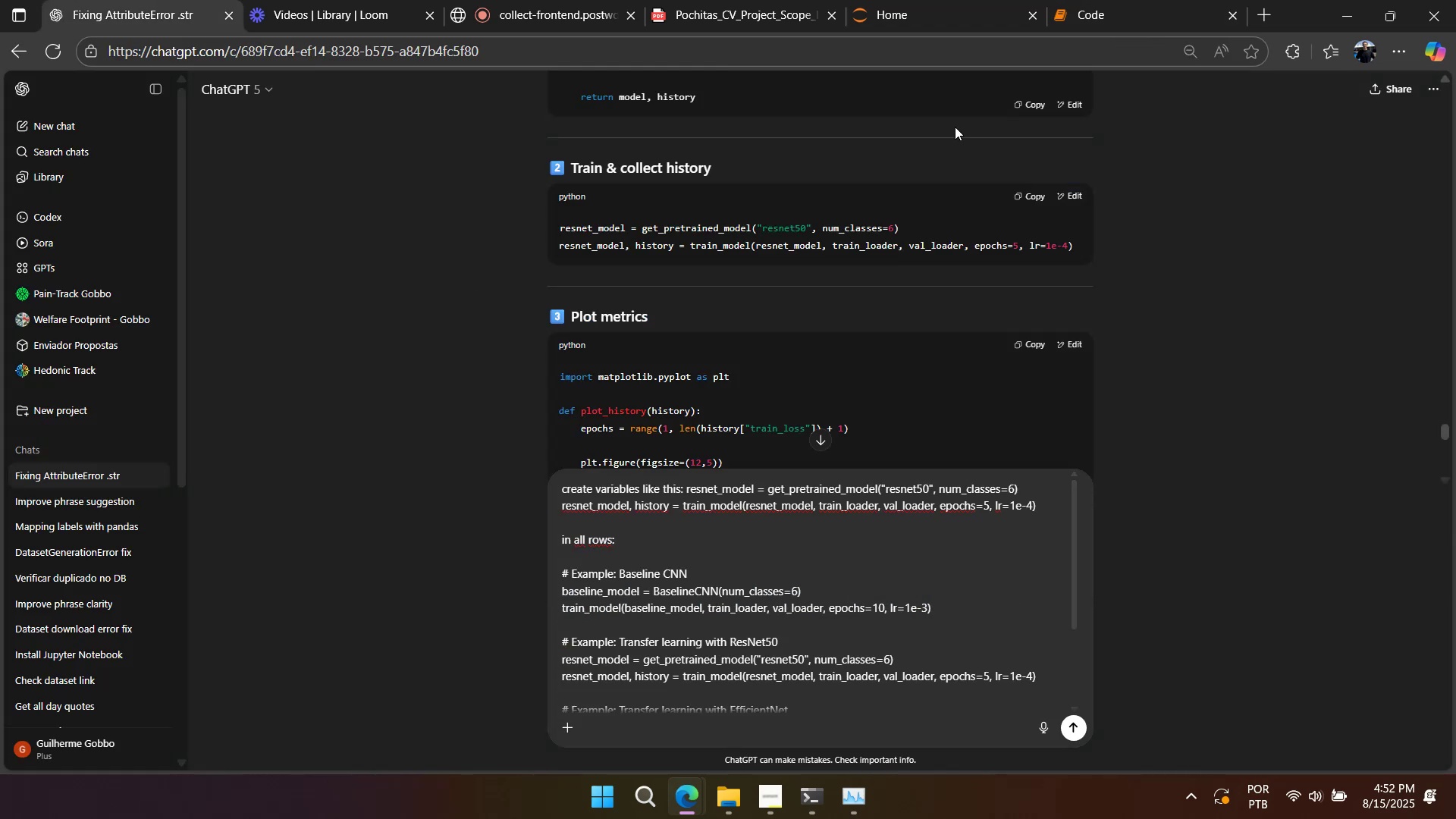 
scroll: coordinate [1009, 331], scroll_direction: down, amount: 1.0
 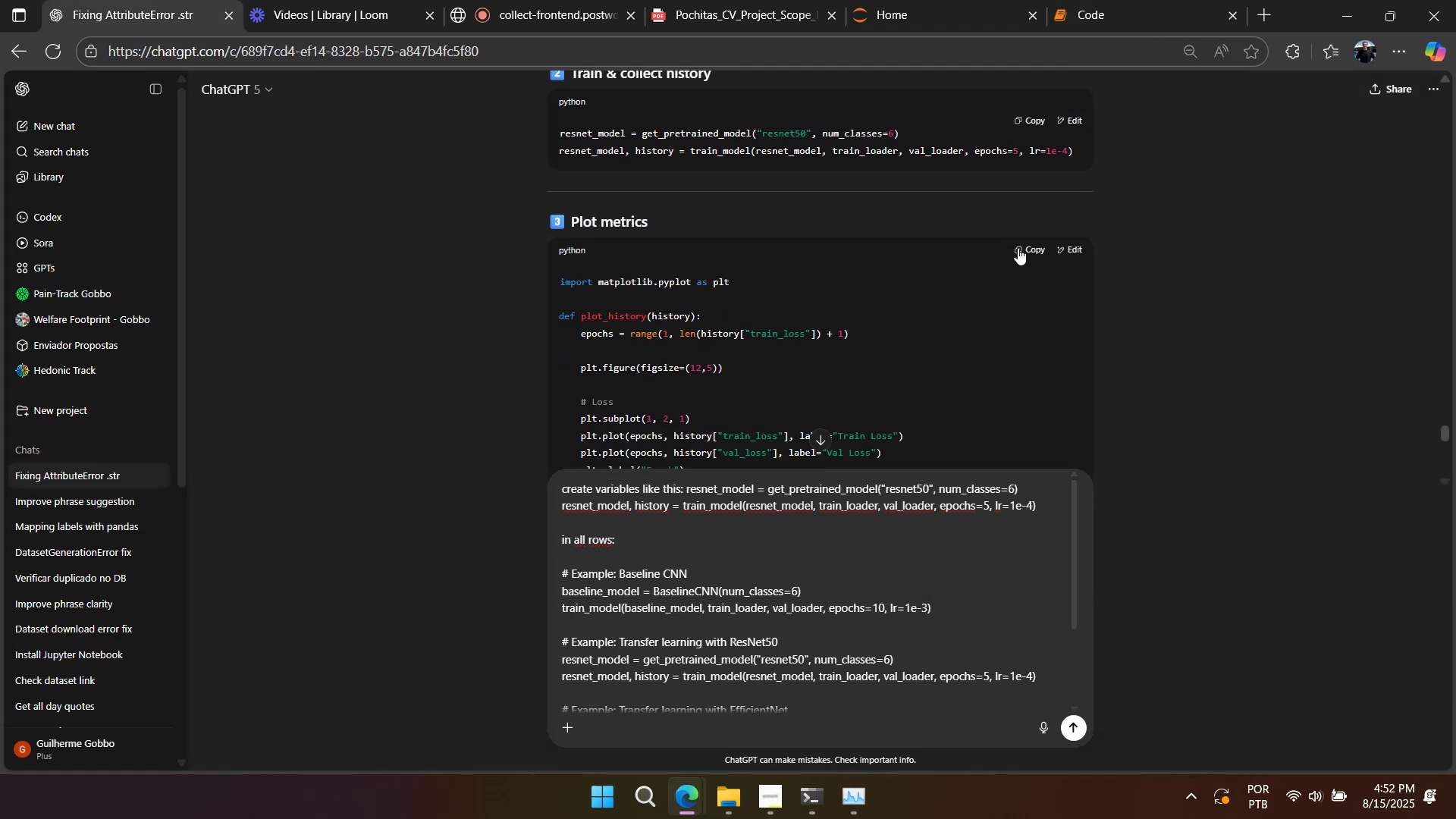 
left_click([1027, 249])
 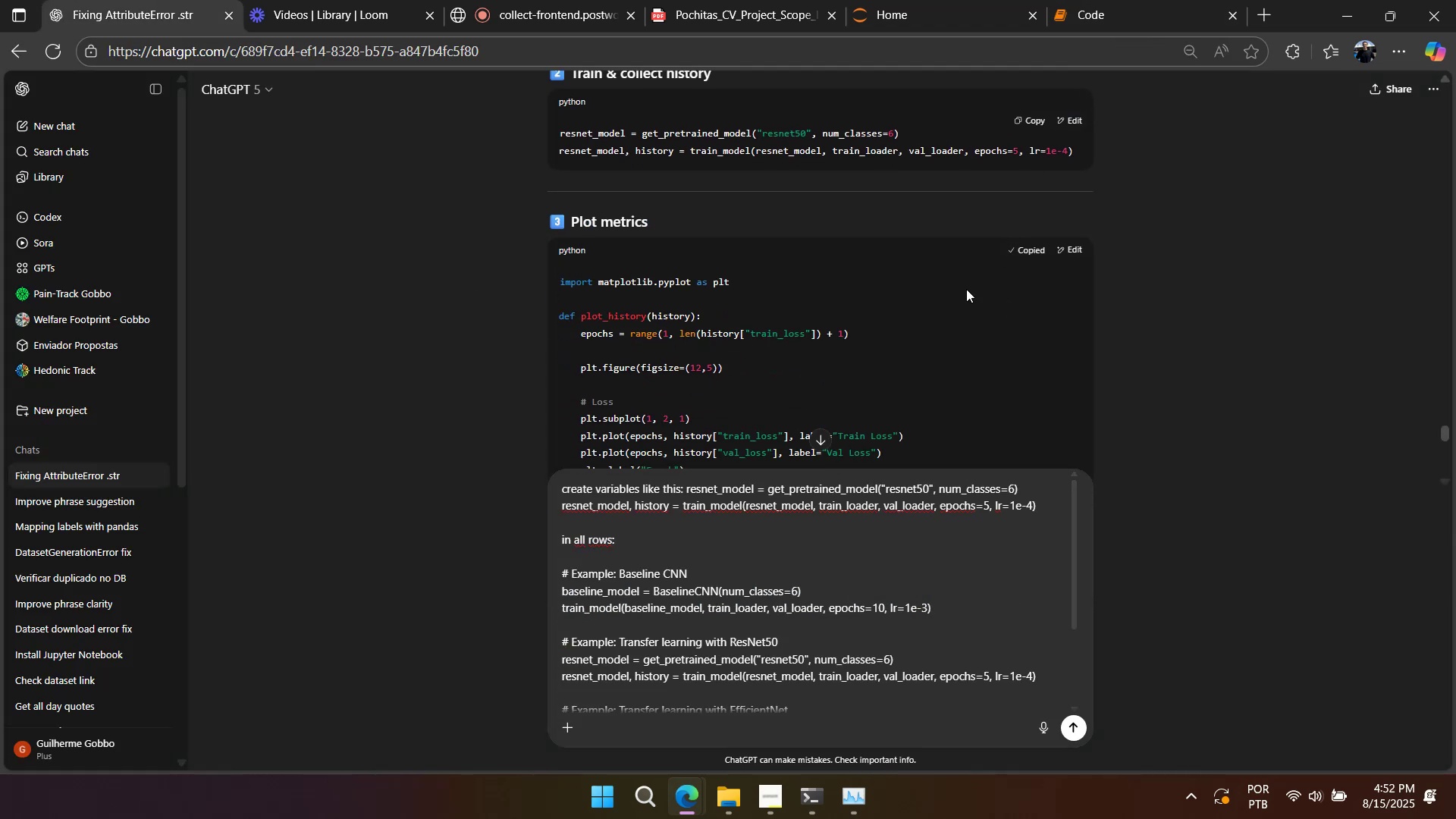 
scroll: coordinate [949, 300], scroll_direction: down, amount: 3.0
 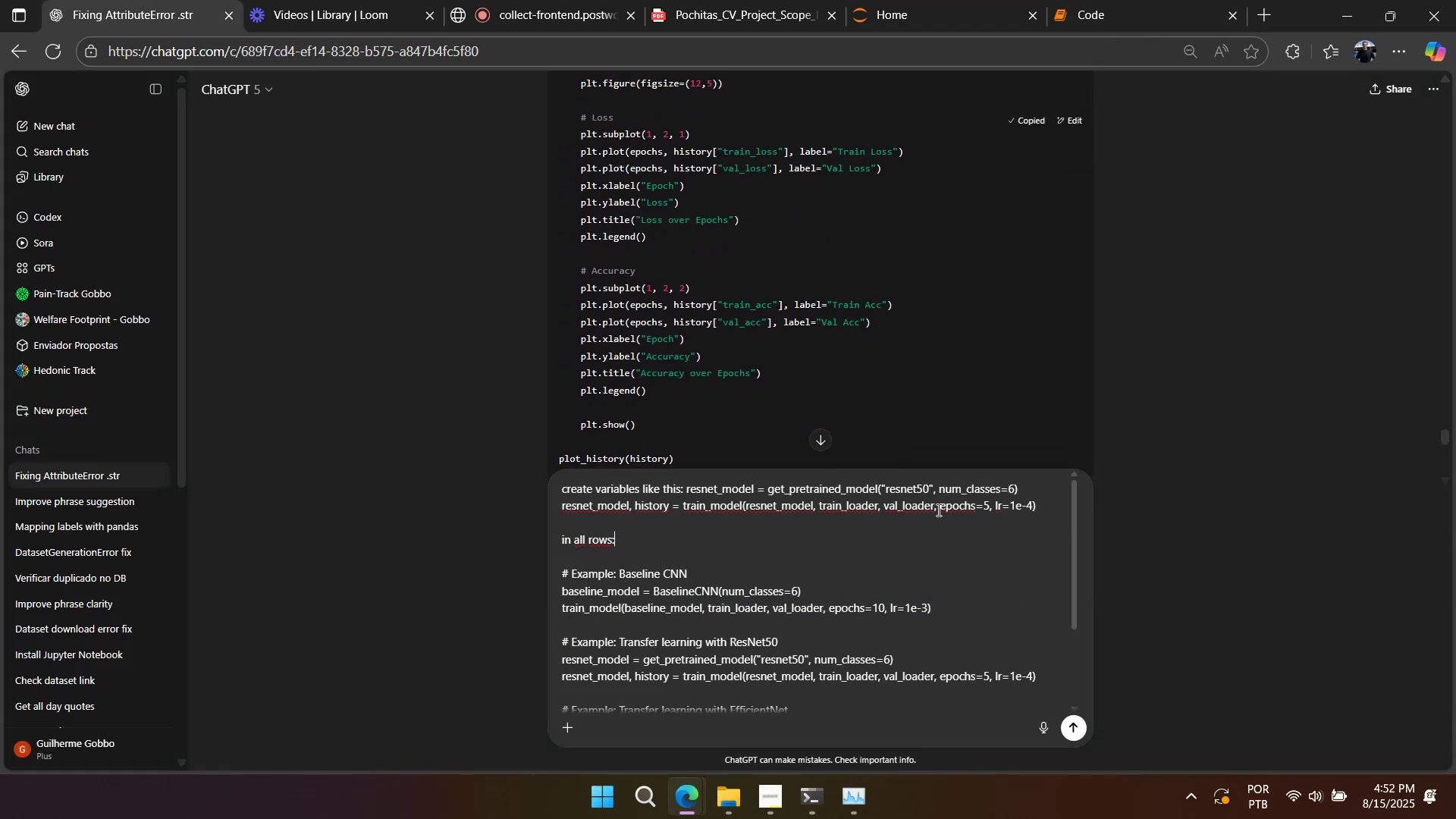 
key(Enter)
 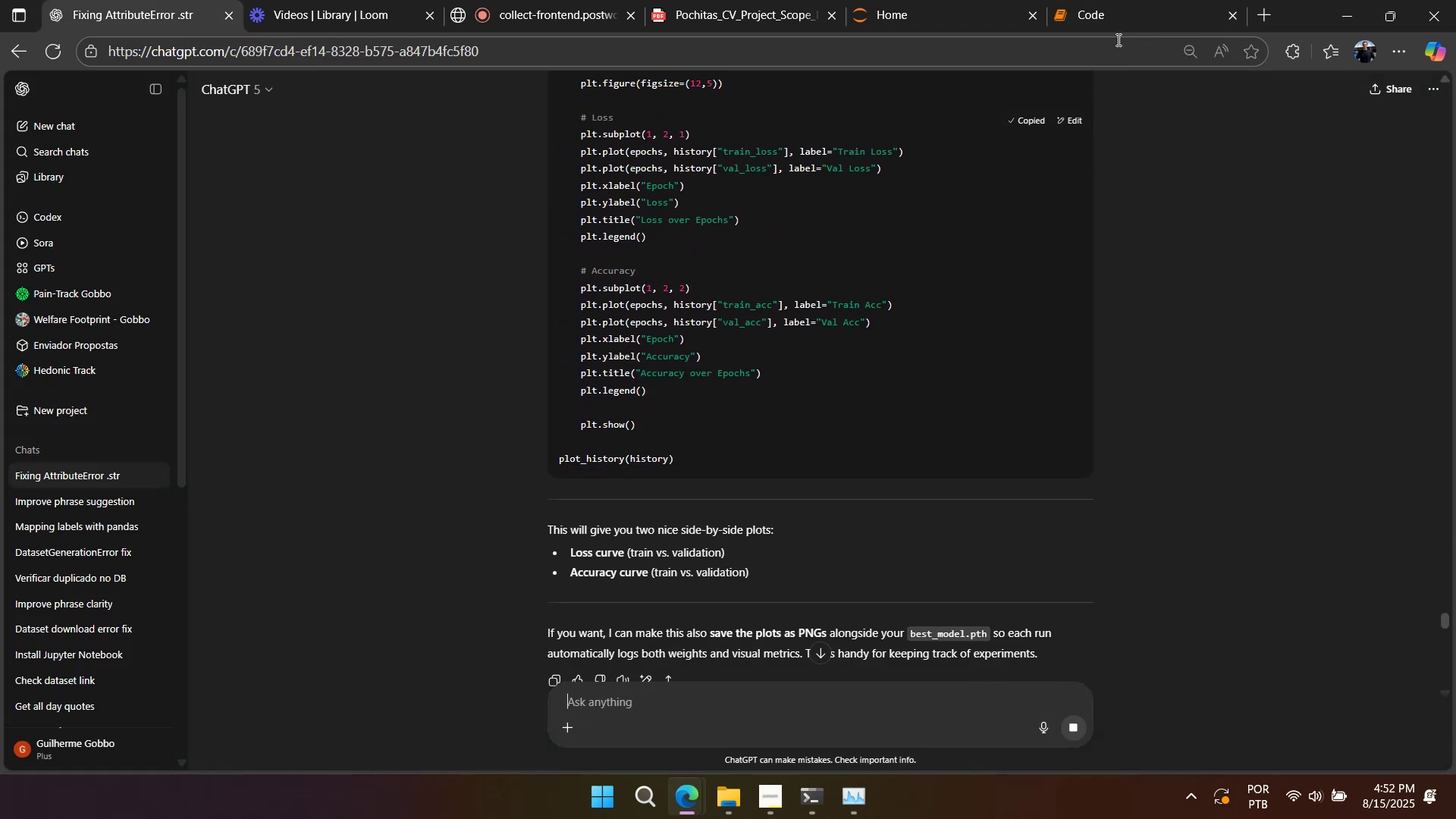 
left_click([1118, 21])
 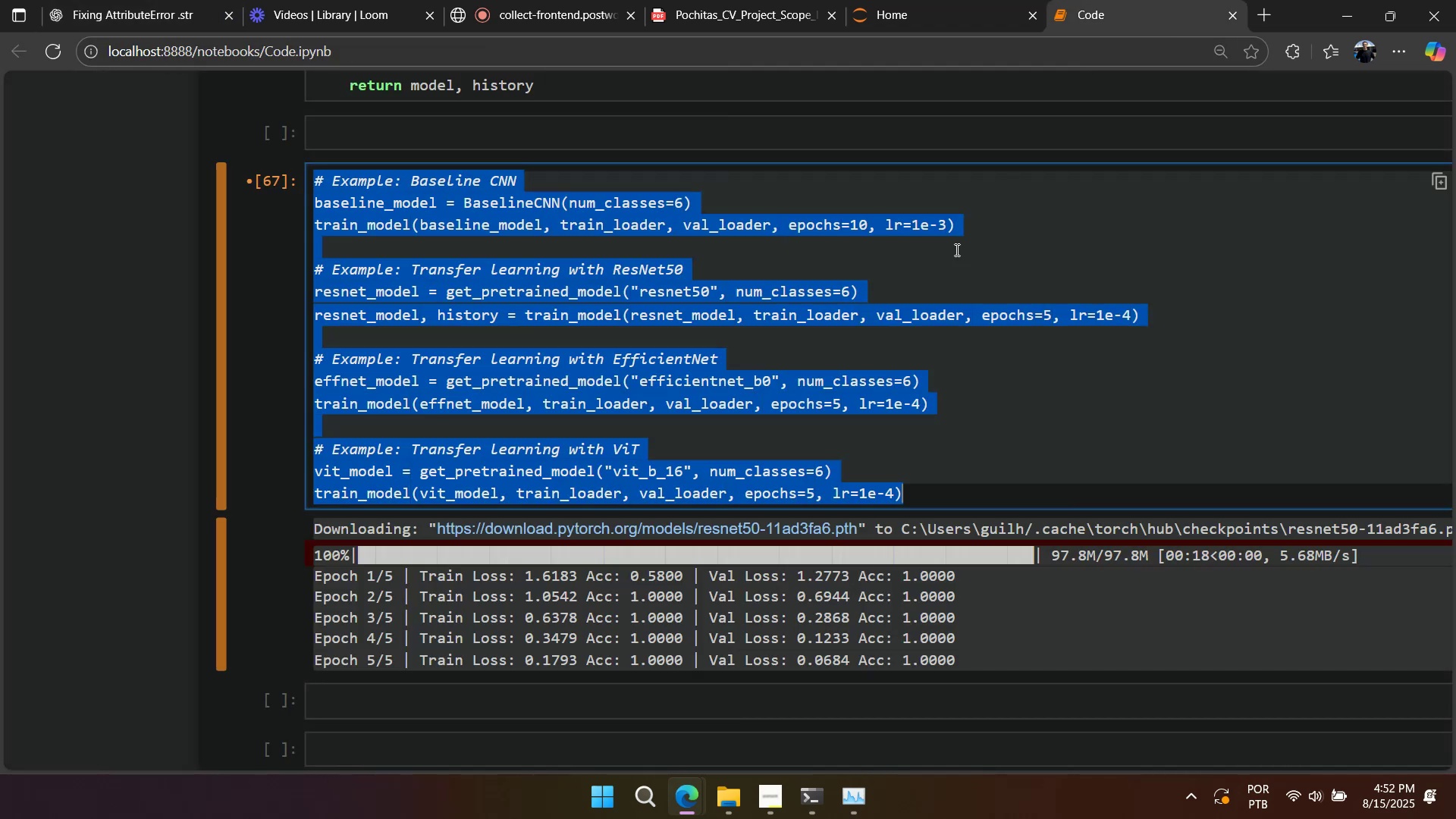 
key(Control+ControlLeft)
 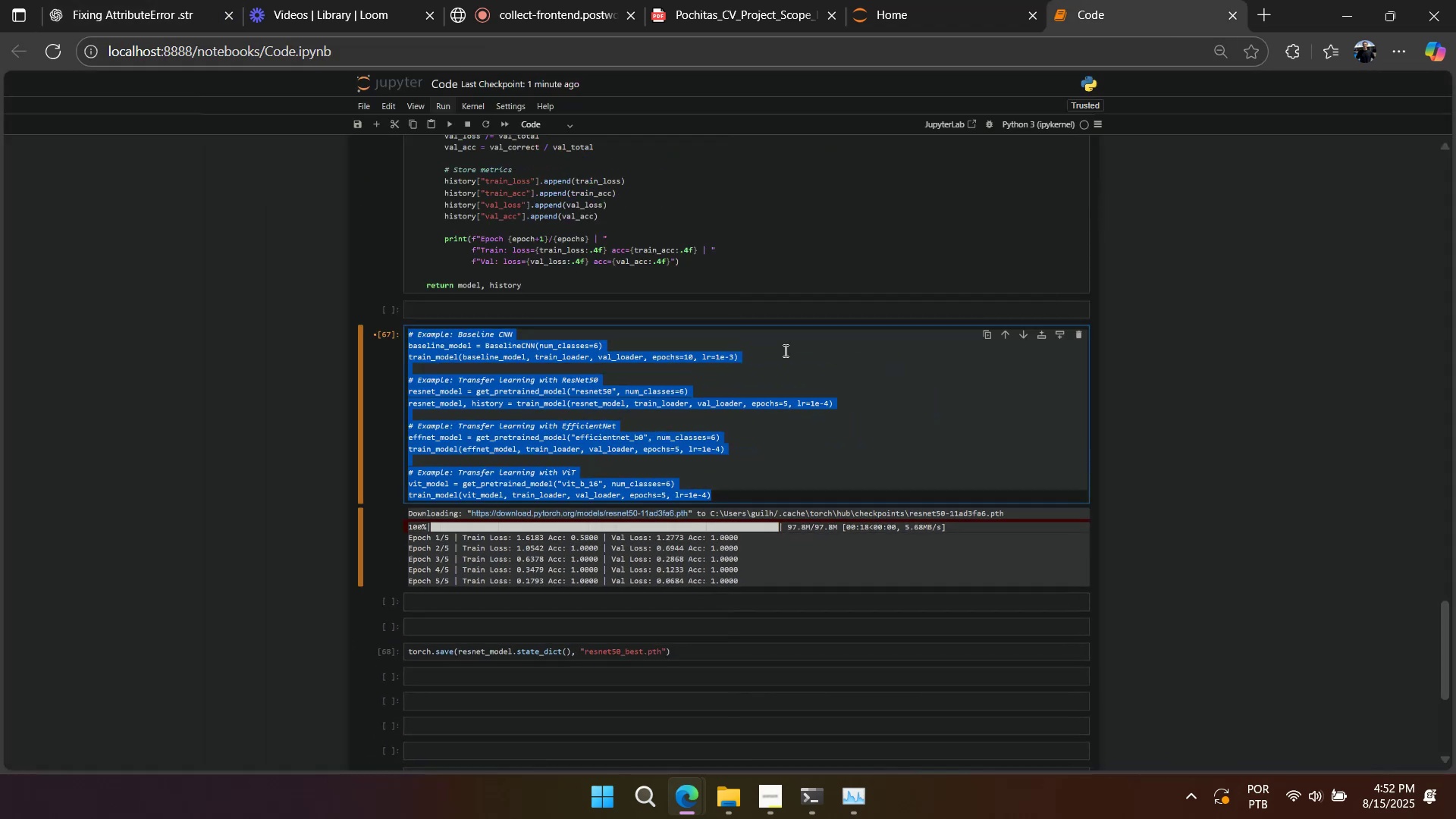 
scroll: coordinate [761, 425], scroll_direction: down, amount: 2.0
 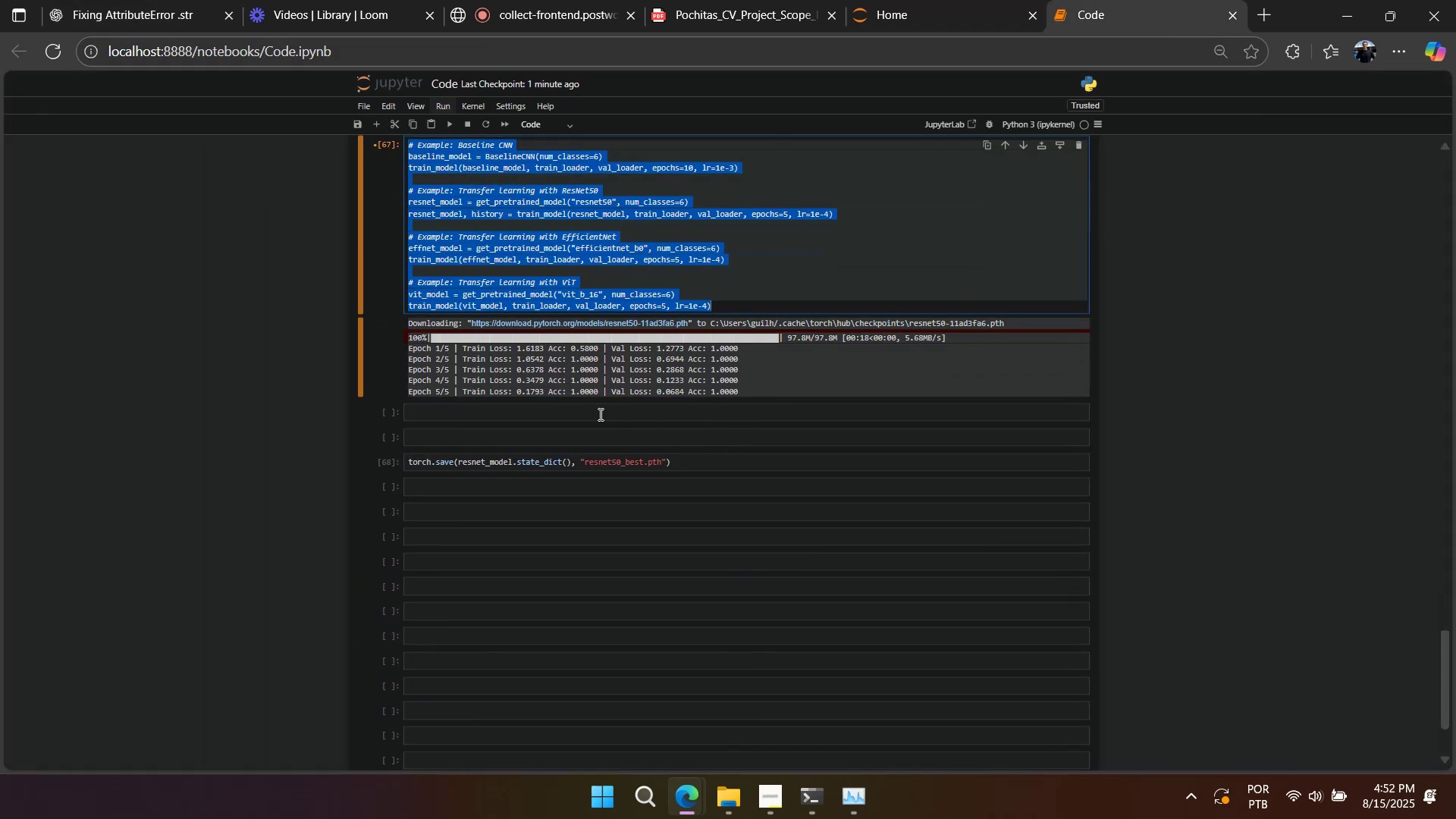 
hold_key(key=ControlLeft, duration=0.66)
scroll: coordinate [580, 417], scroll_direction: up, amount: 1.0
 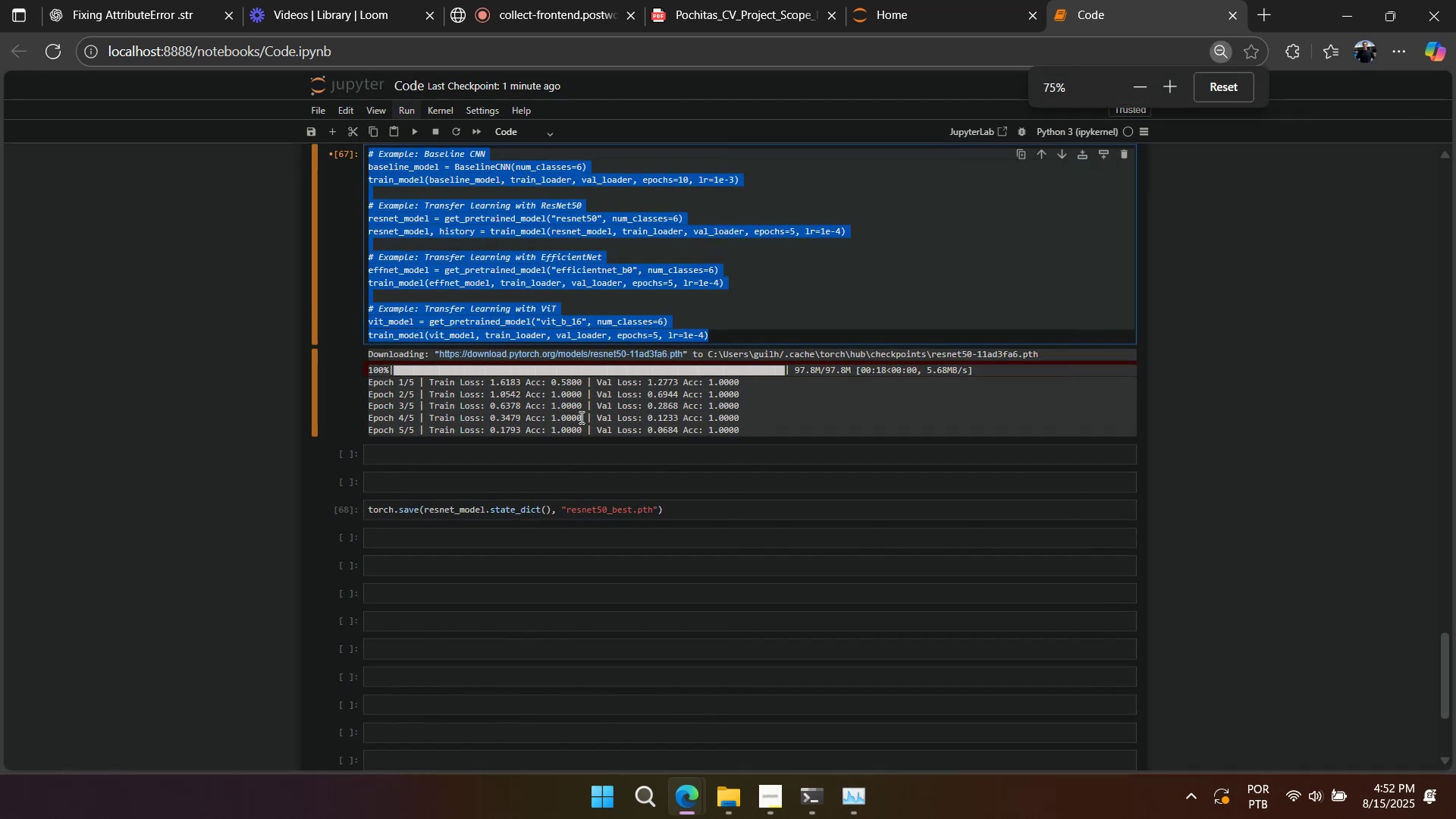 
scroll: coordinate [580, 417], scroll_direction: down, amount: 1.0
 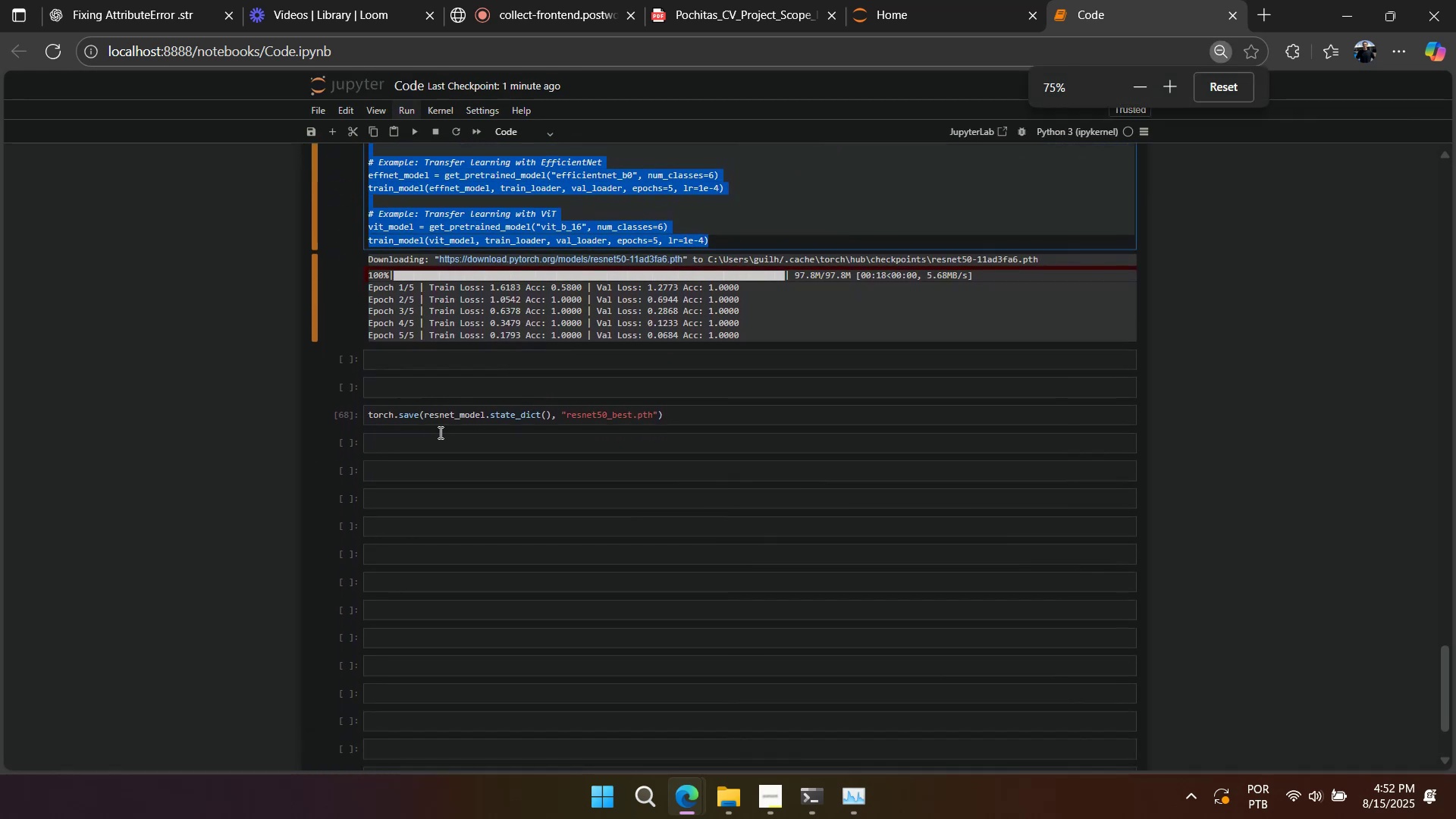 
left_click([457, 415])
 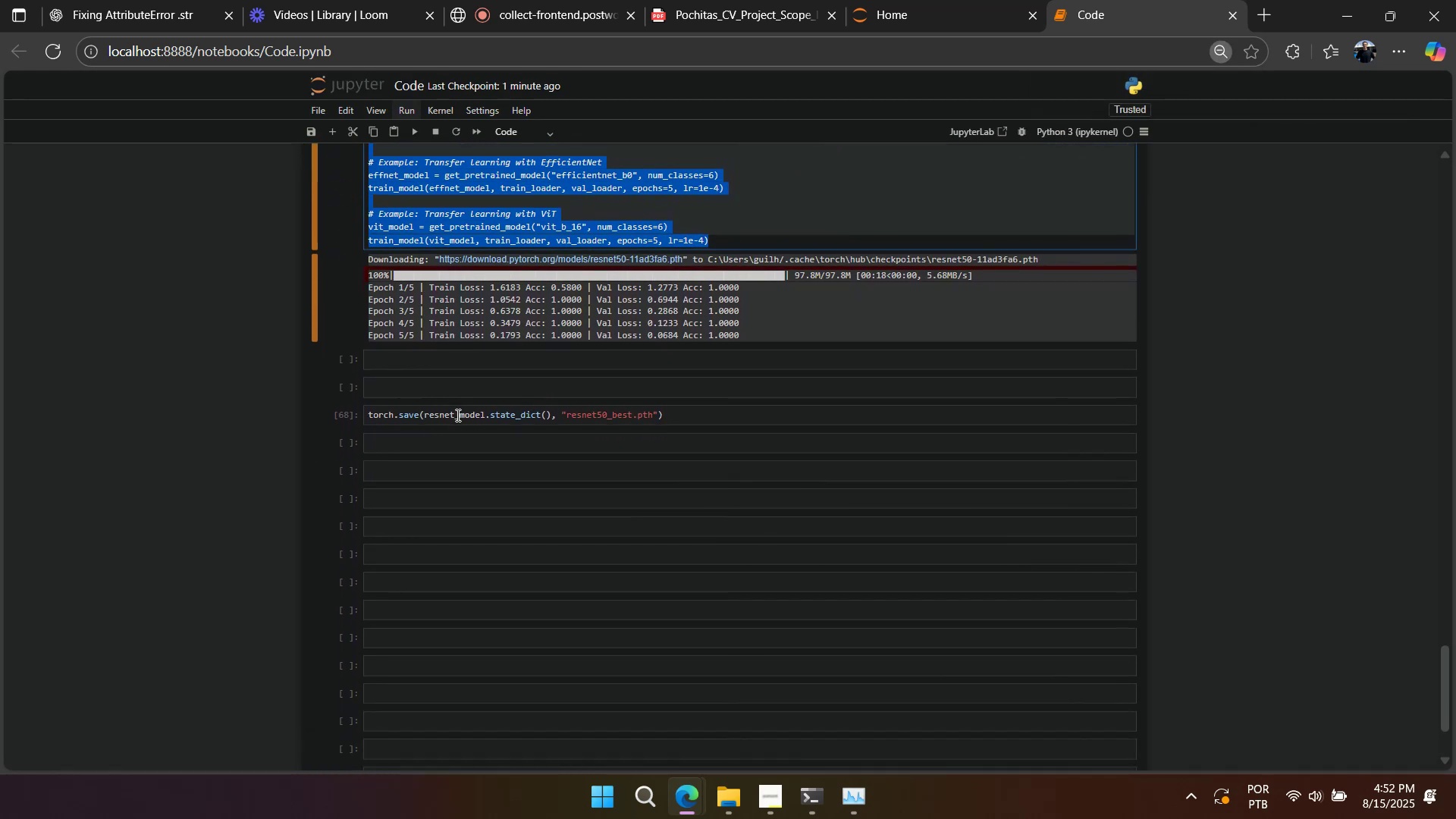 
key(Control+A)
 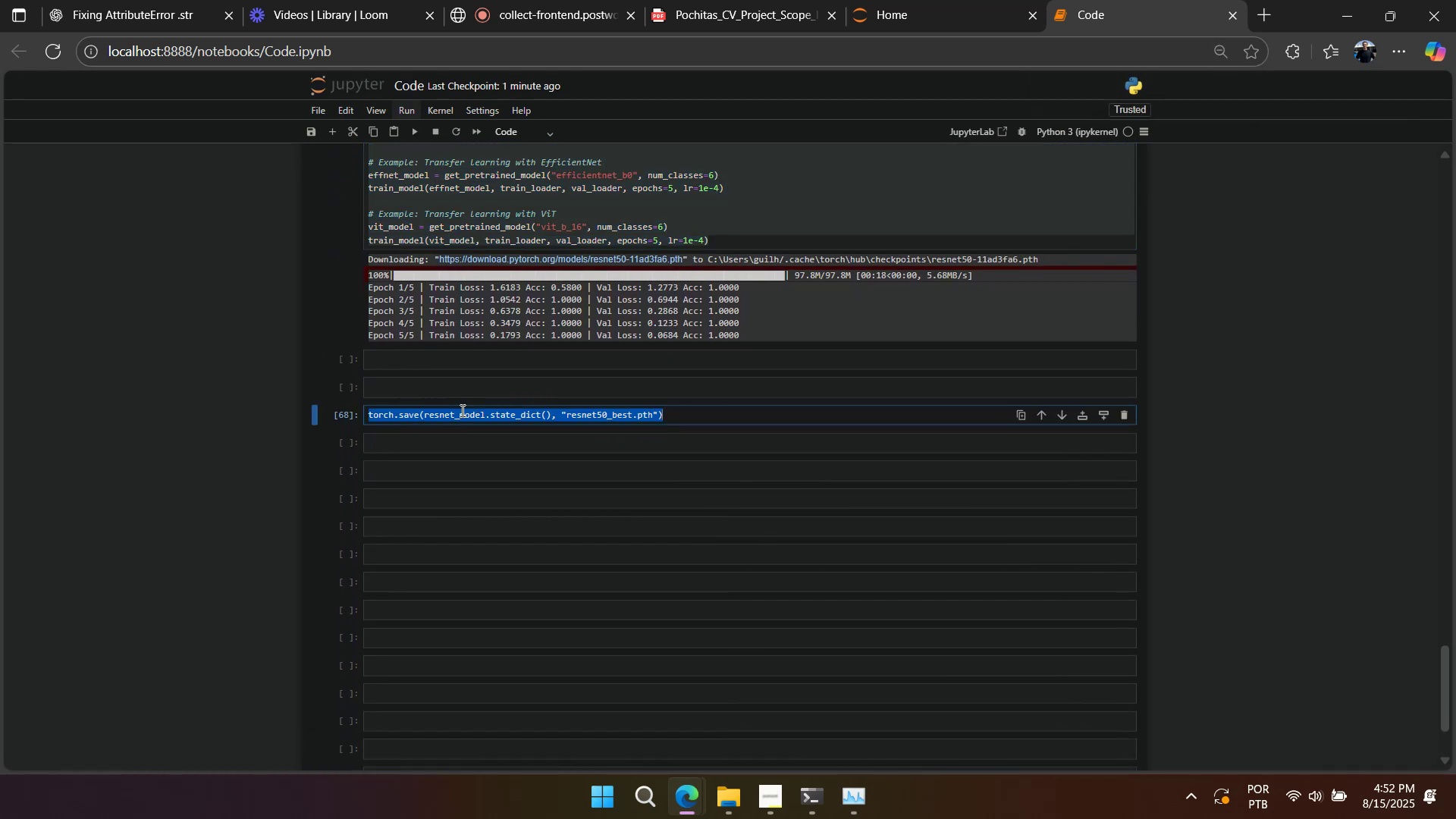 
key(Control+Slash)
 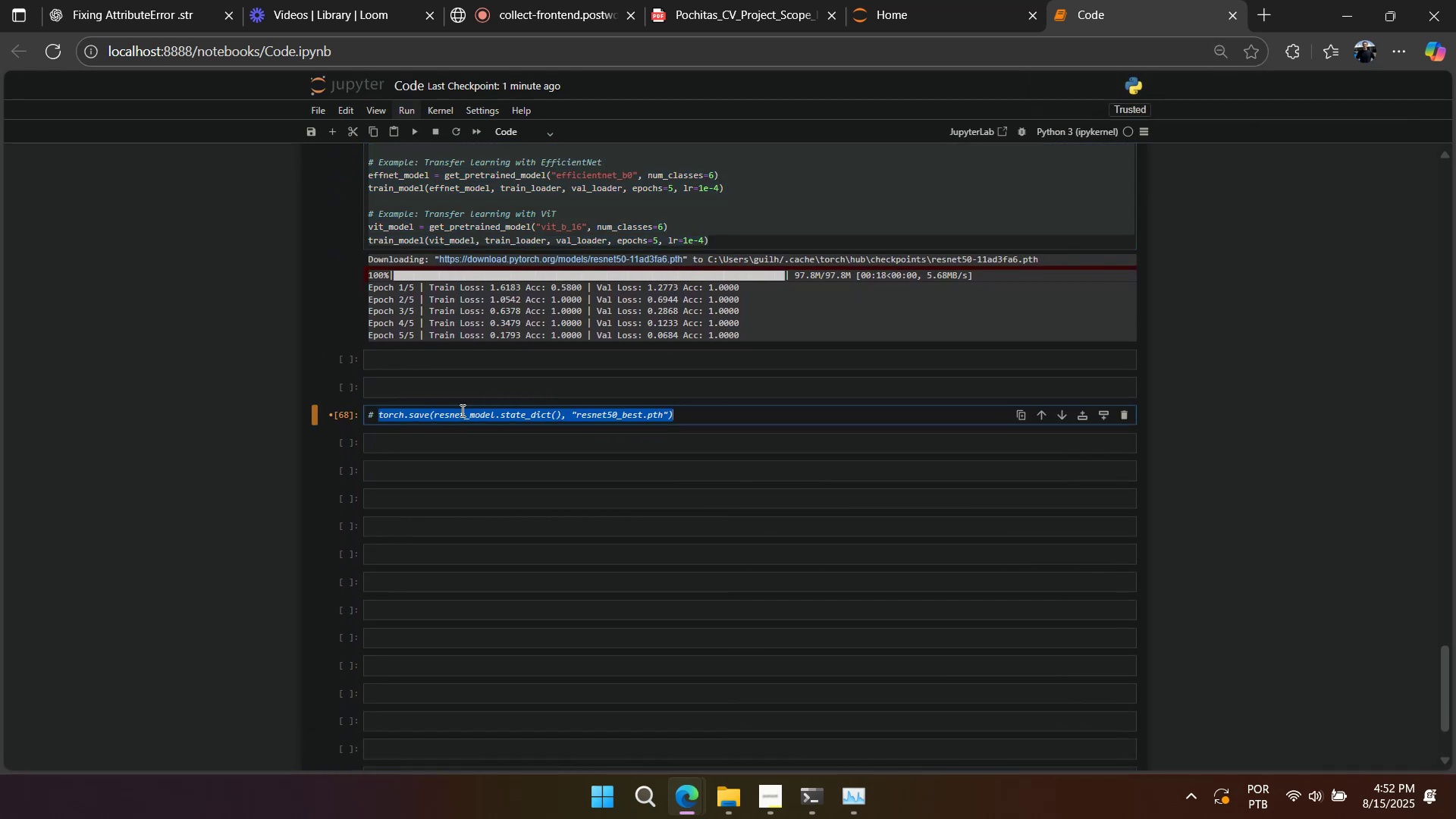 
key(Shift+Enter)
 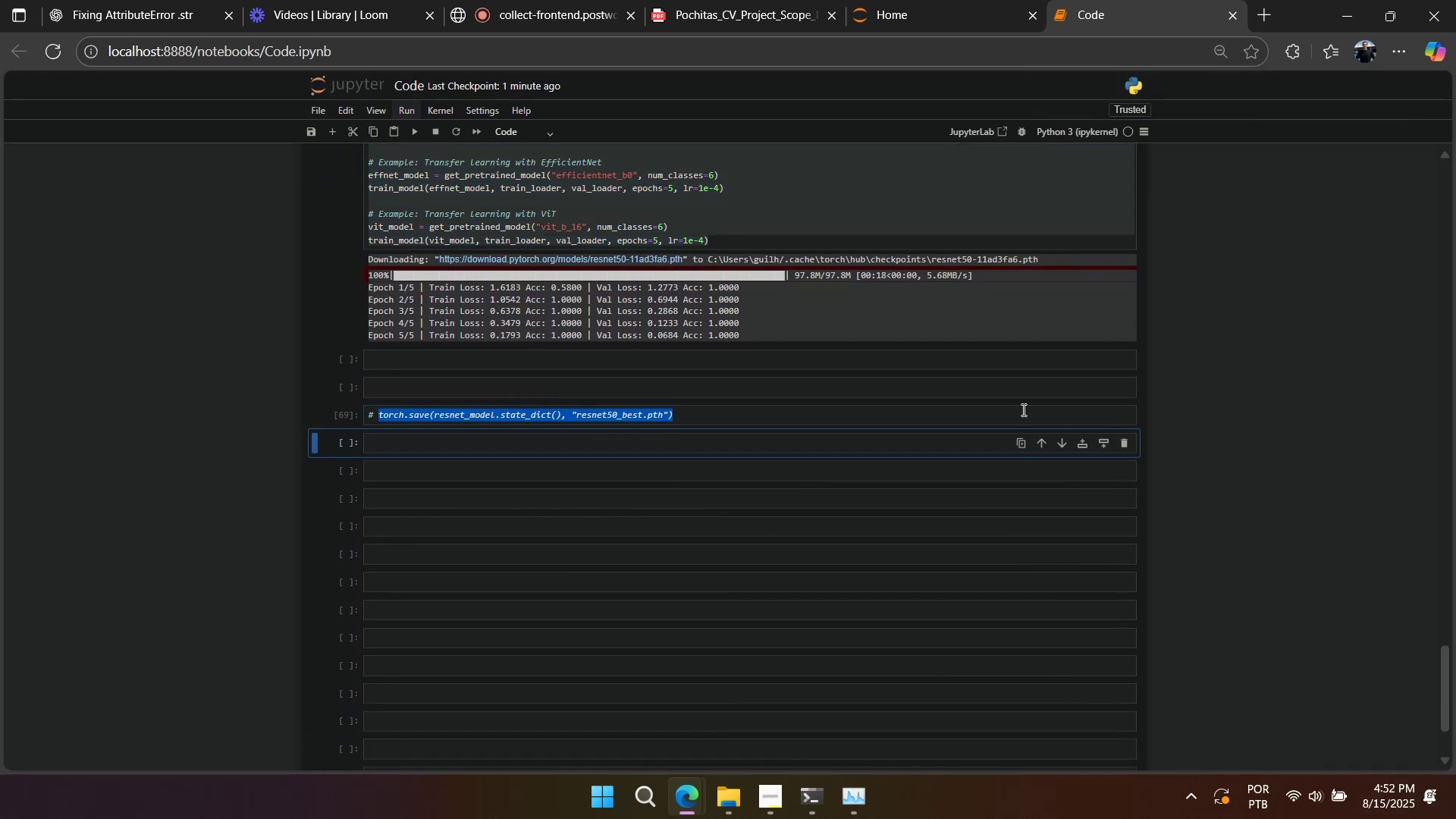 
left_click([721, 410])
 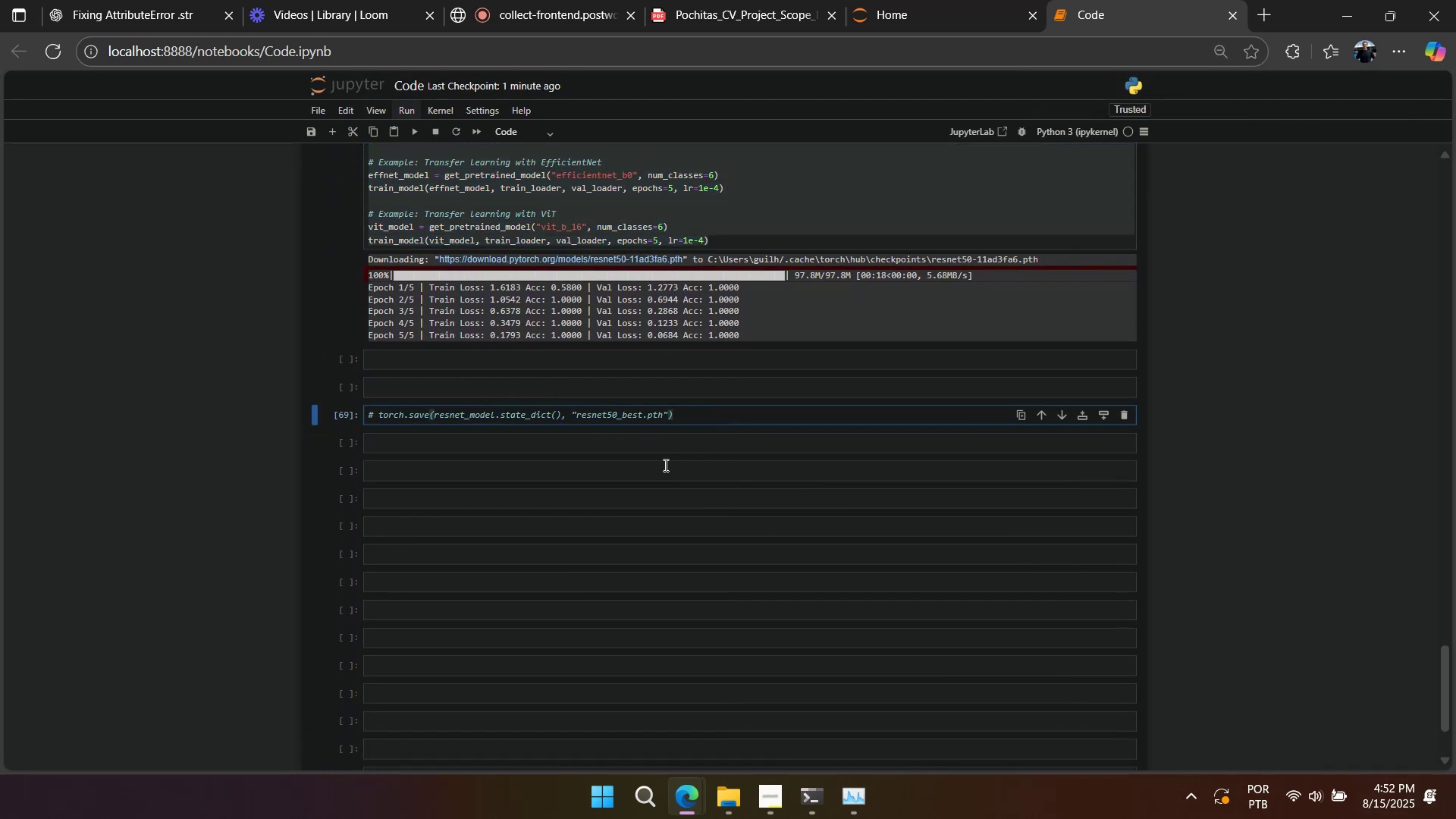 
left_click([640, 465])
 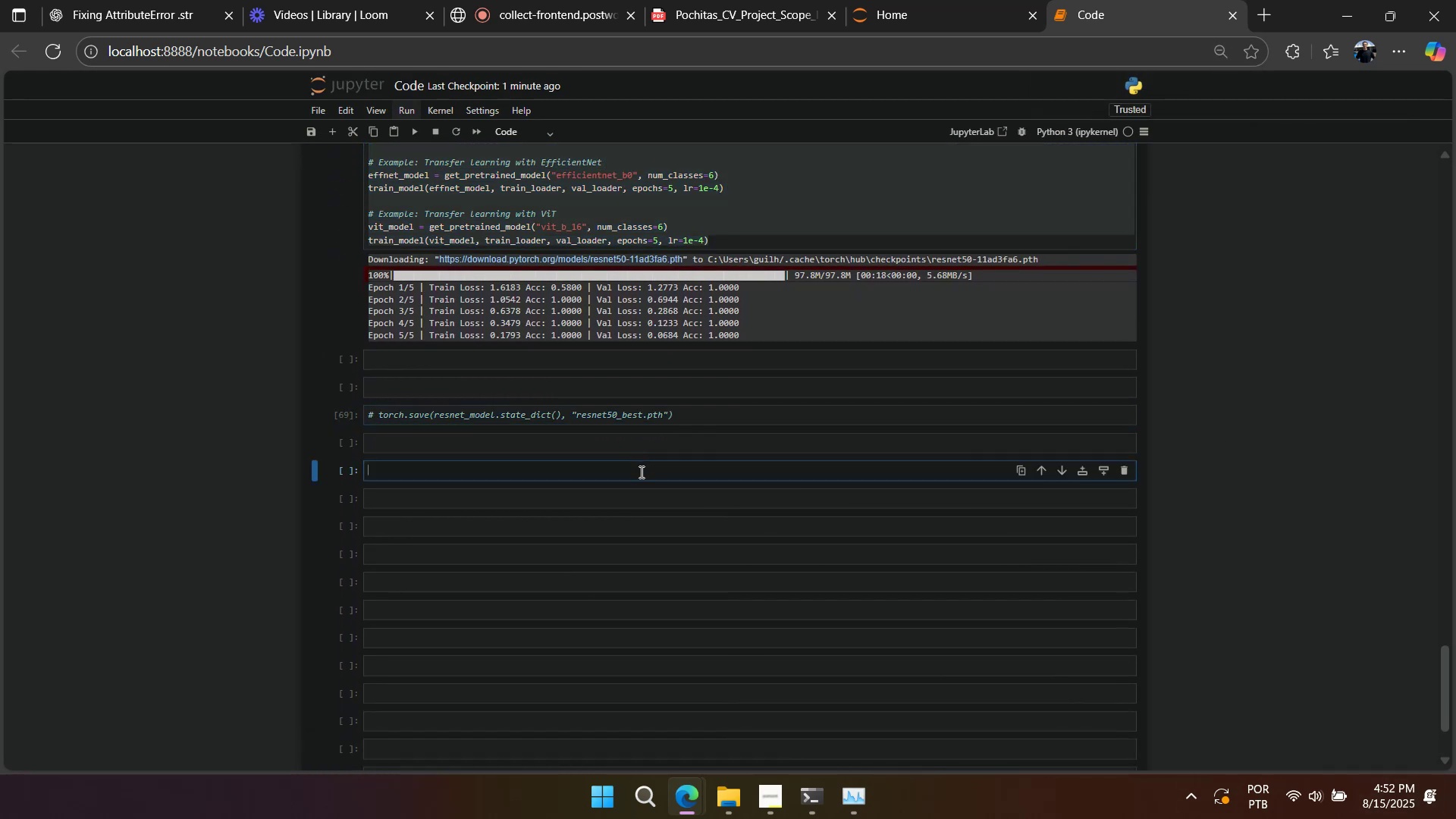 
key(Control+V)
 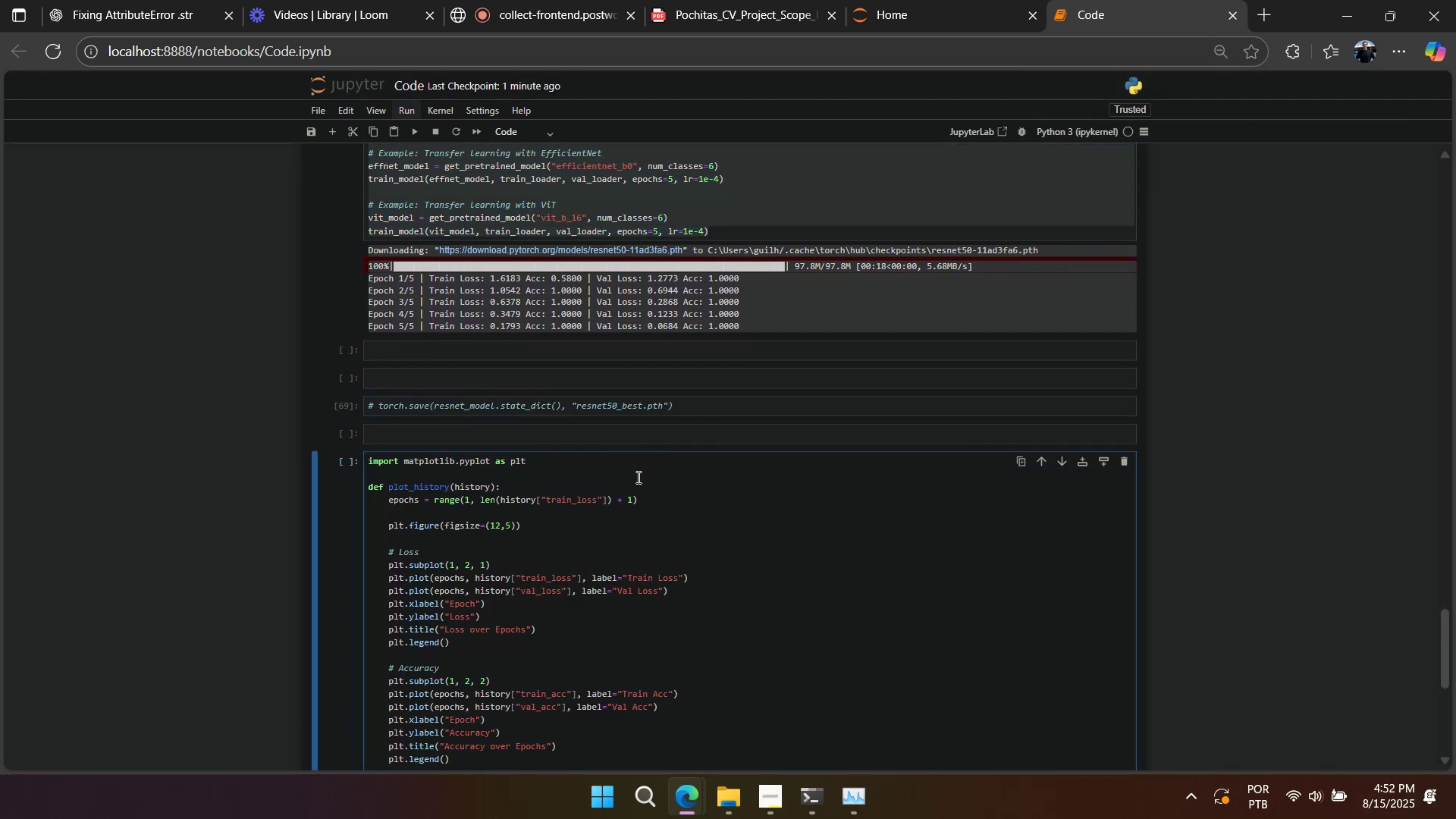 
scroll: coordinate [645, 479], scroll_direction: down, amount: 3.0
 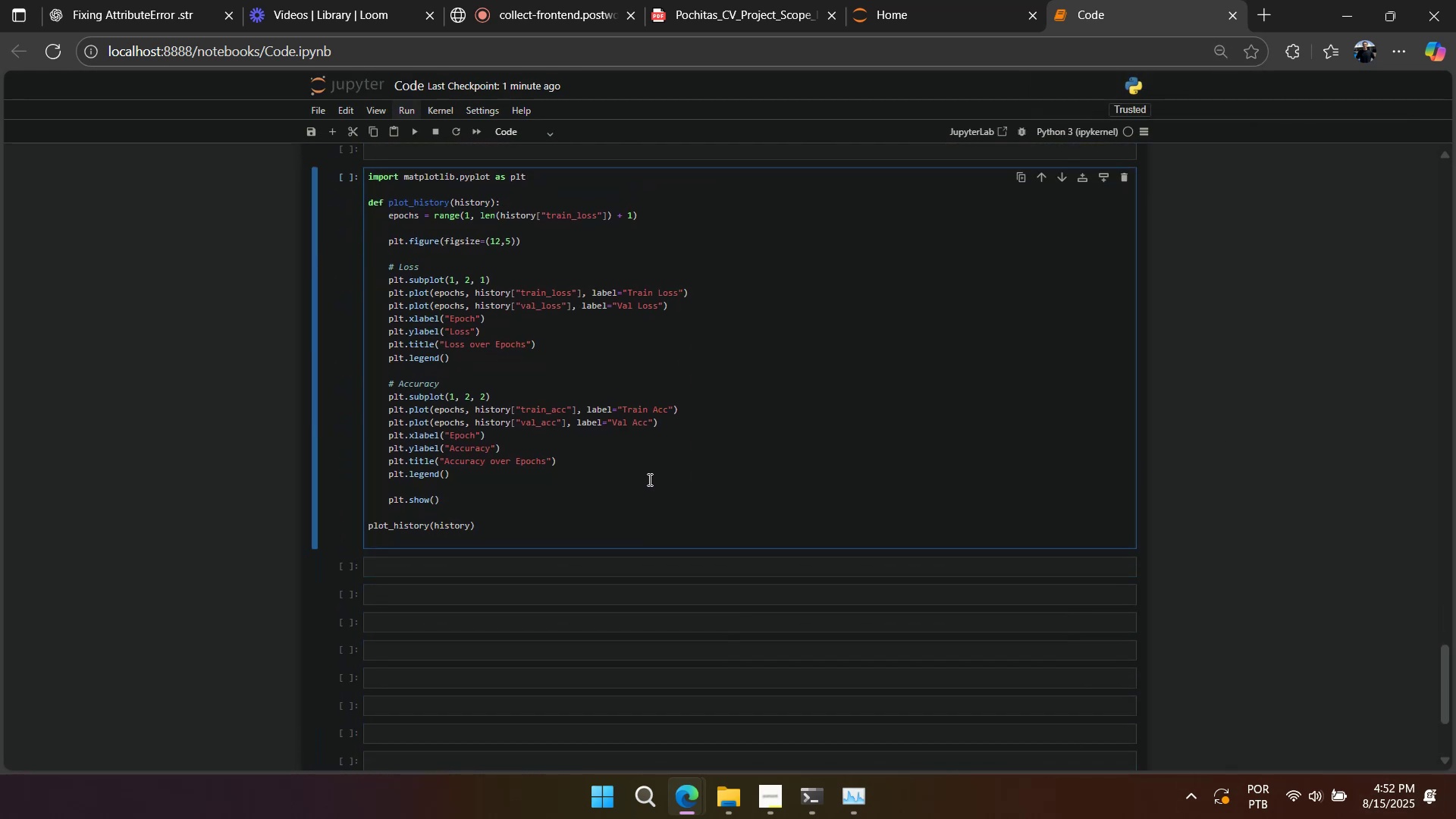 
scroll: coordinate [648, 482], scroll_direction: up, amount: 6.0
 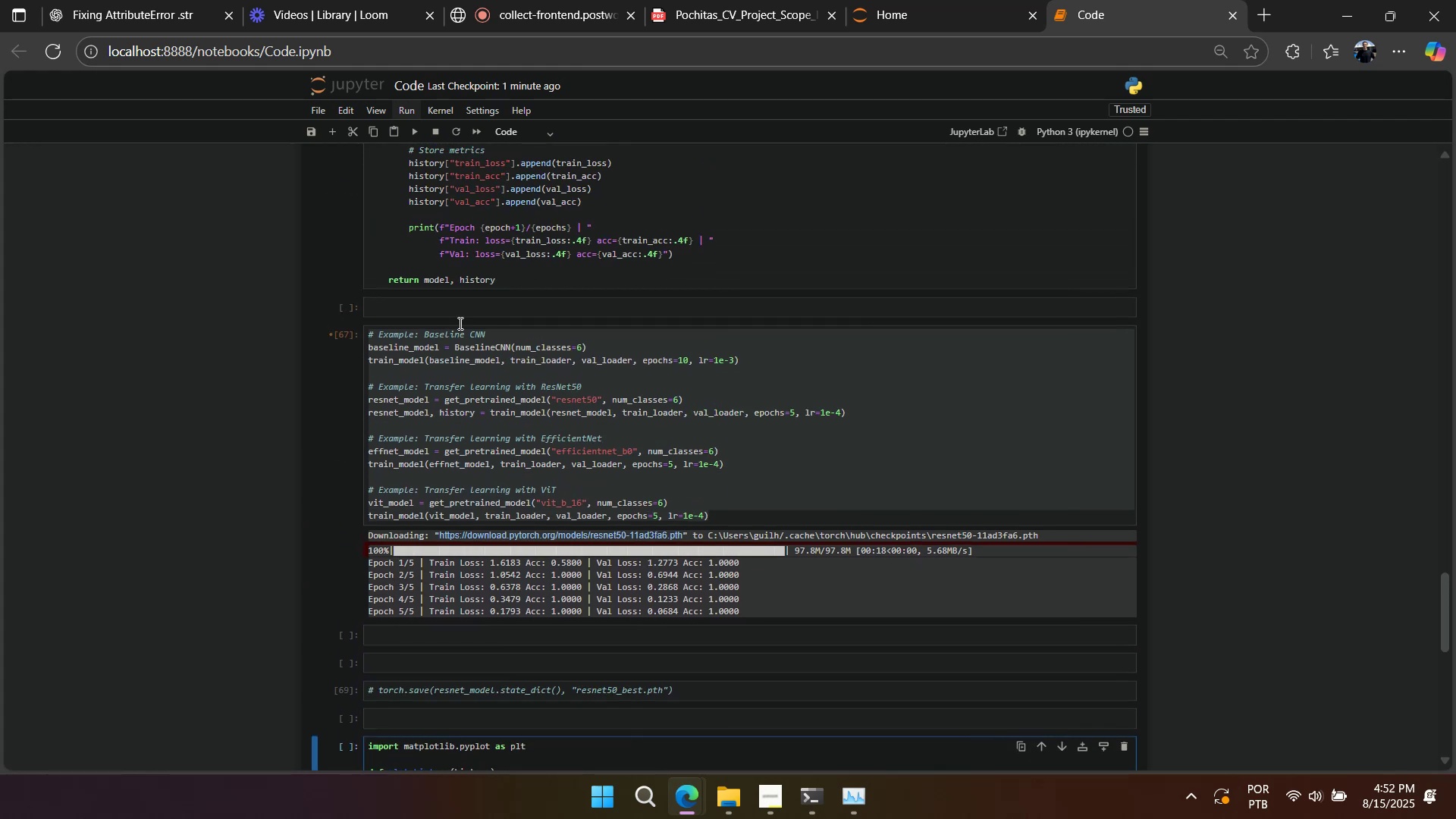 
left_click([165, 18])
 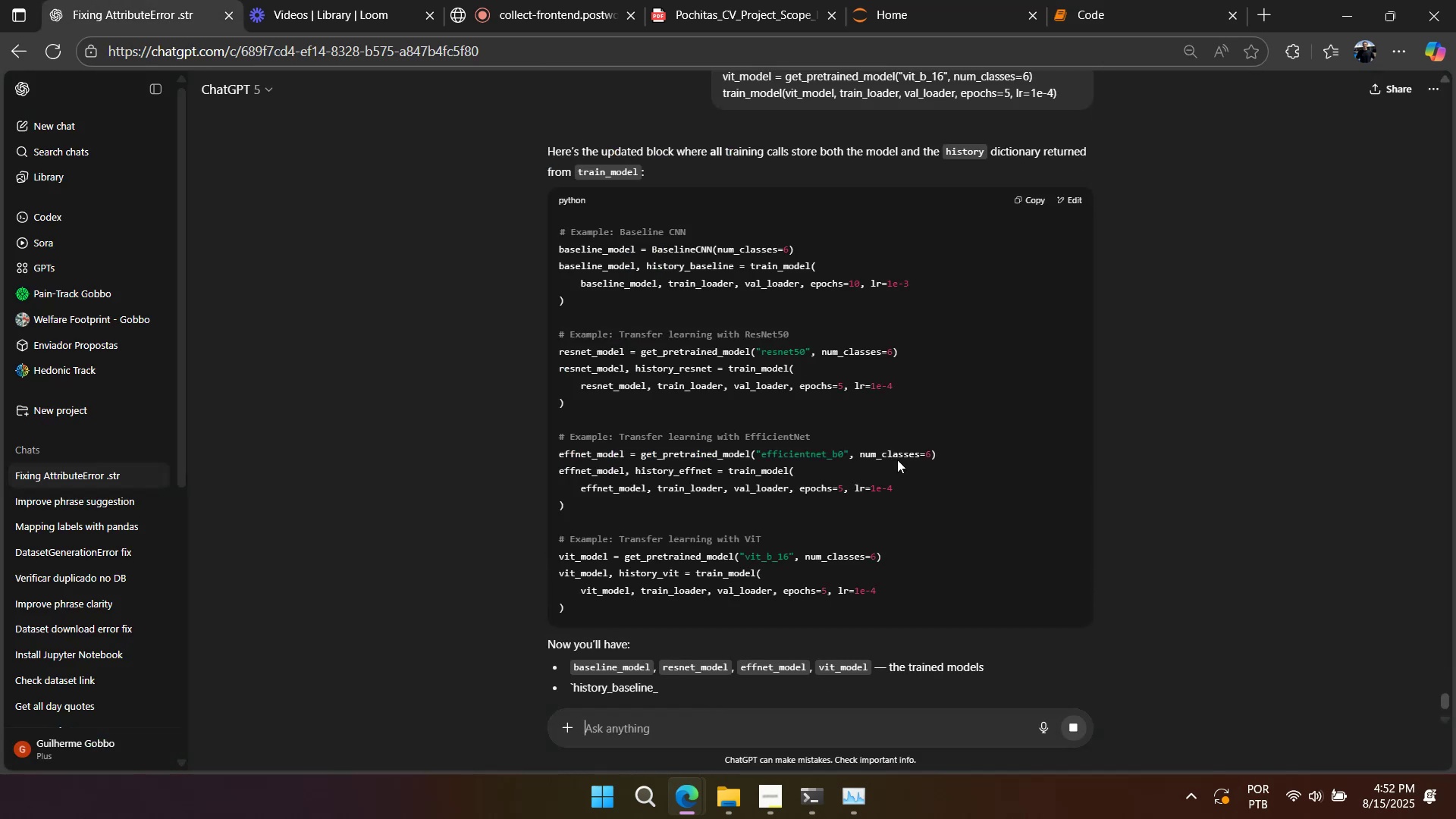 
left_click([1023, 204])
 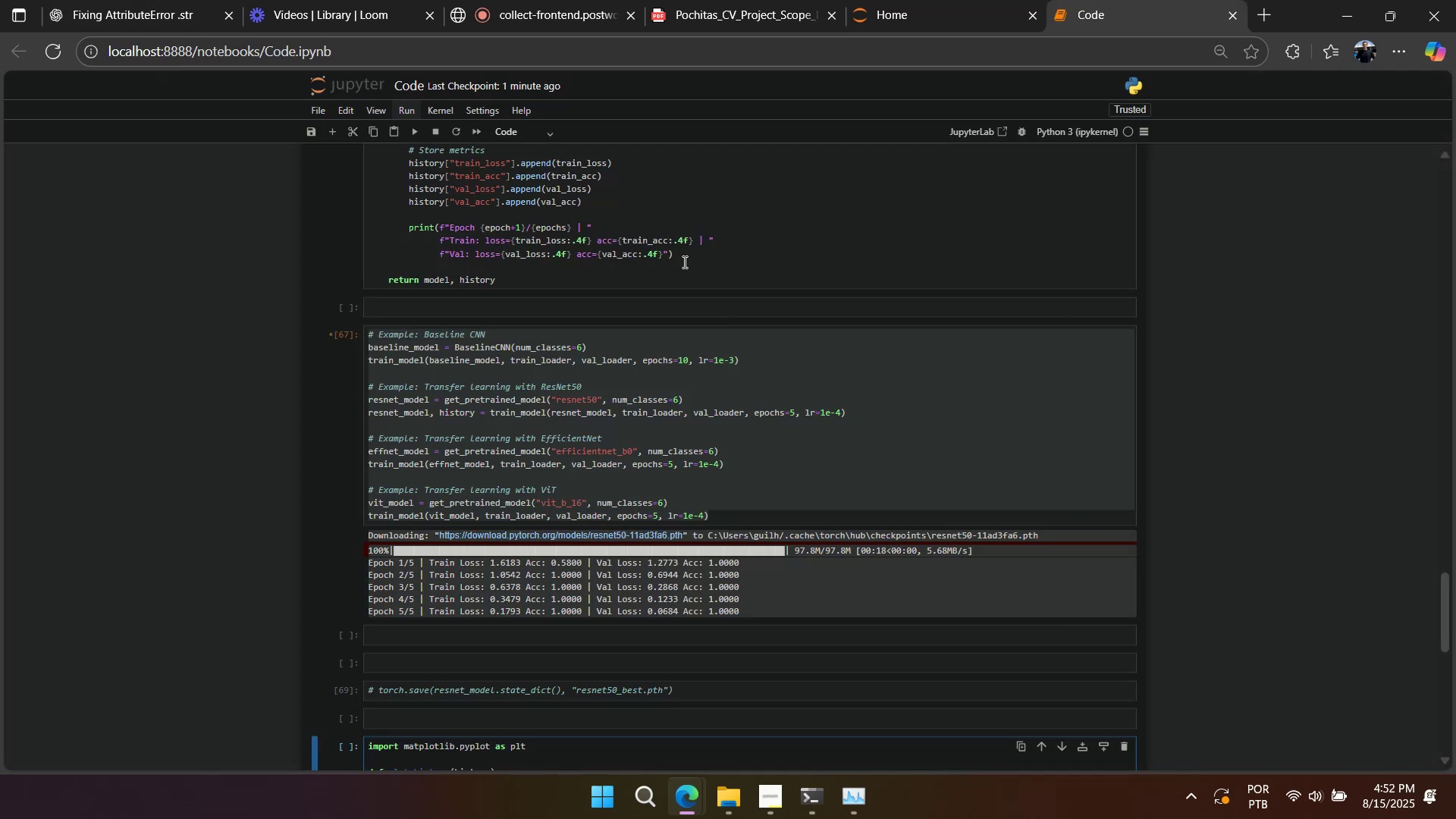 
double_click([620, 378])
 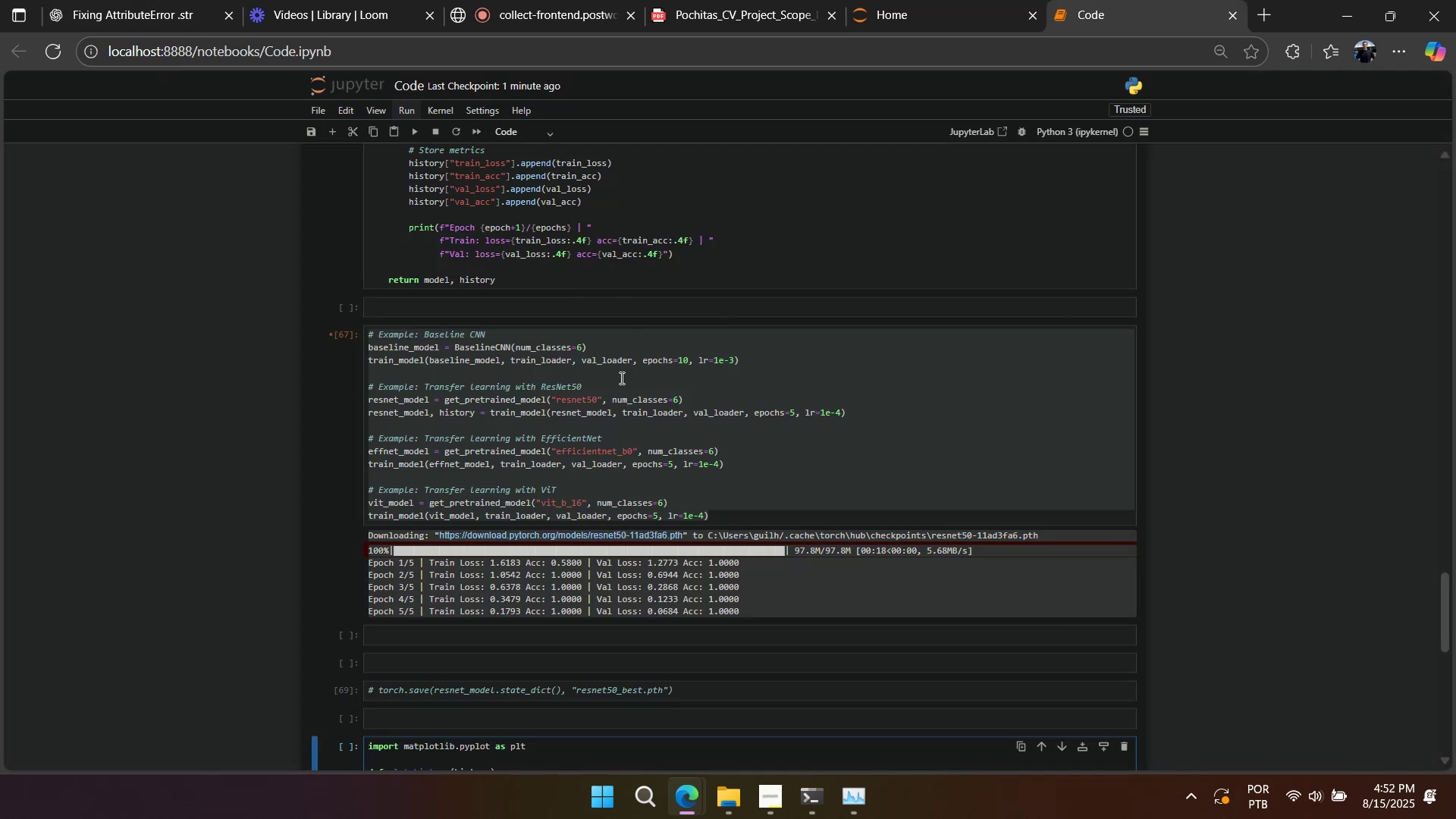 
key(Control+A)
 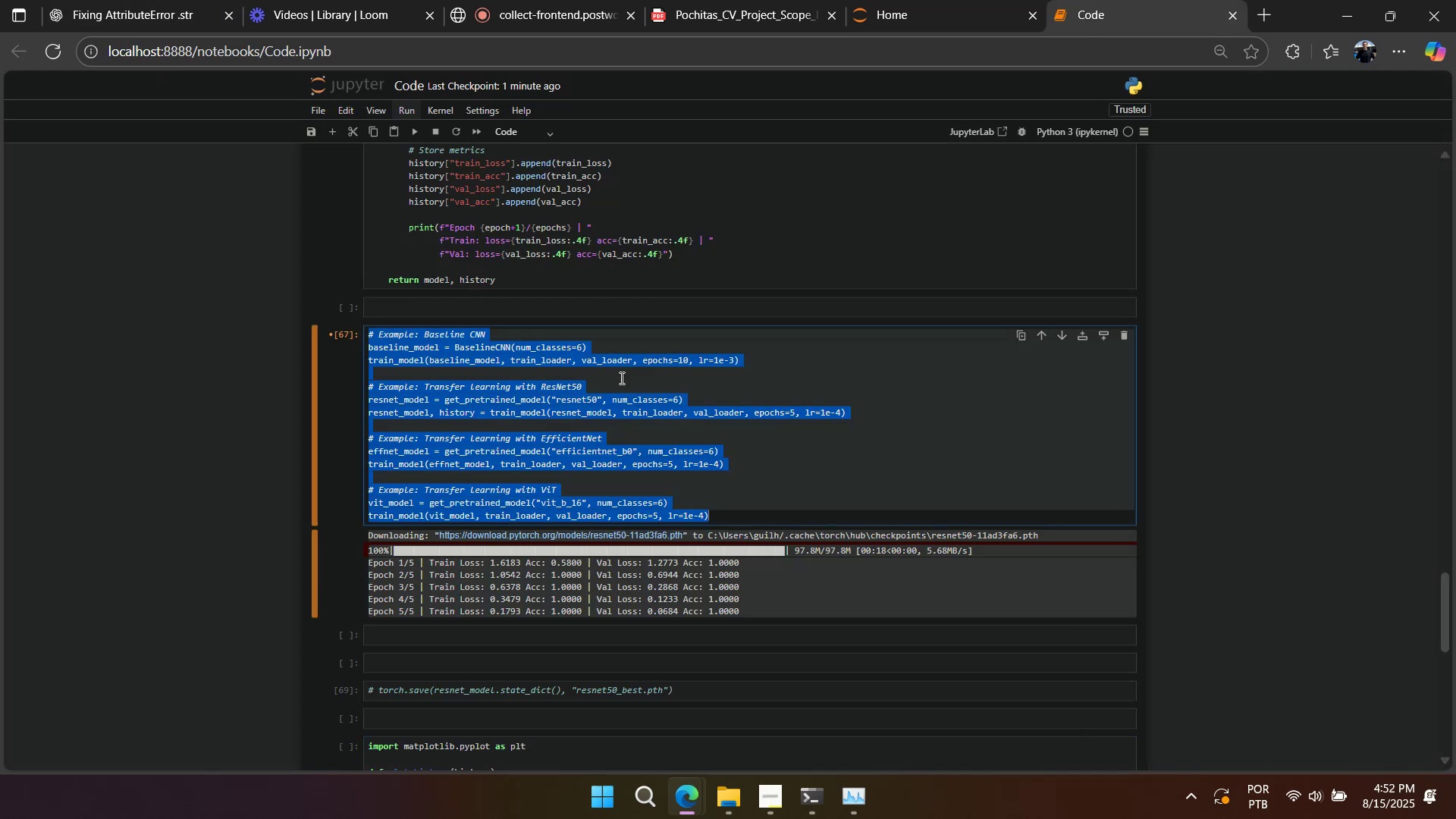 
key(Control+V)
 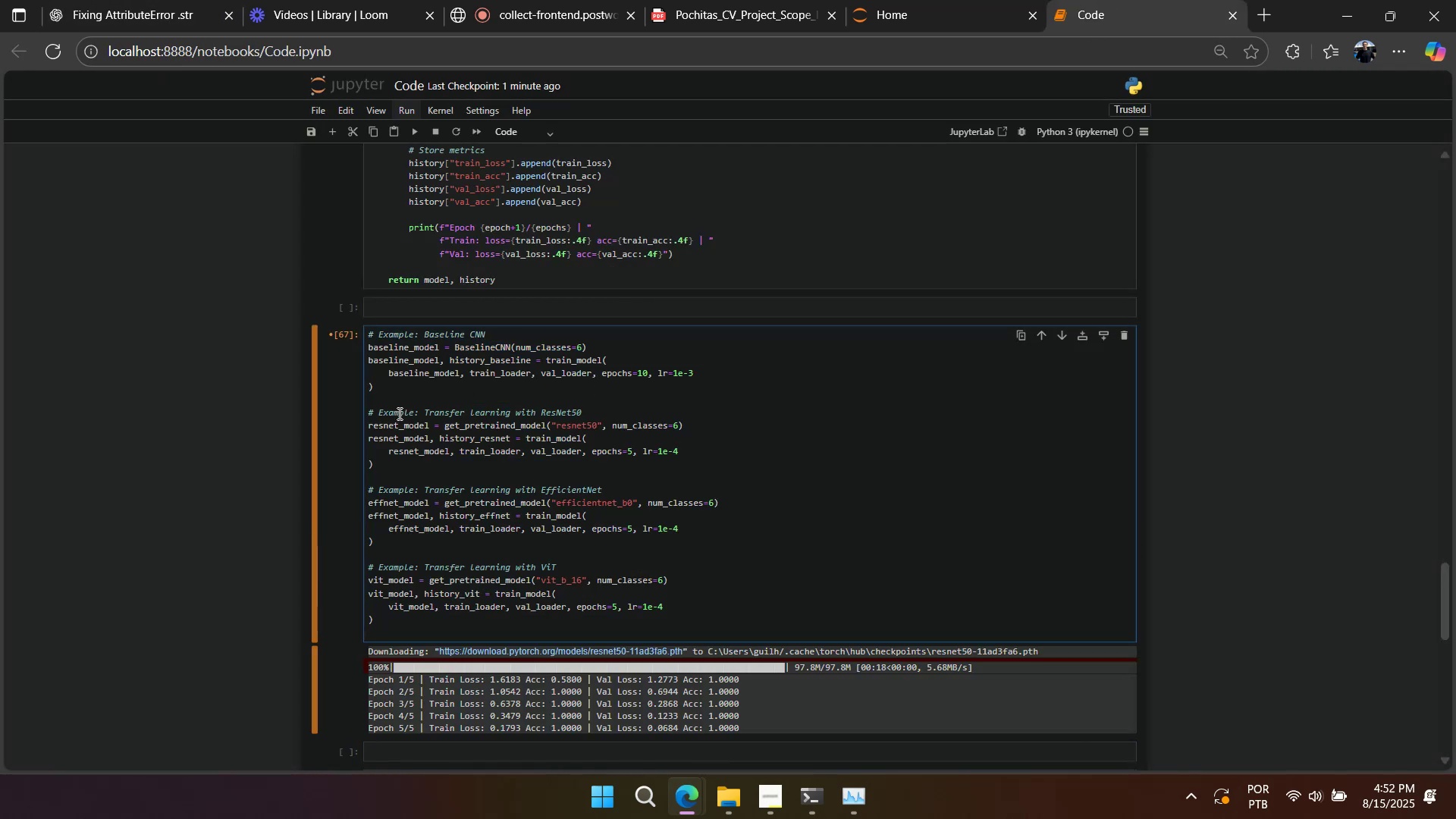 
left_click_drag(start_coordinate=[400, 405], to_coordinate=[412, 643])
 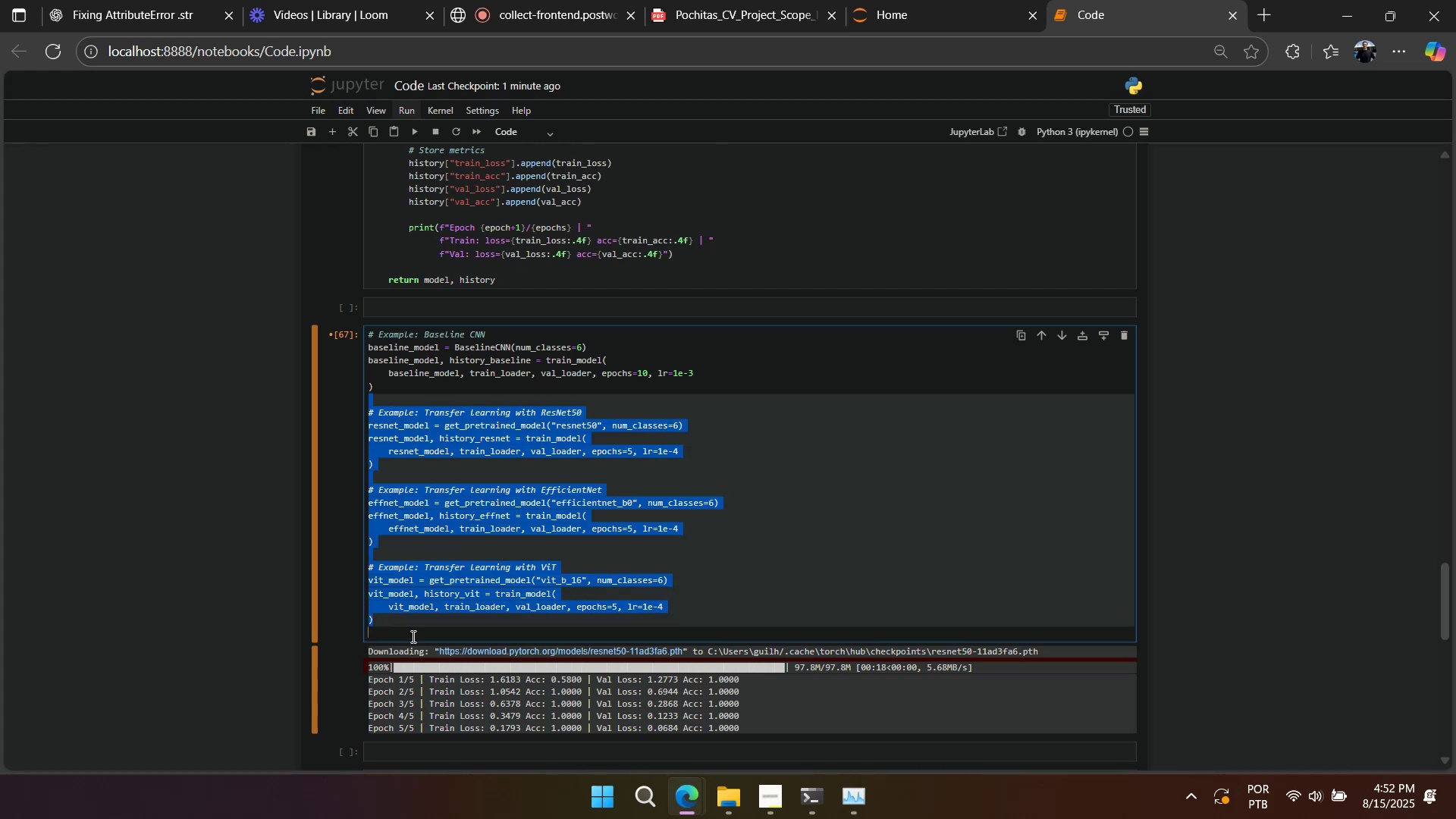 
key(Control+Slash)
 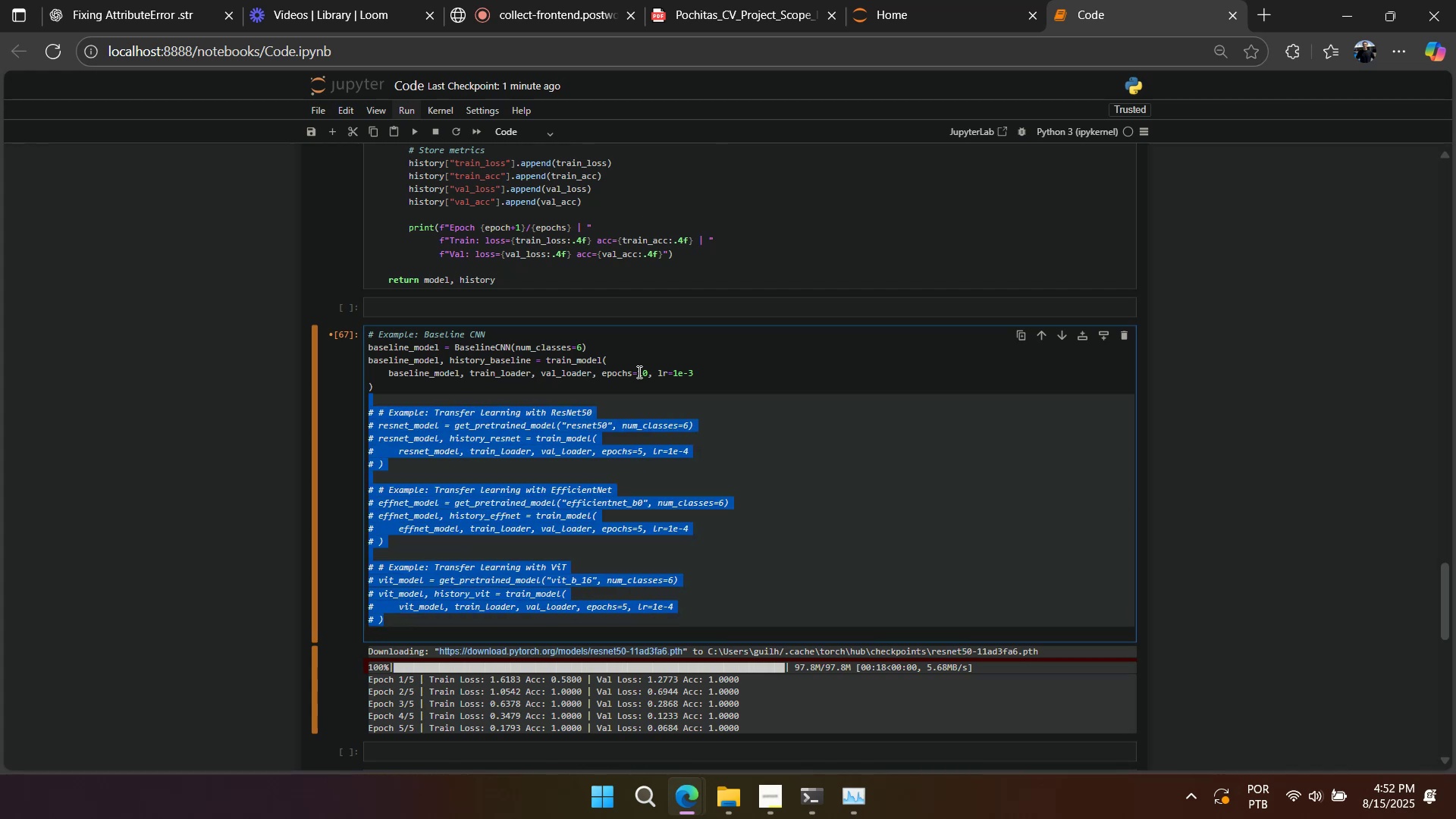 
double_click([642, 370])
 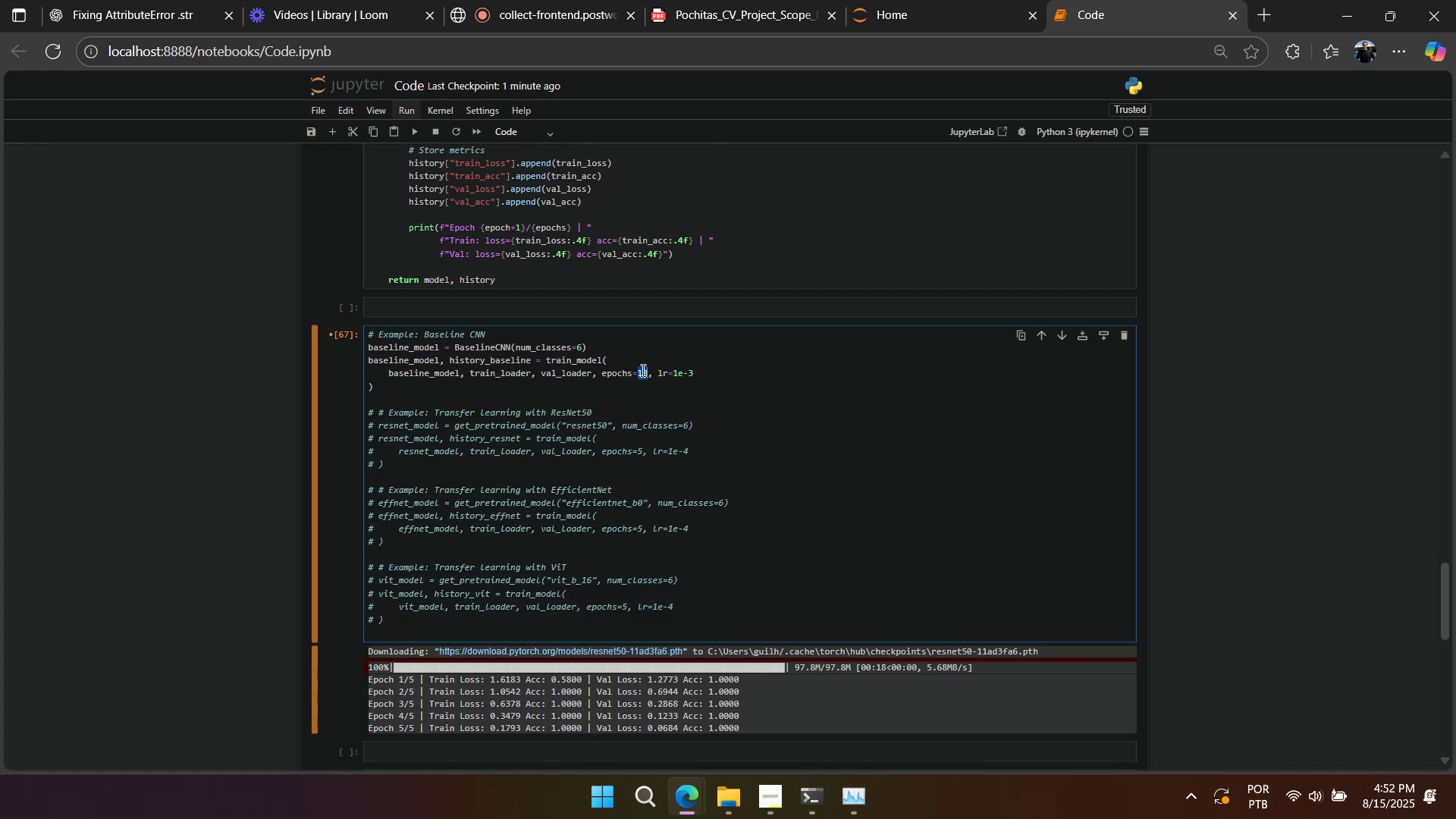 
key(Numpad3)
 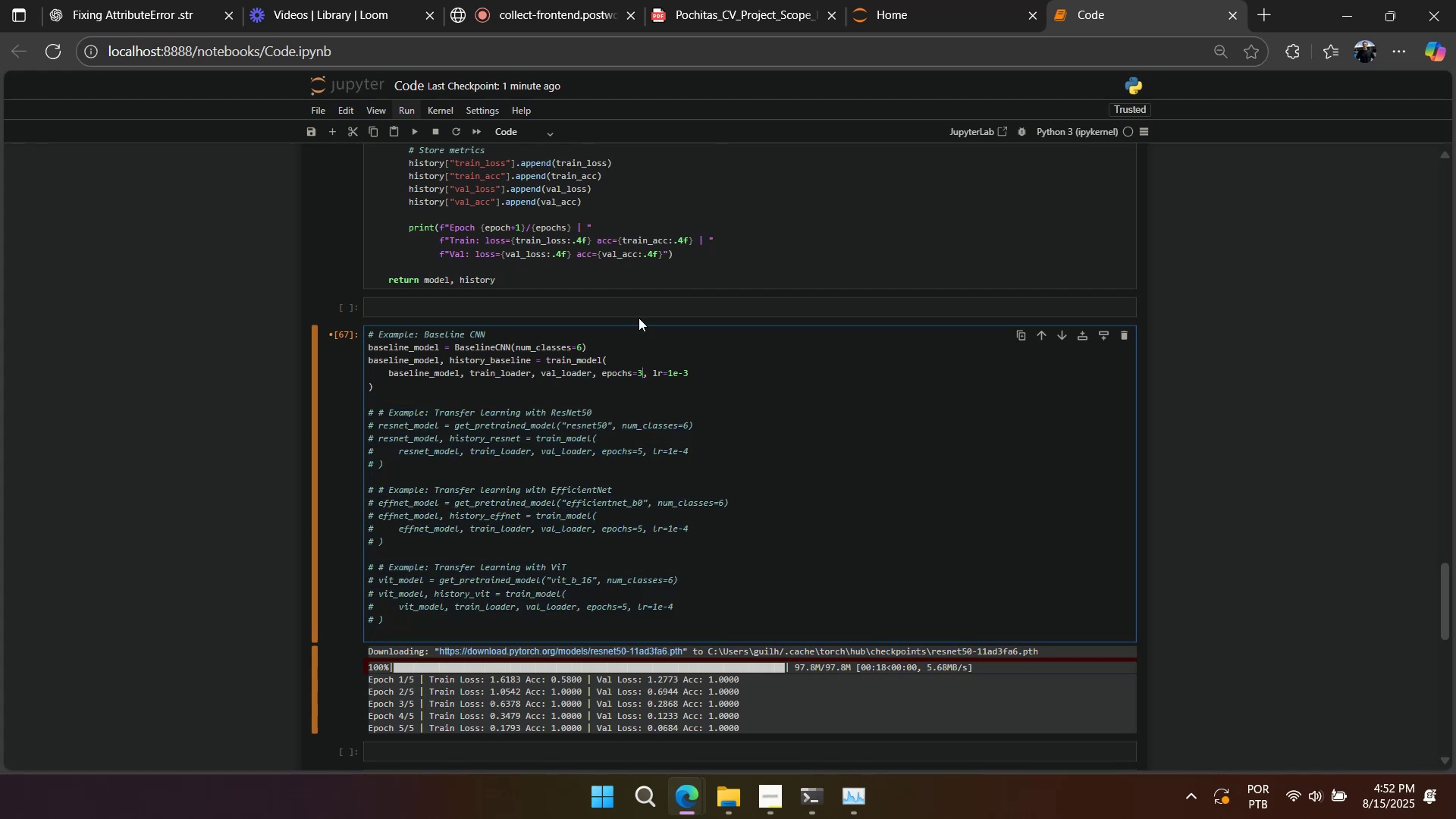 
key(Shift+Enter)
 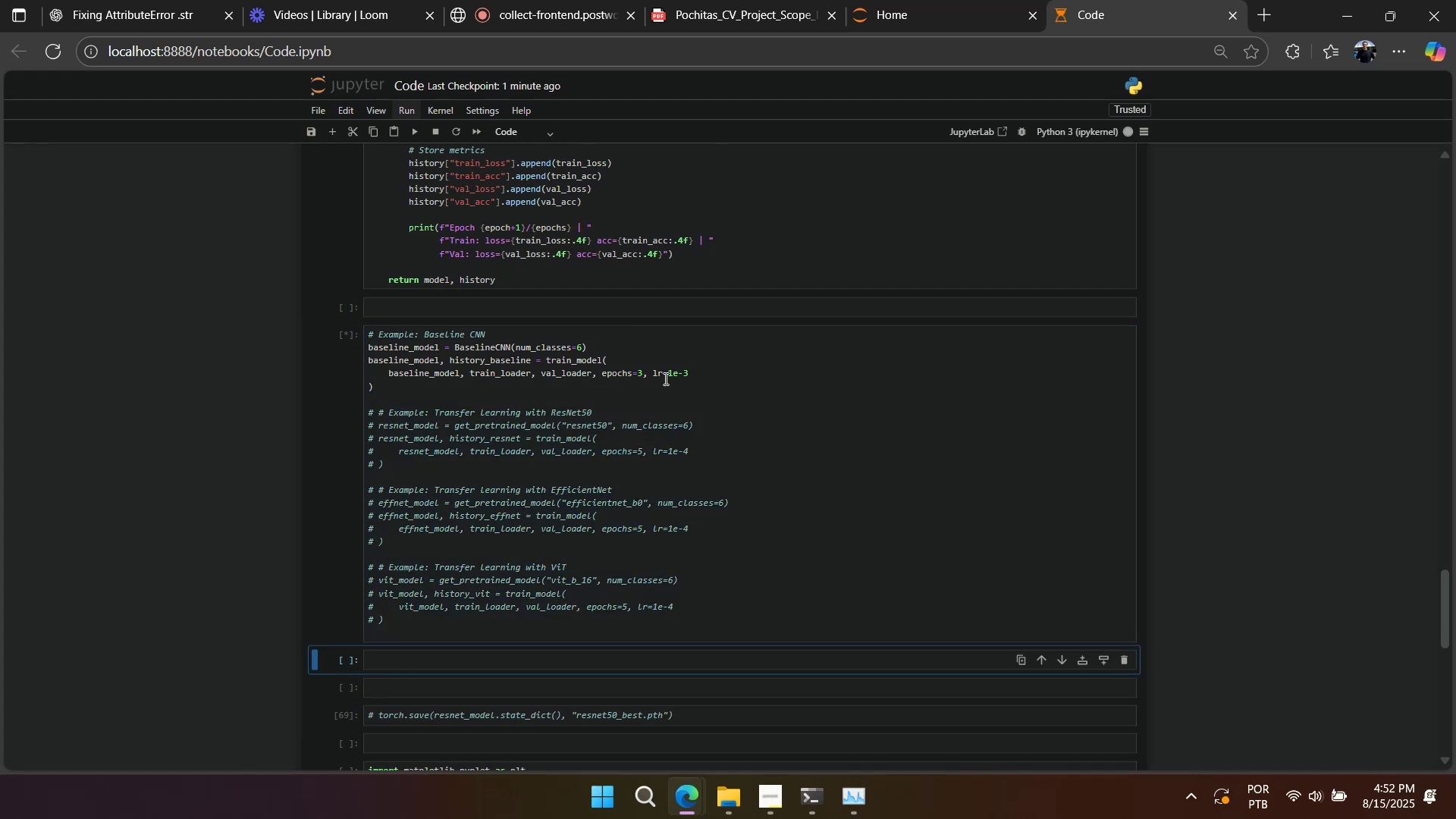 
right_click([691, 413])
 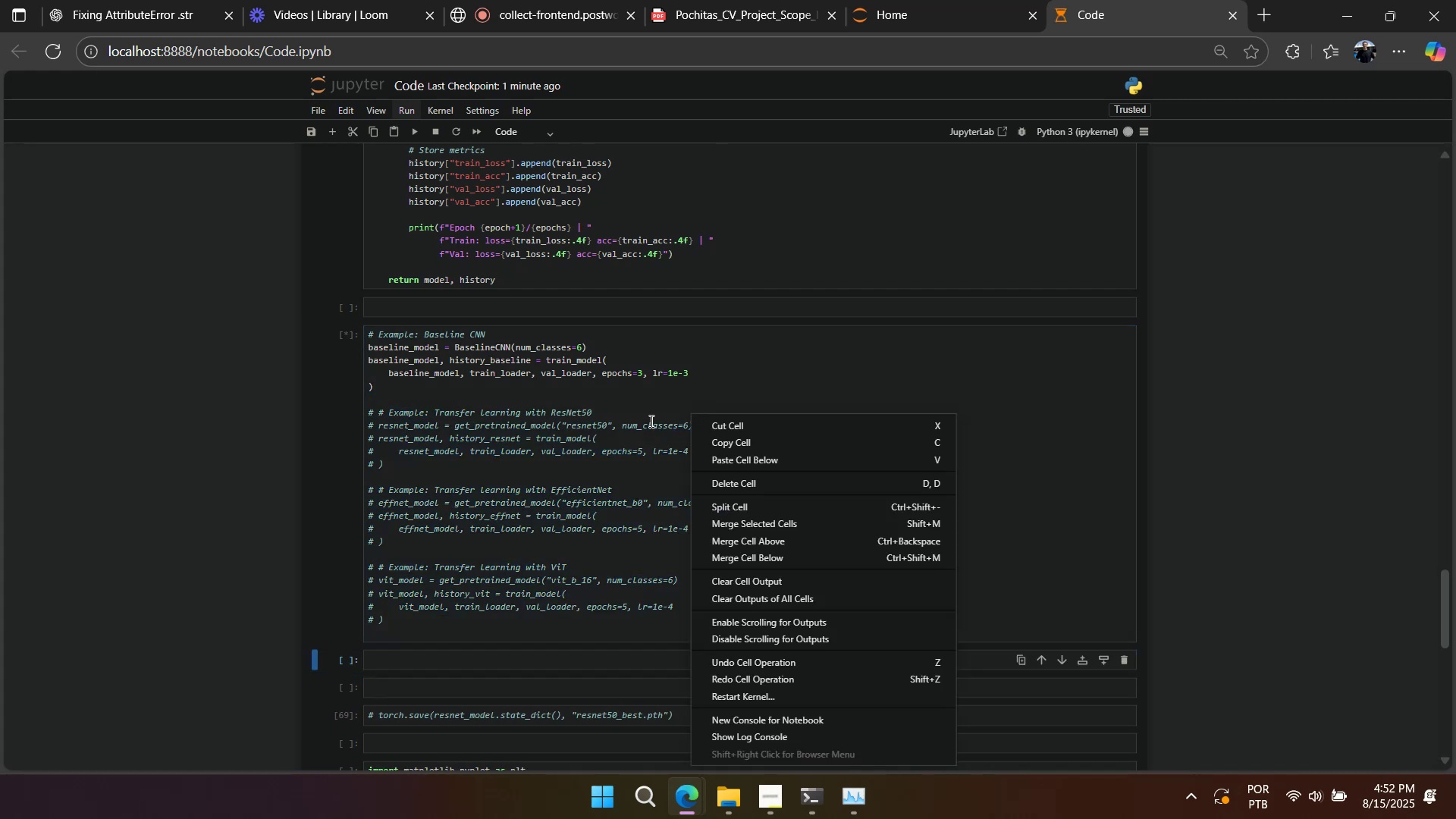 
left_click([650, 421])
 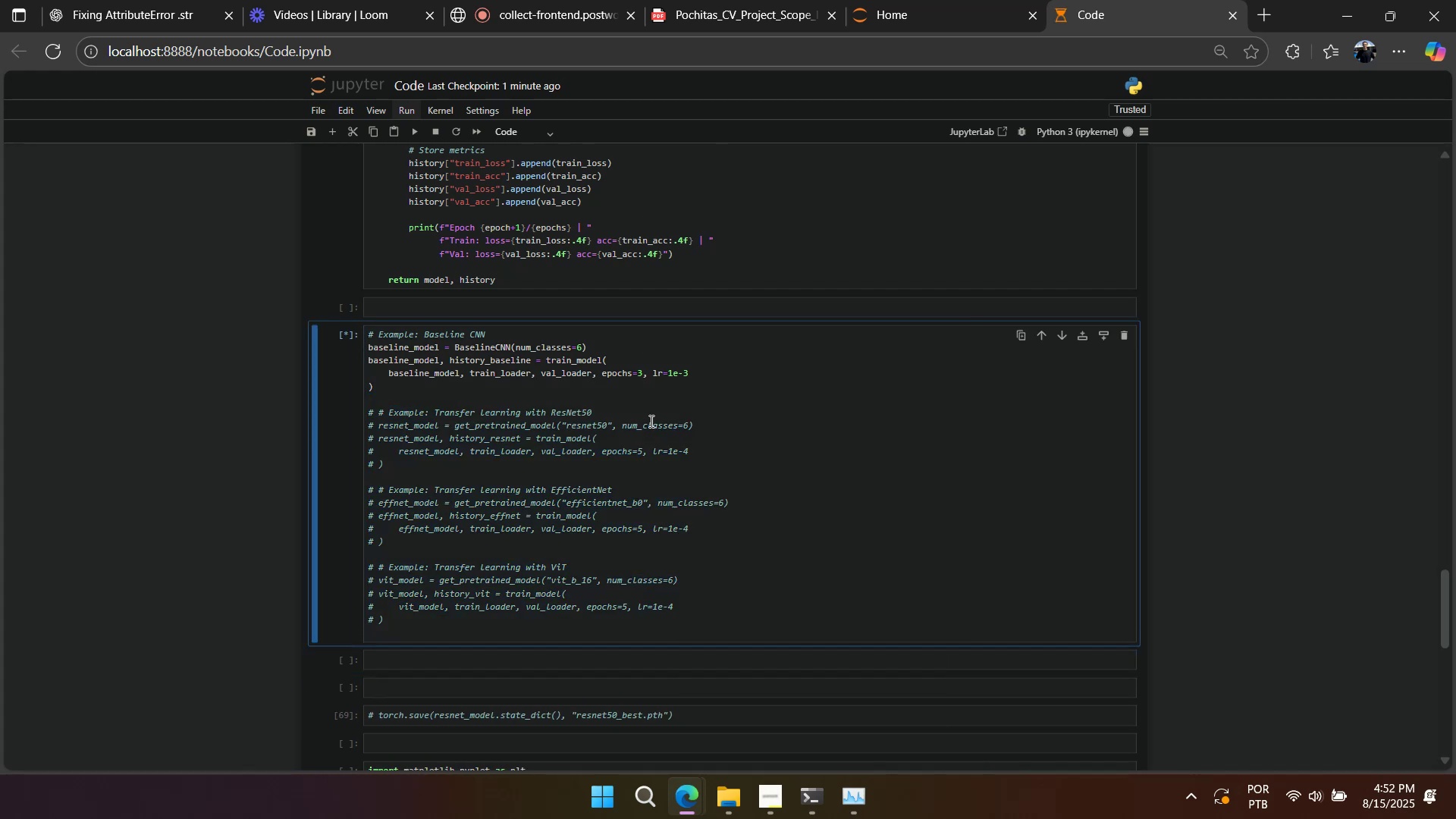 
right_click([650, 421])
 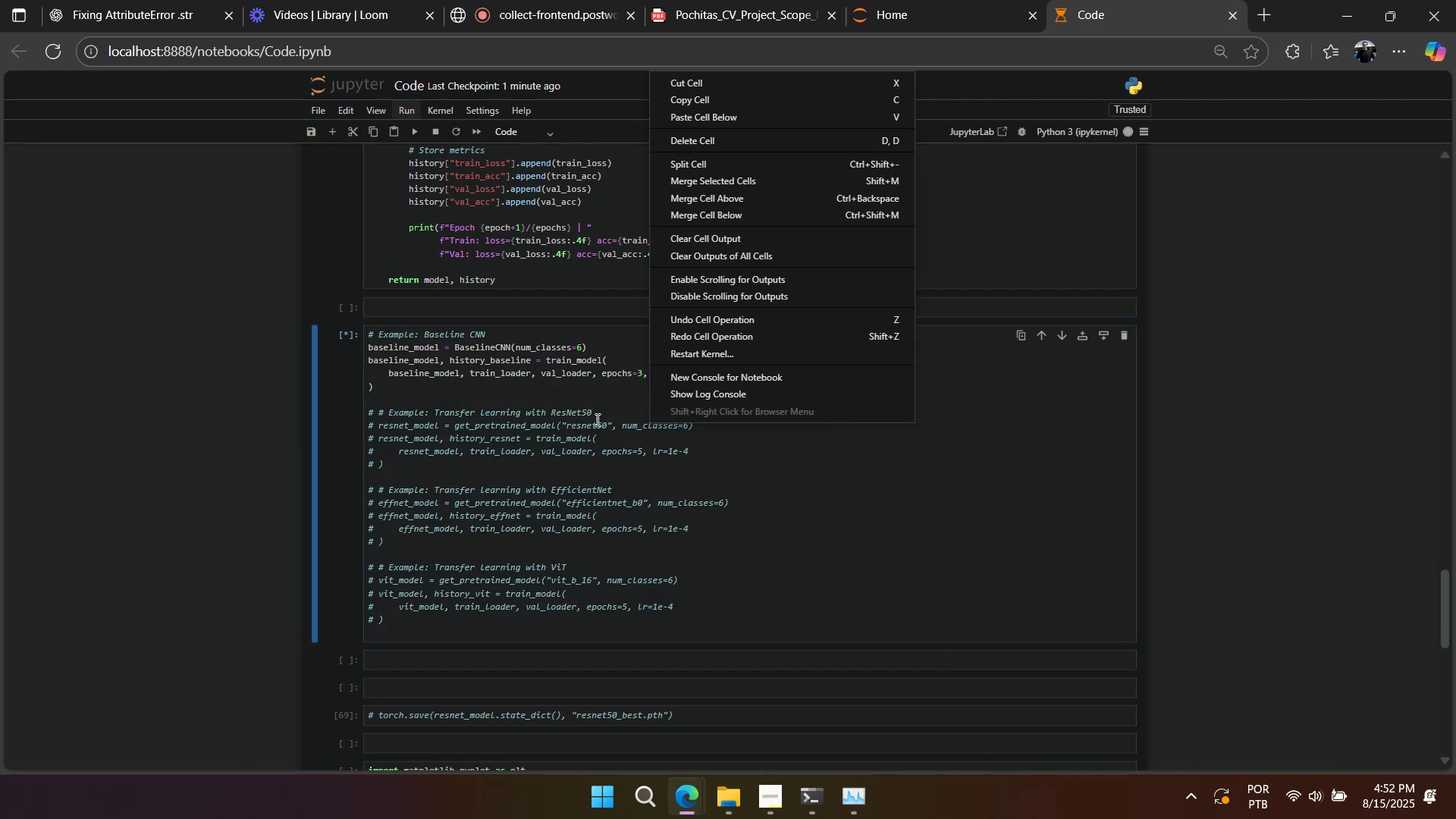 
left_click([594, 419])
 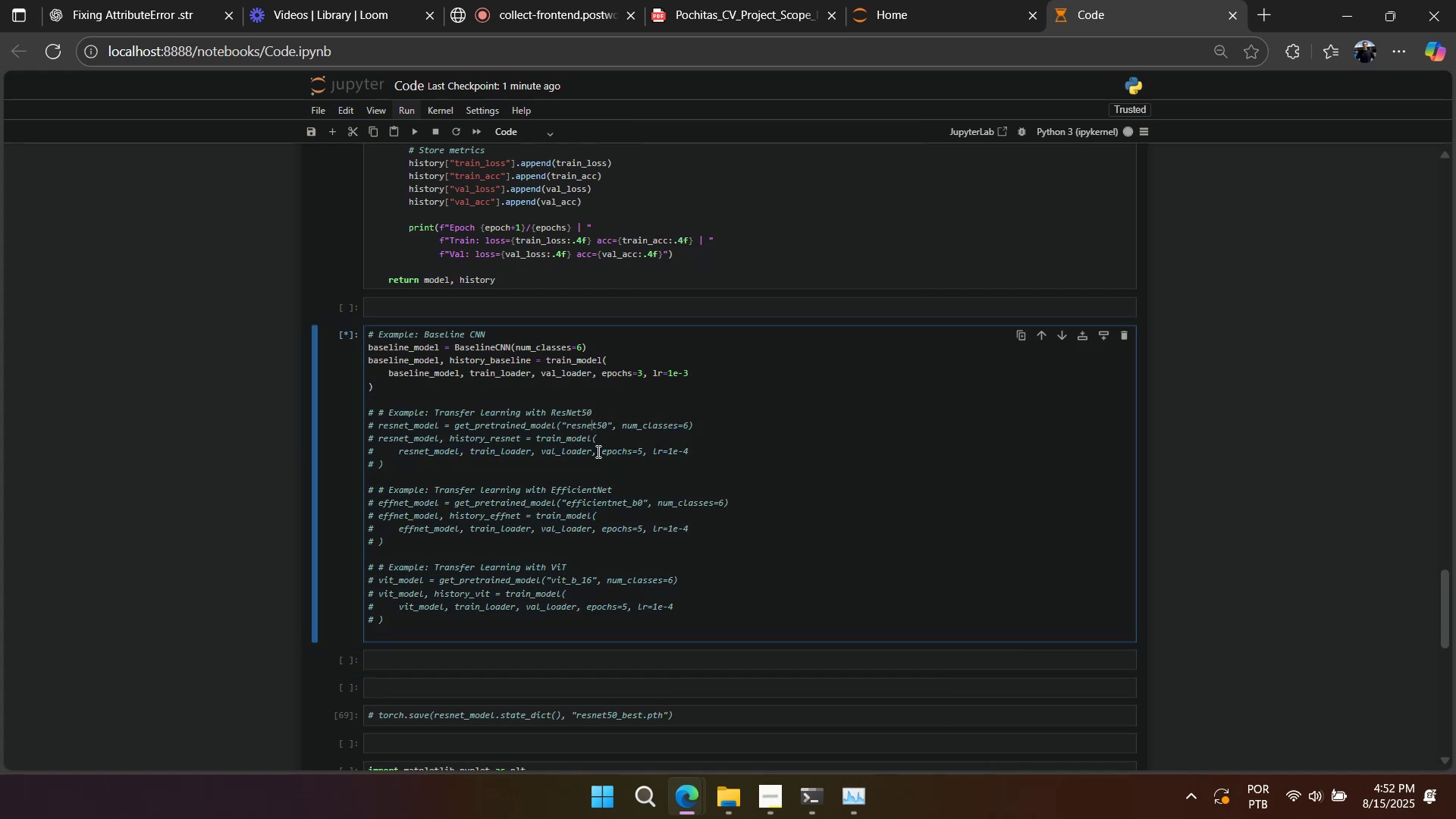 
scroll: coordinate [598, 480], scroll_direction: down, amount: 2.0
 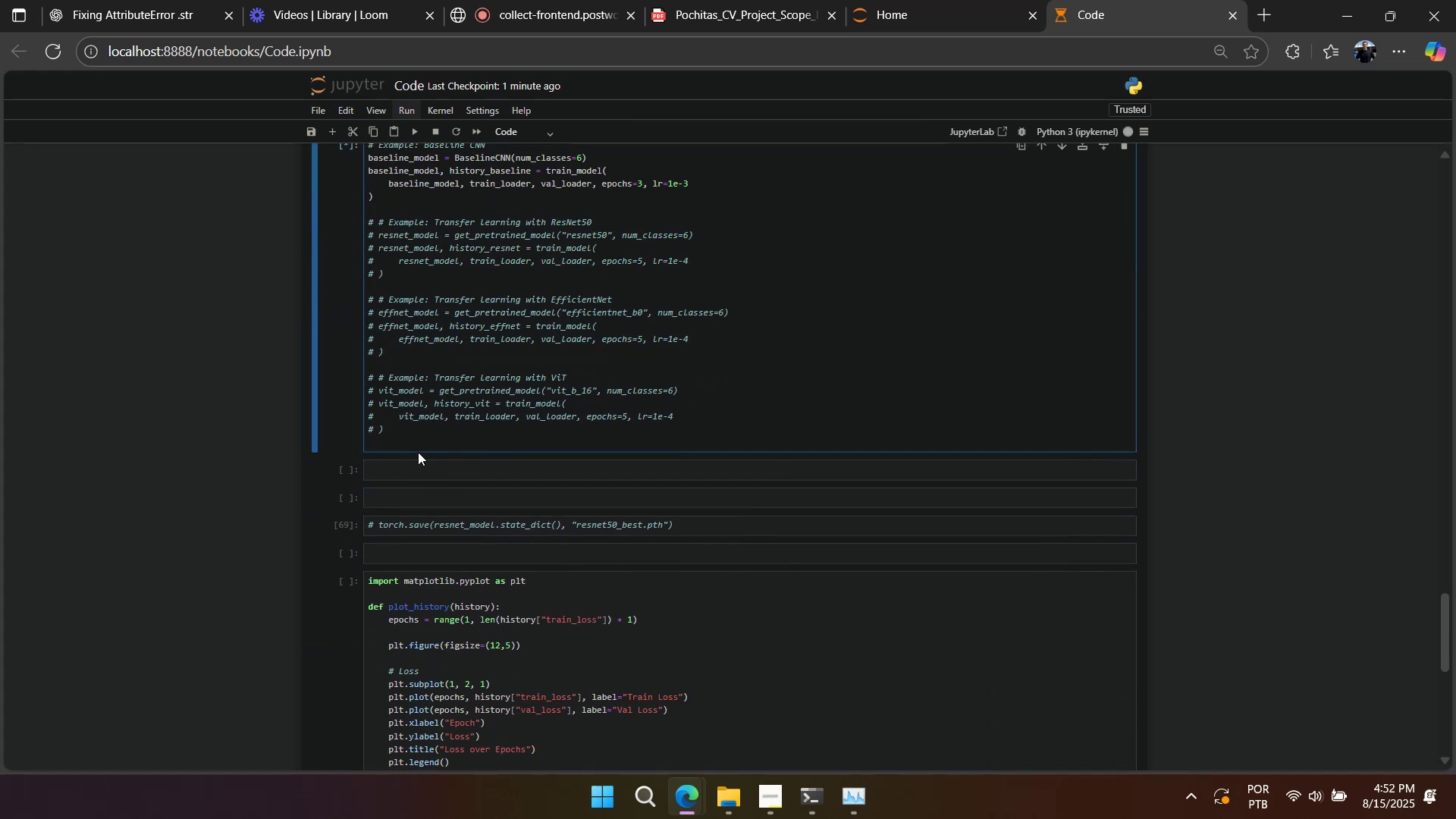 
left_click([418, 444])
 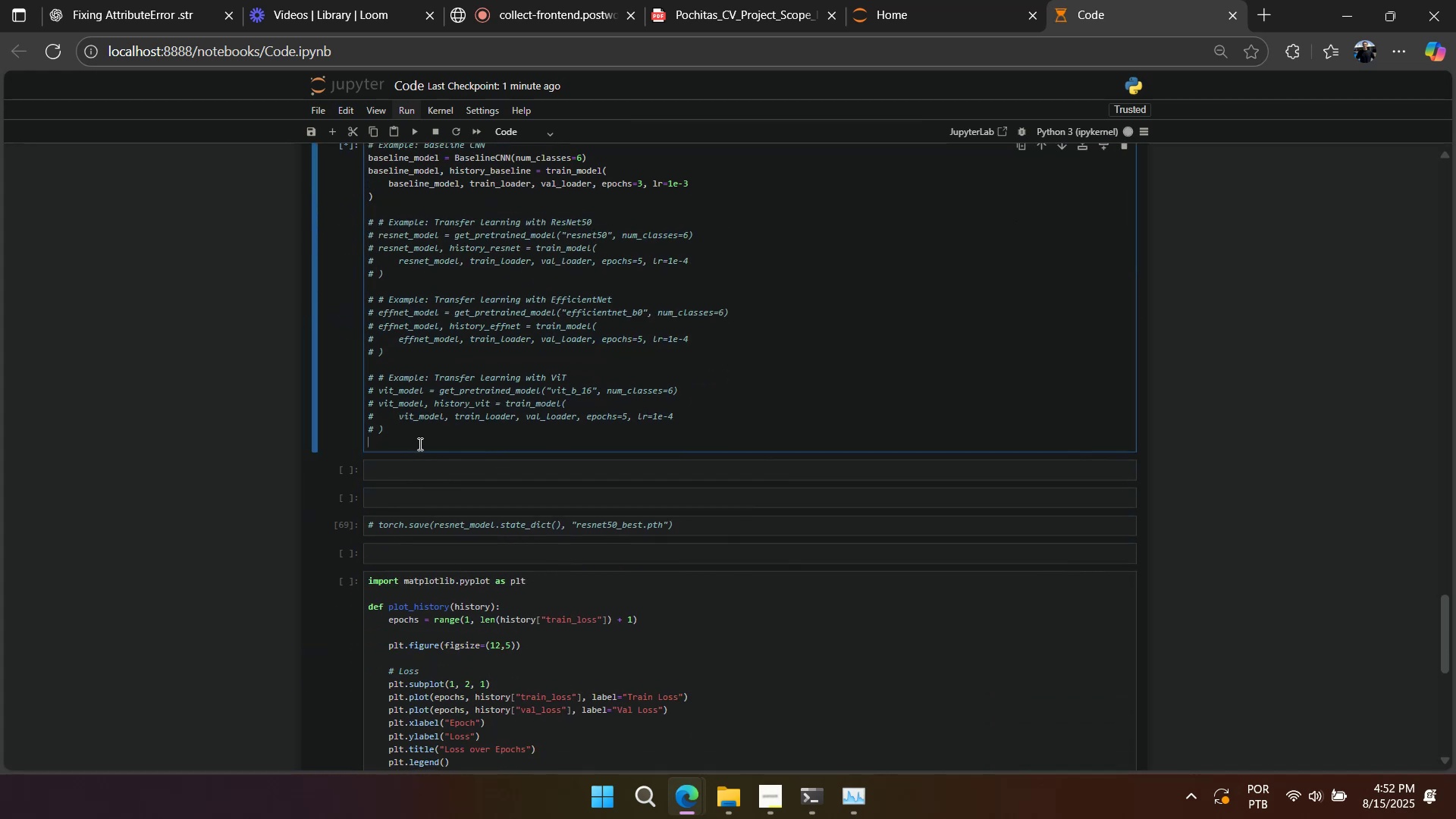 
key(Backspace)
 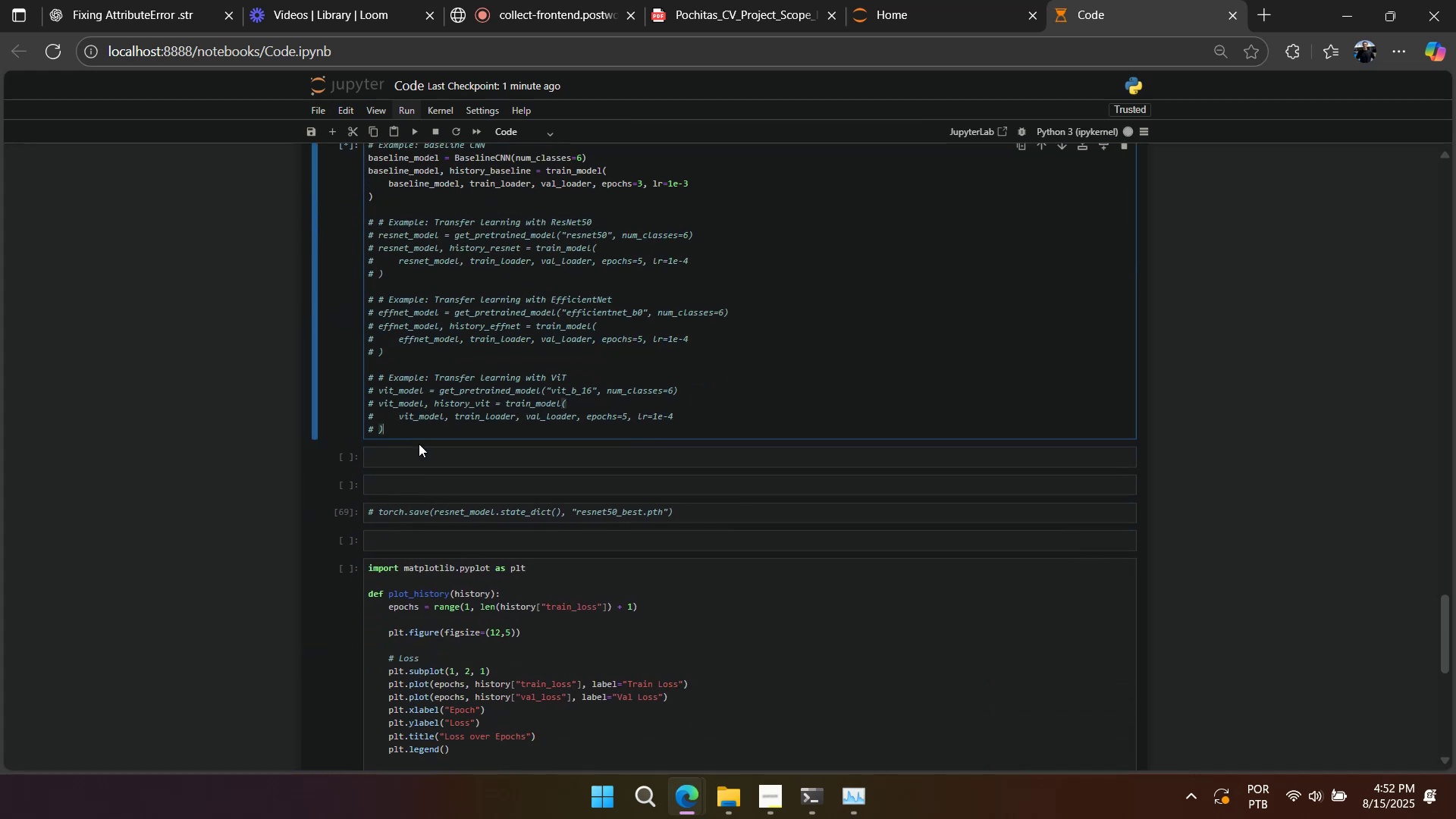 
scroll: coordinate [419, 443], scroll_direction: up, amount: 15.0
 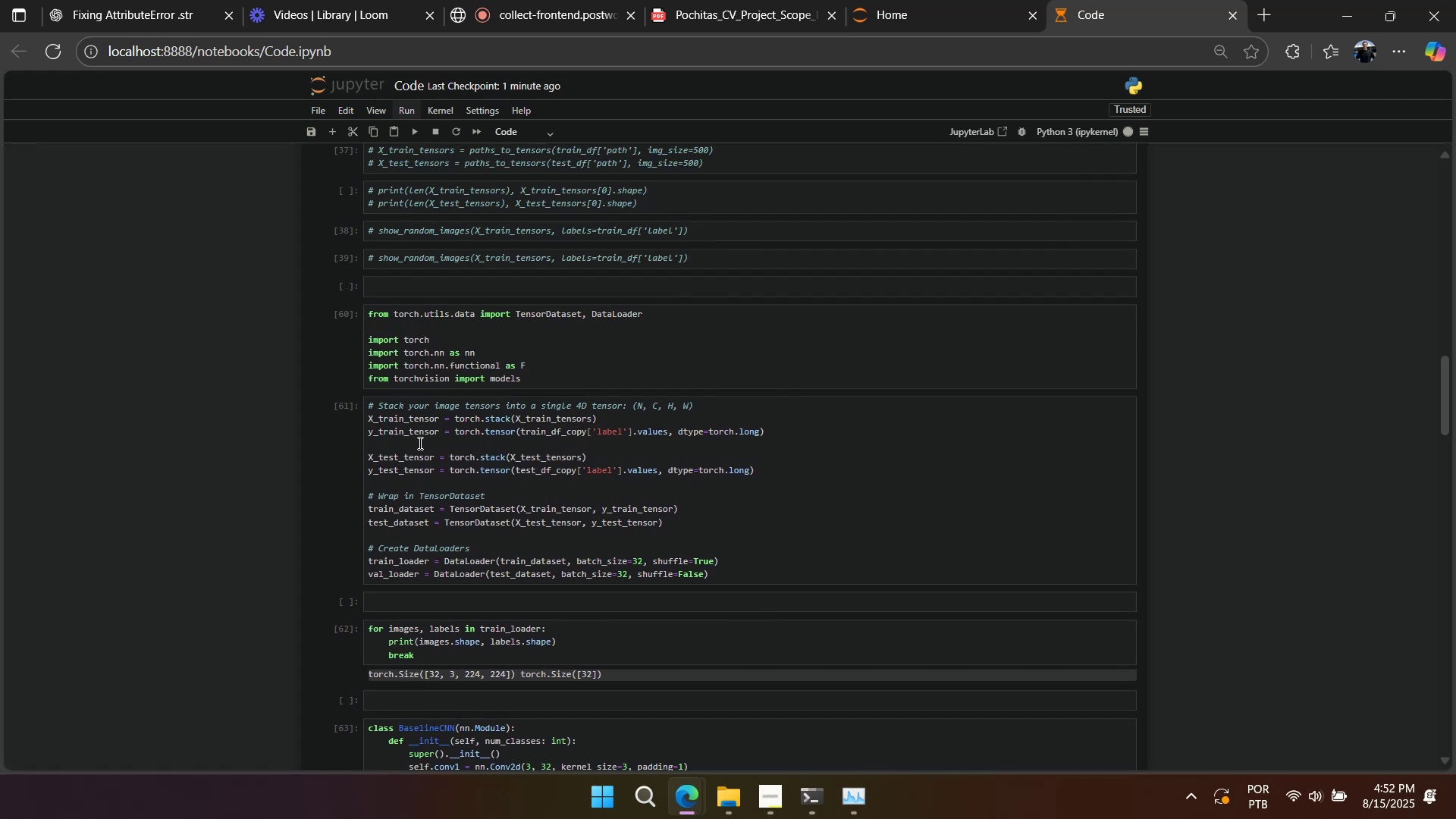 
scroll: coordinate [418, 454], scroll_direction: down, amount: 18.0
 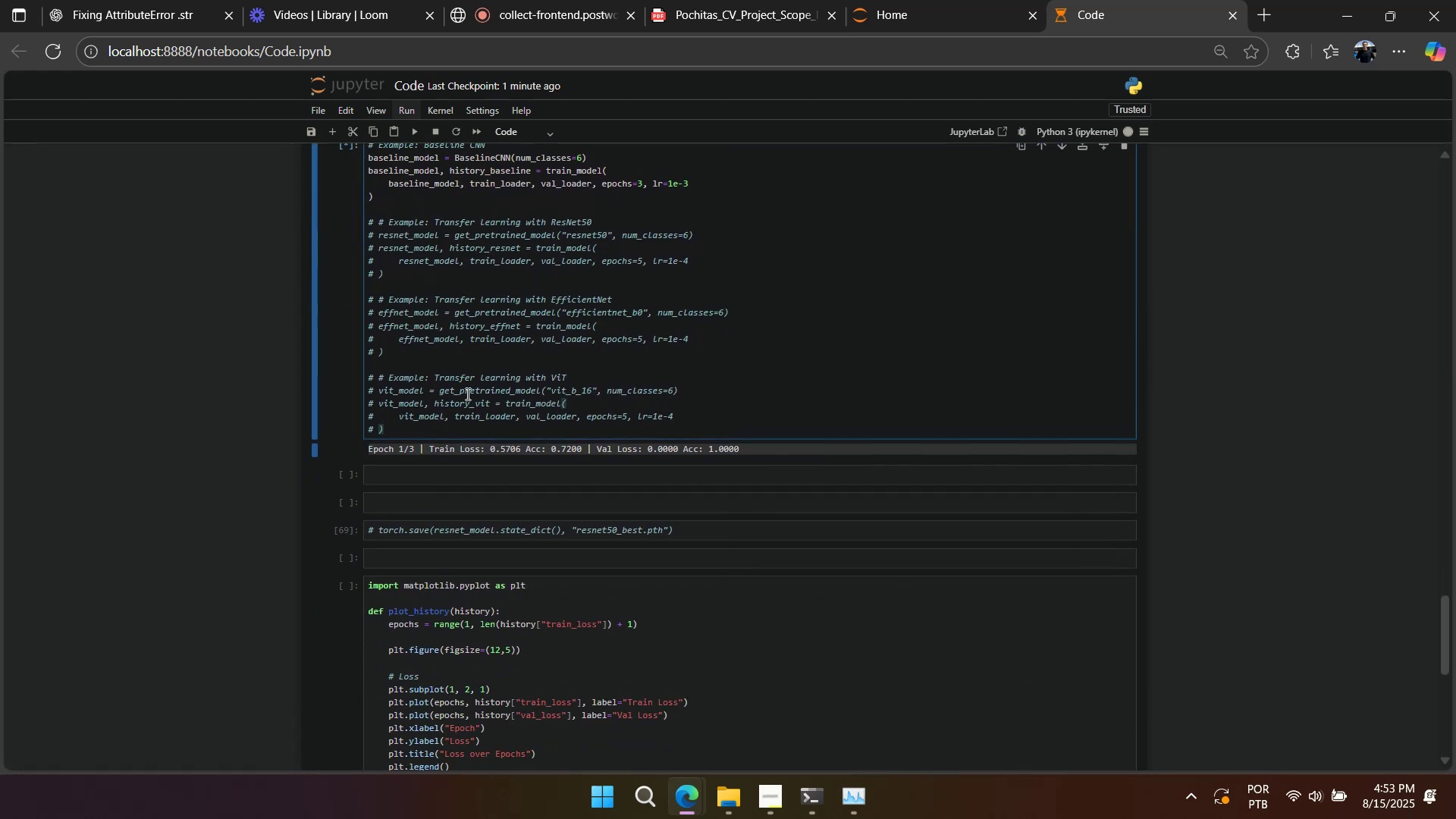 
right_click([523, 368])
 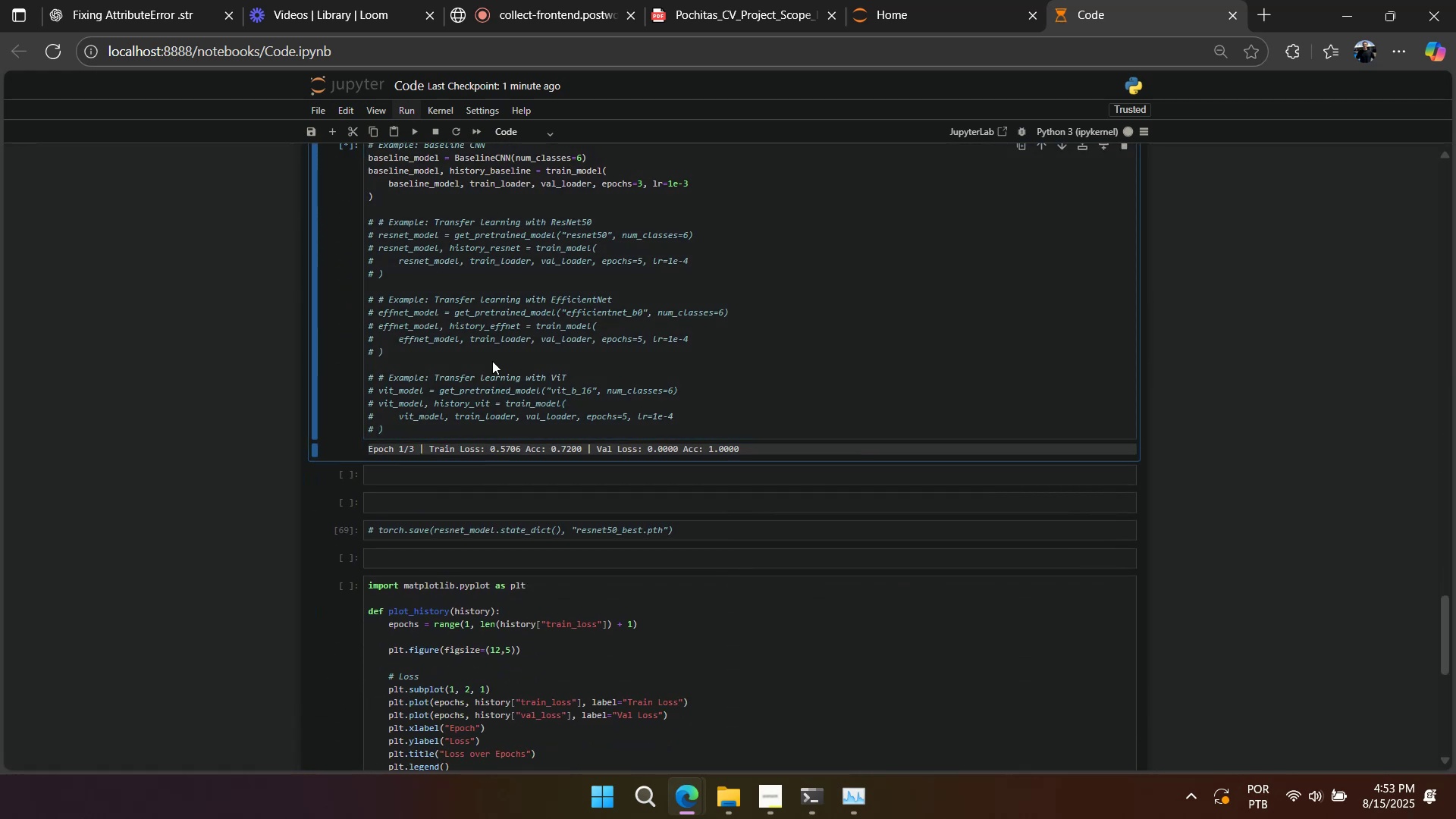 
left_click([459, 352])
 